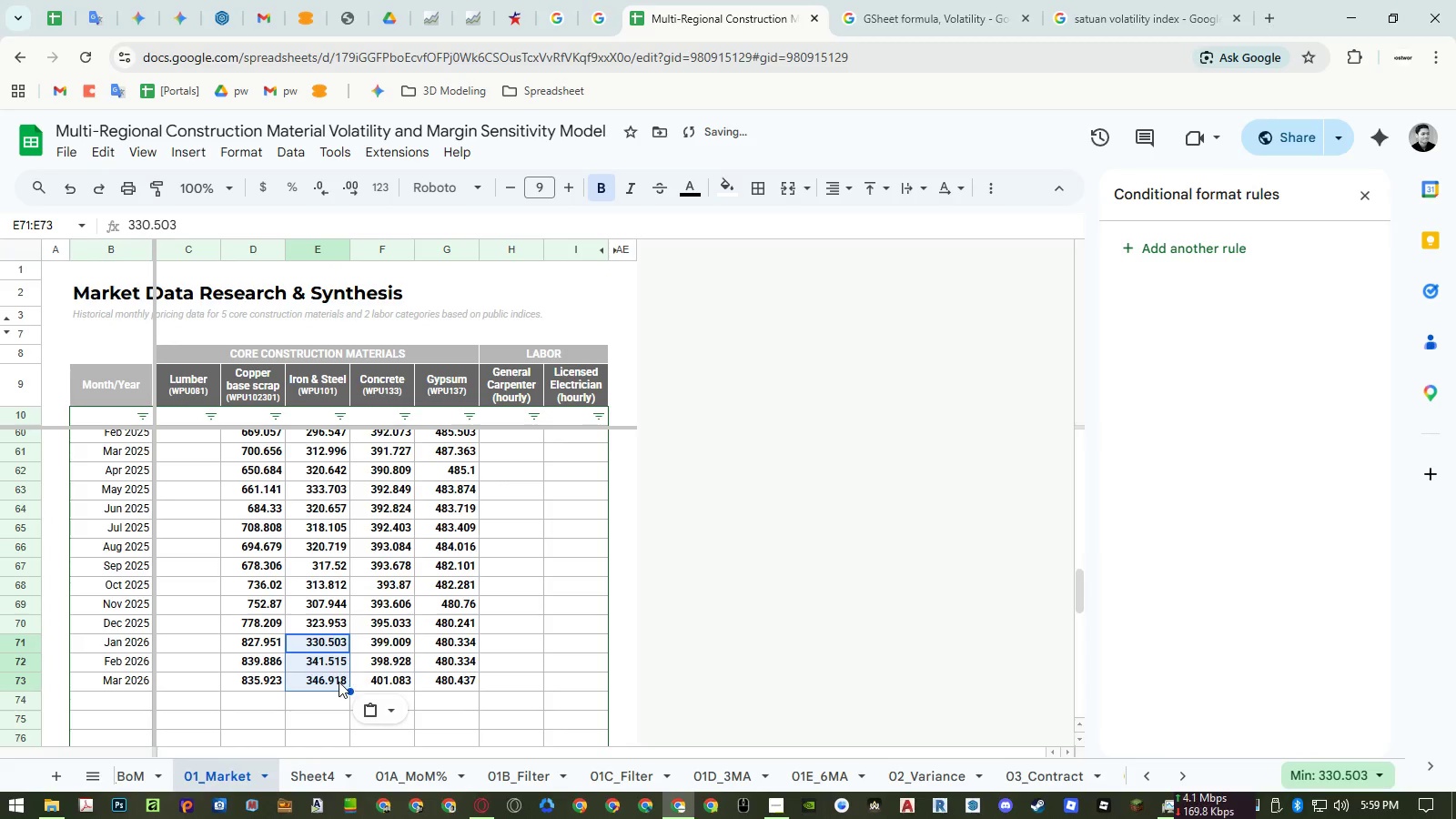 
hold_key(key=AltLeft, duration=2.64)
 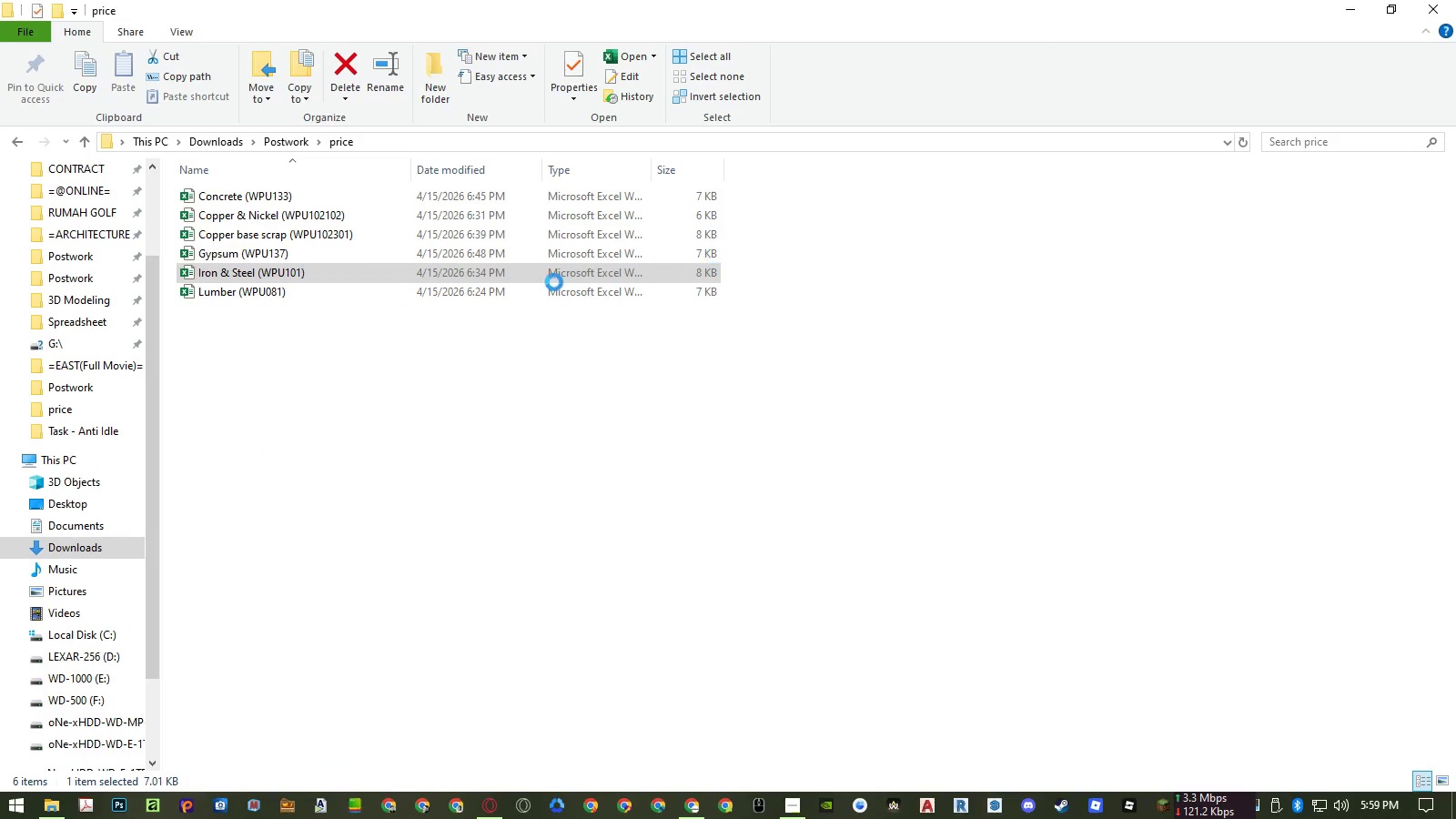 
hold_key(key=Tab, duration=2.48)
 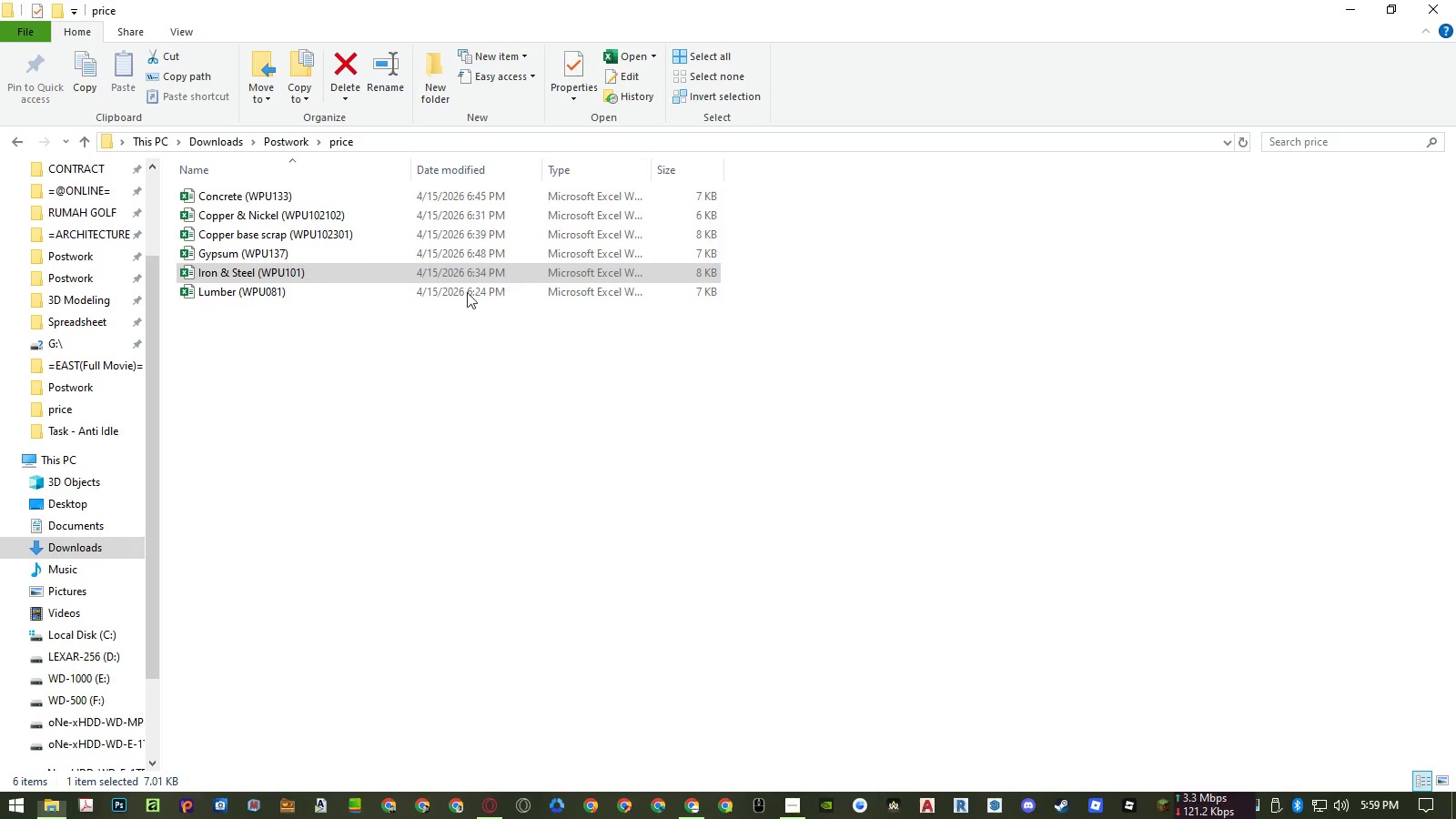 
left_click([1441, 14])
 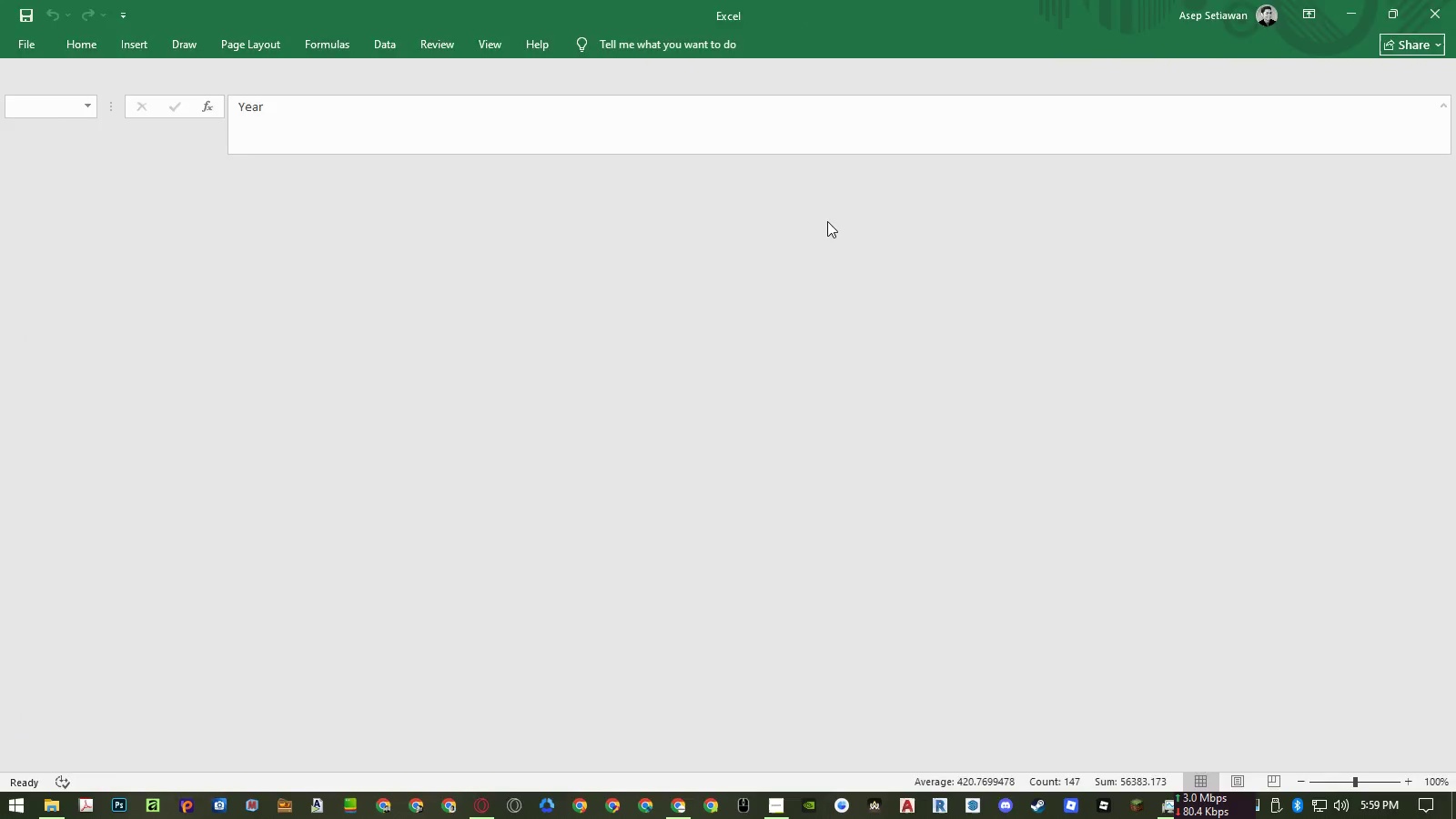 
hold_key(key=AltLeft, duration=9.66)
 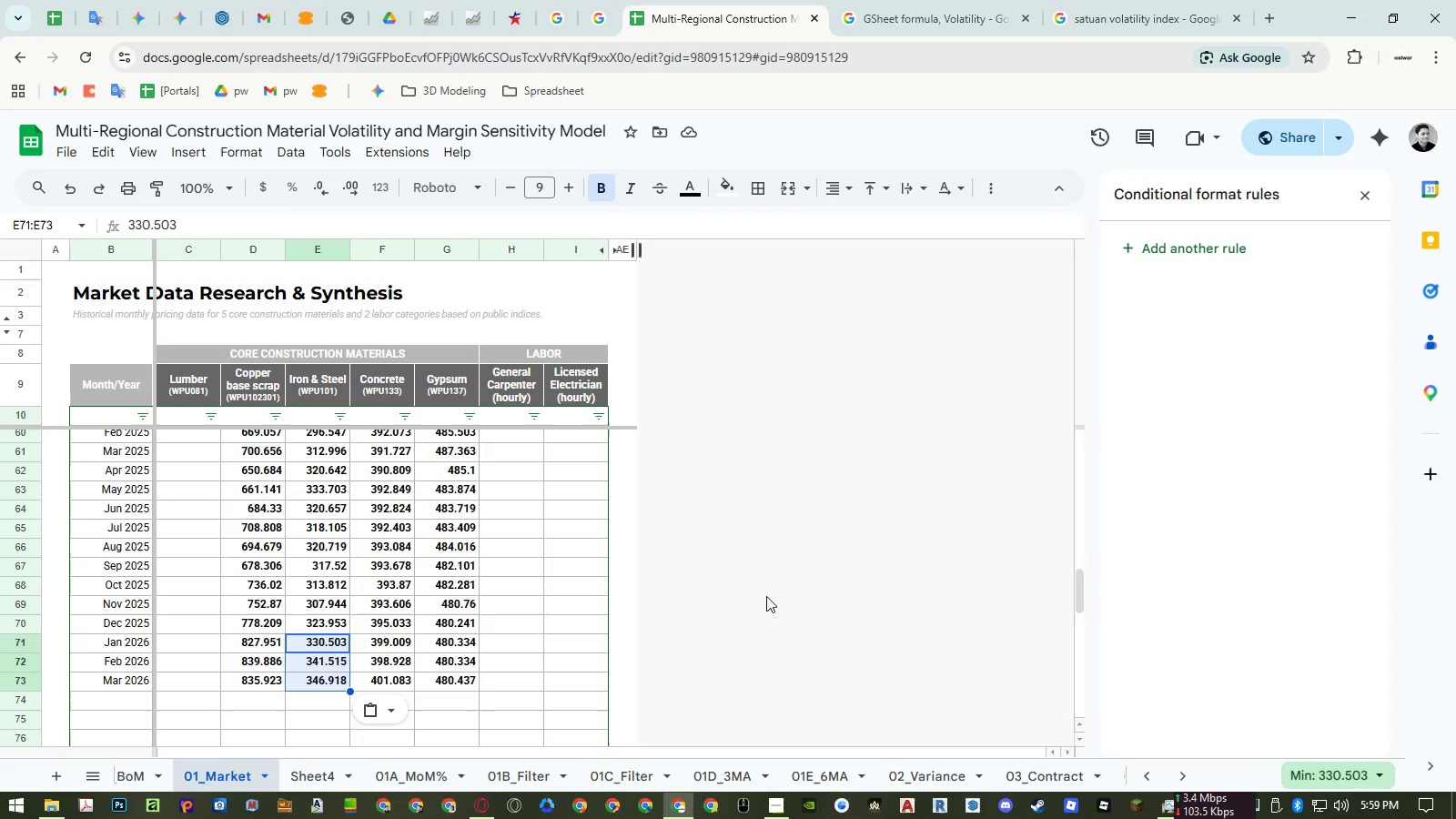 
hold_key(key=Tab, duration=9.66)
 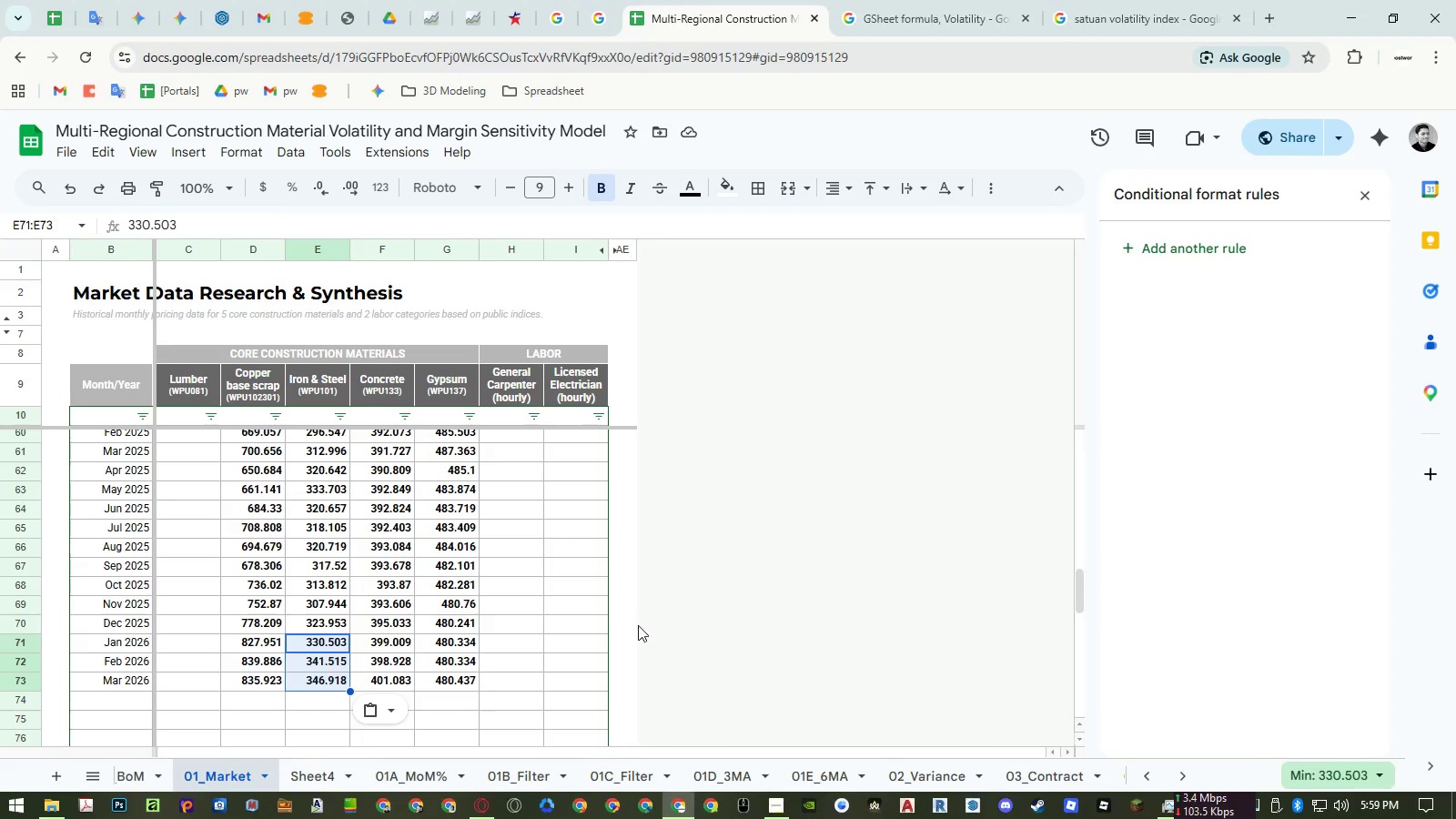 
double_click([293, 296])
 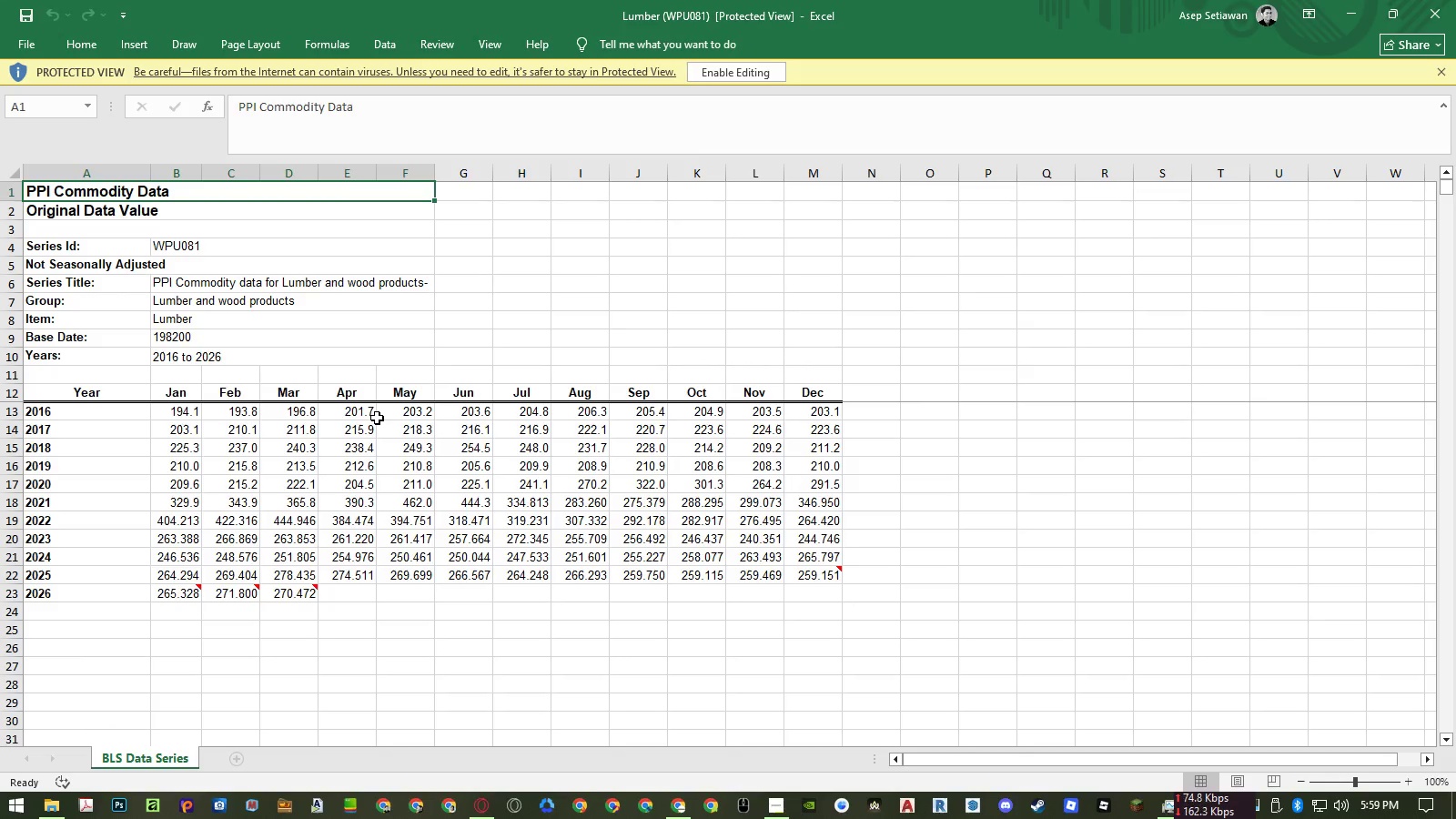 
left_click_drag(start_coordinate=[108, 394], to_coordinate=[807, 594])
 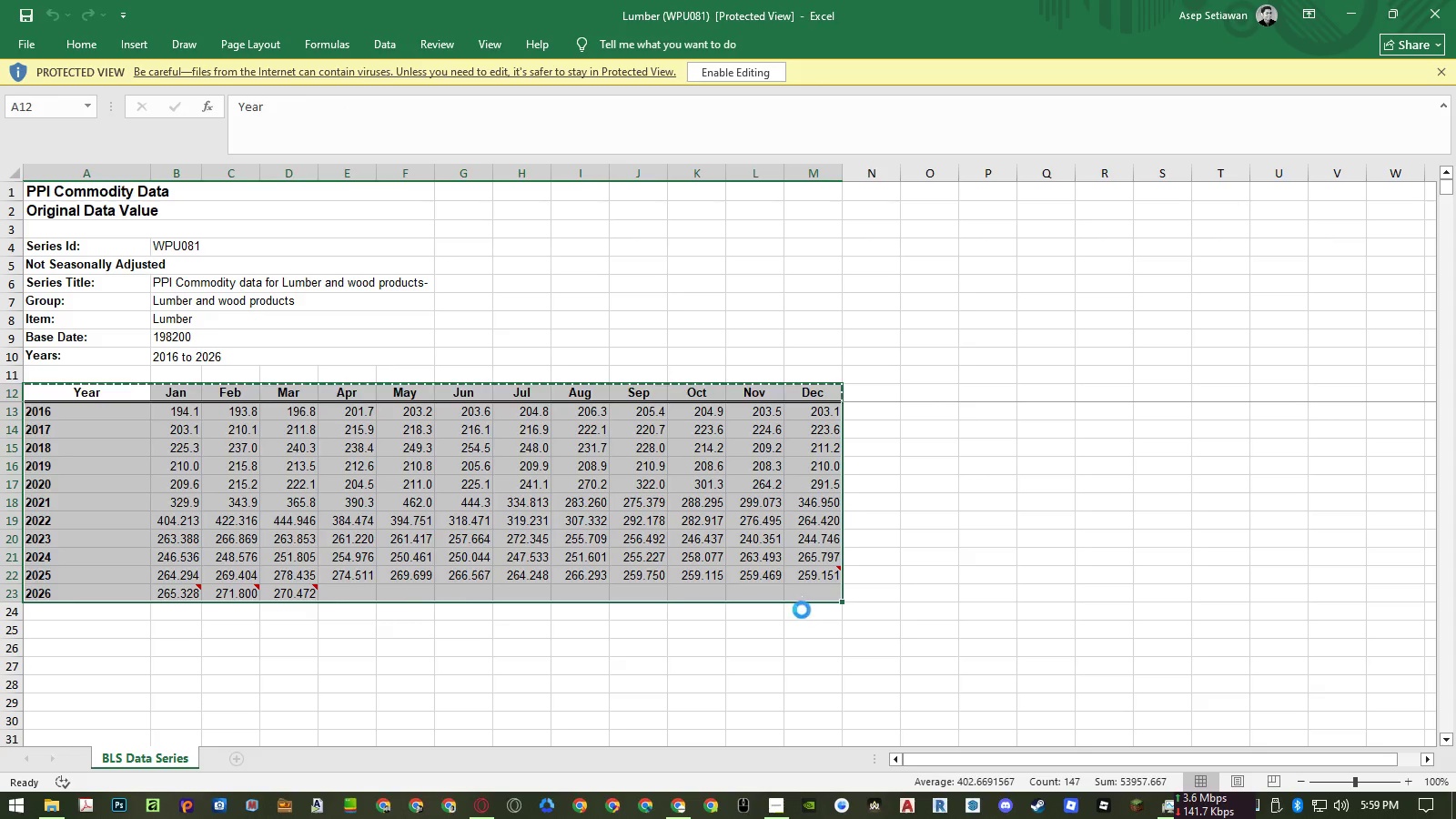 
key(Control+ControlLeft)
 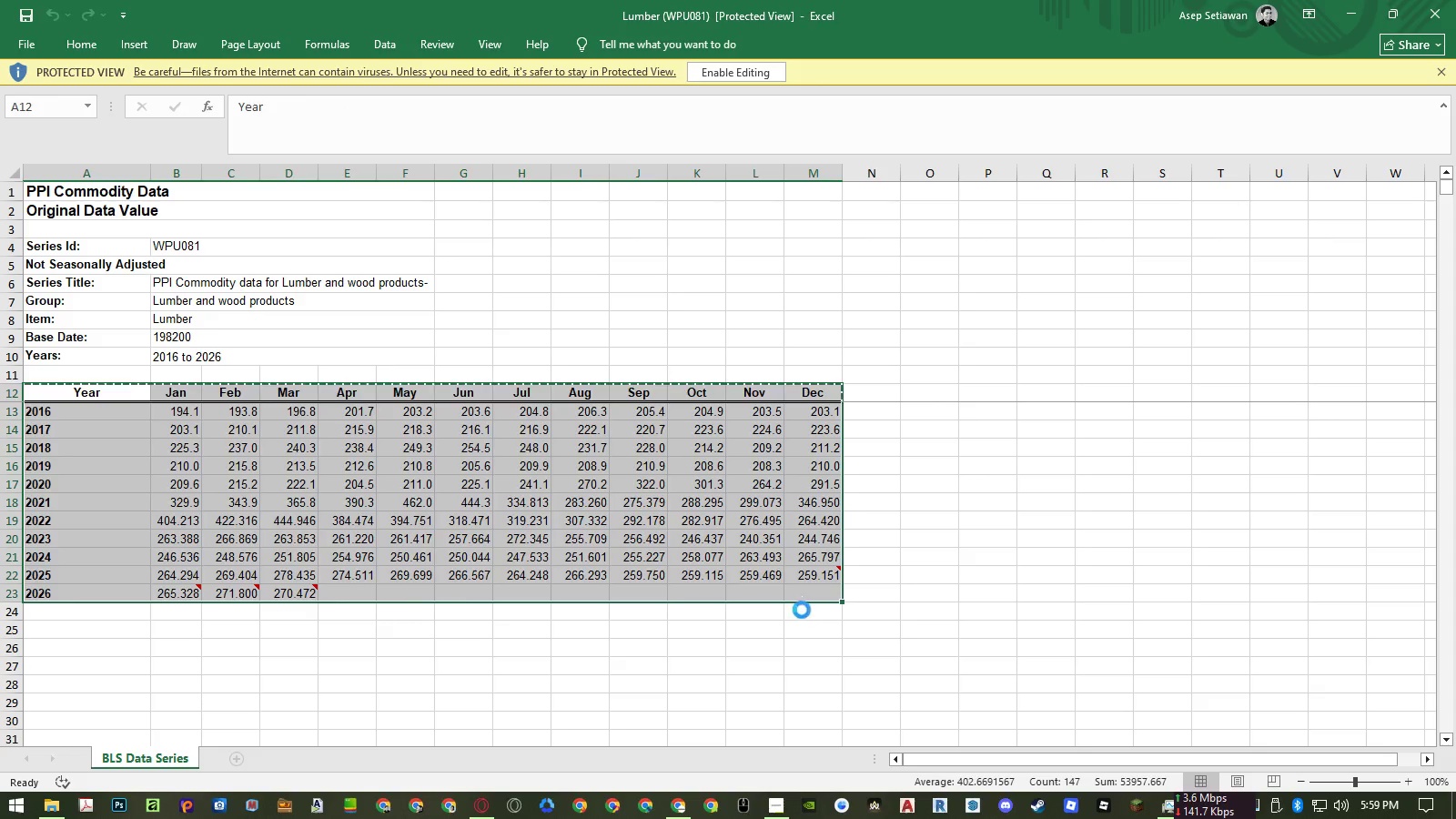 
key(Control+C)
 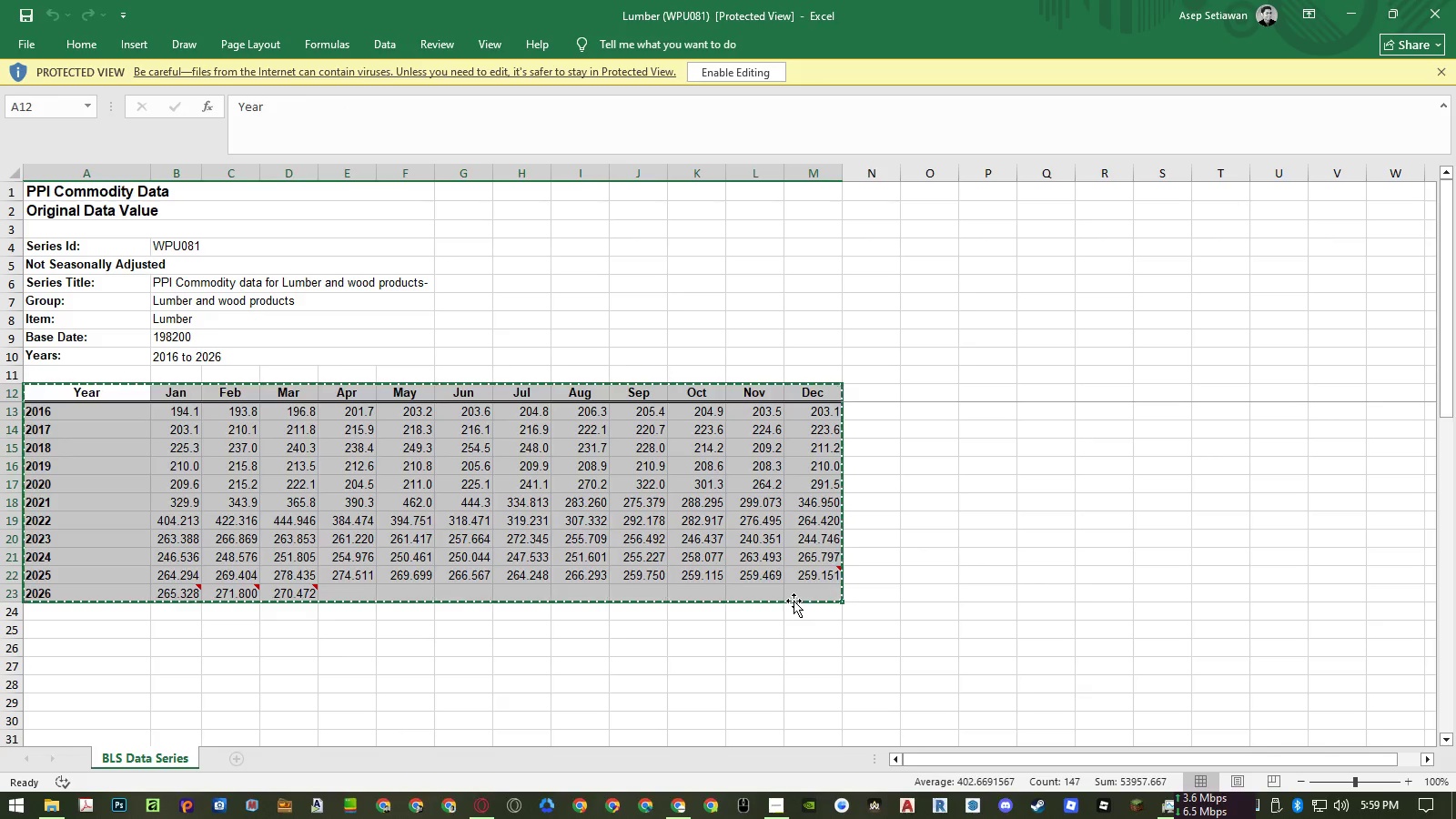 
key(Alt+Tab)
 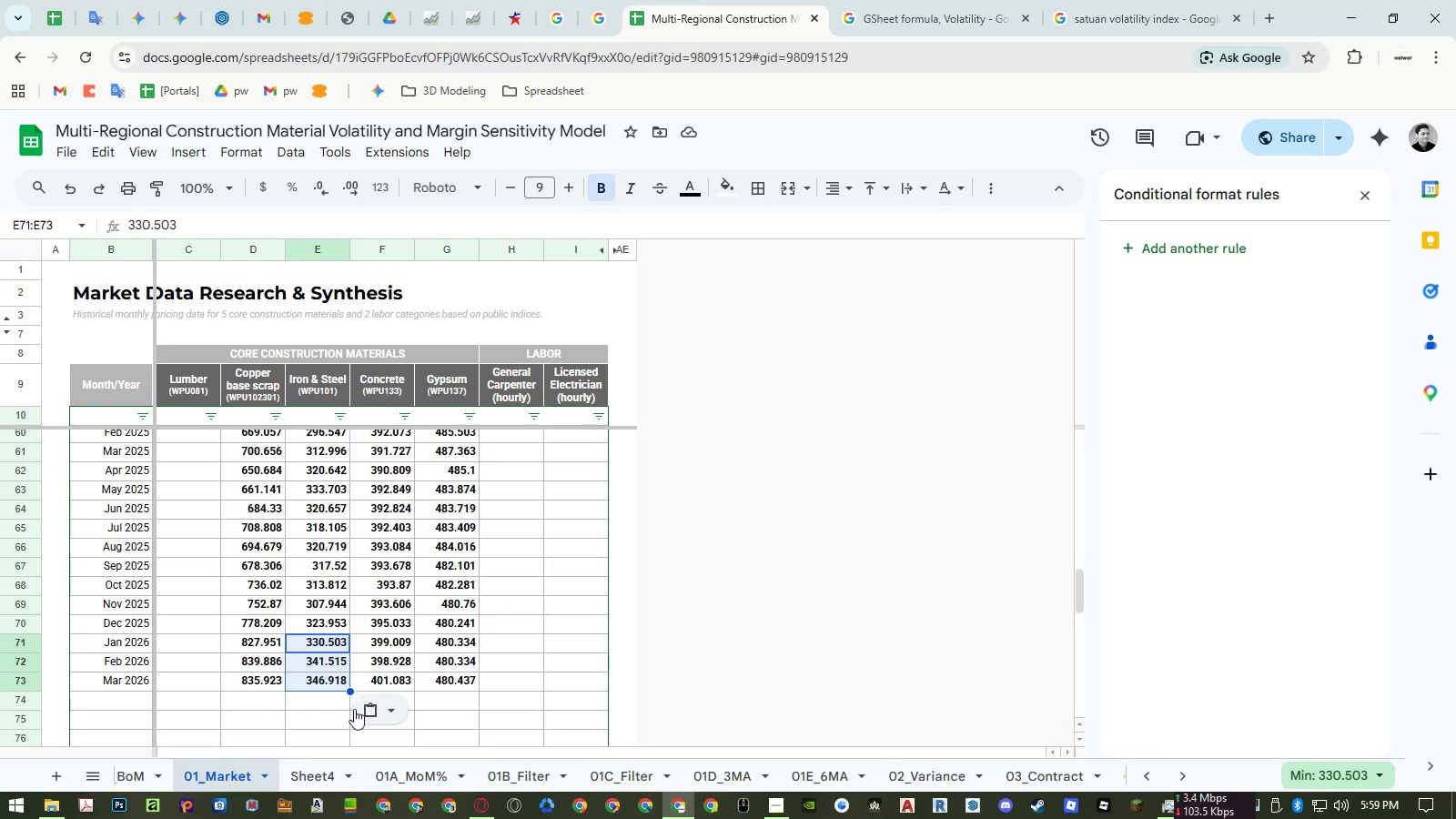 
left_click([314, 763])
 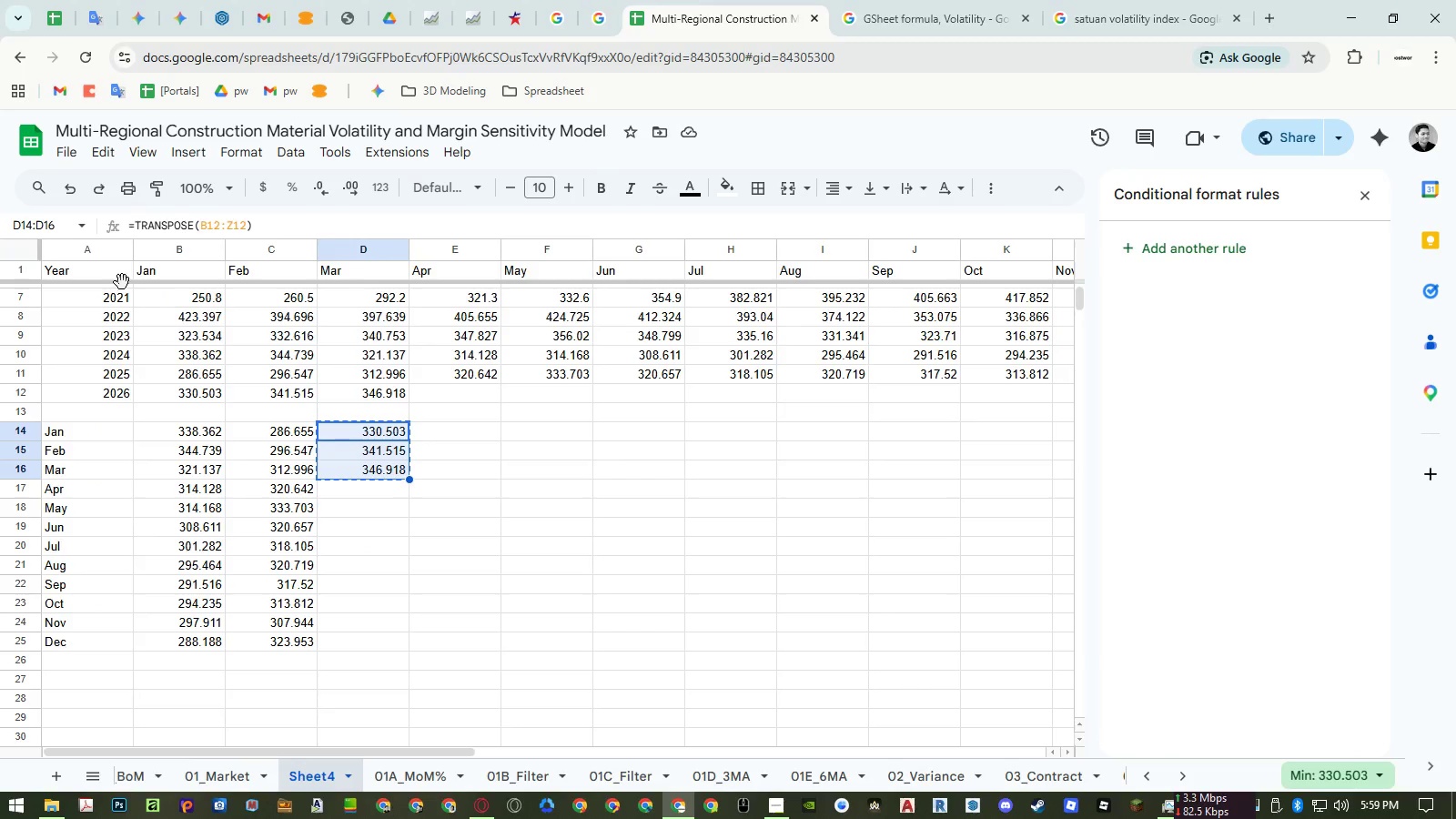 
left_click([113, 269])
 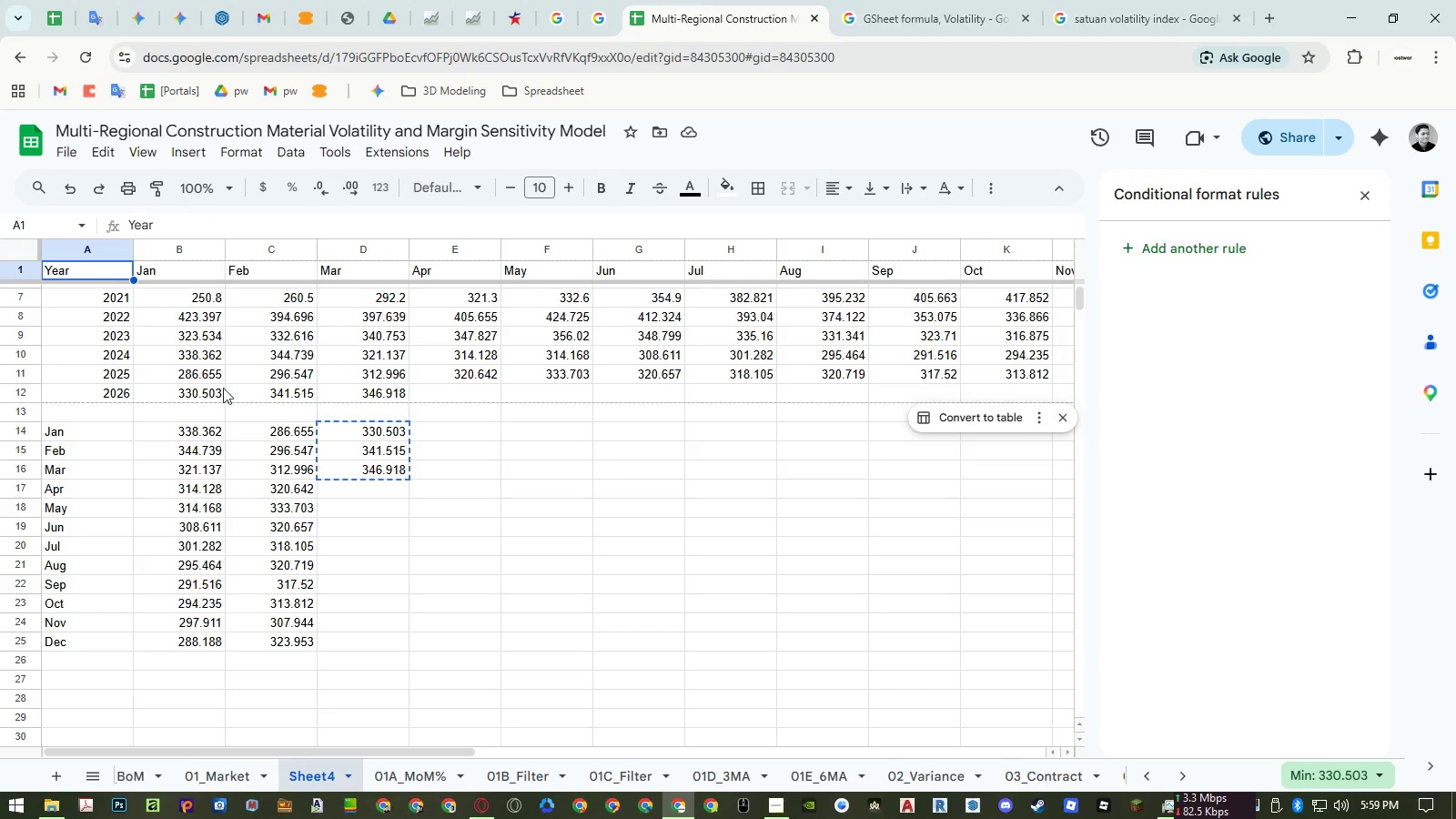 
key(Control+ControlLeft)
 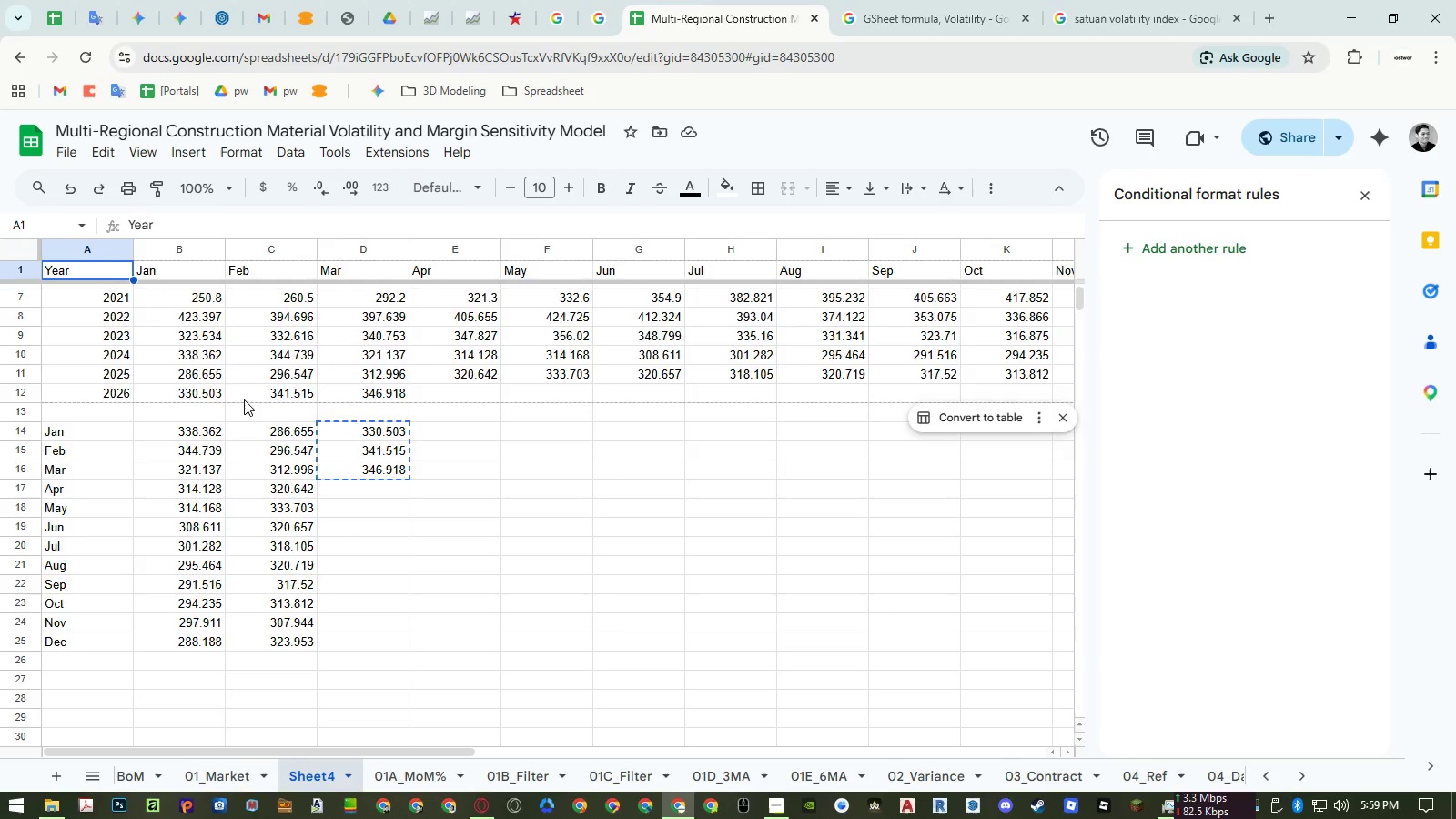 
key(Control+Shift+ShiftLeft)
 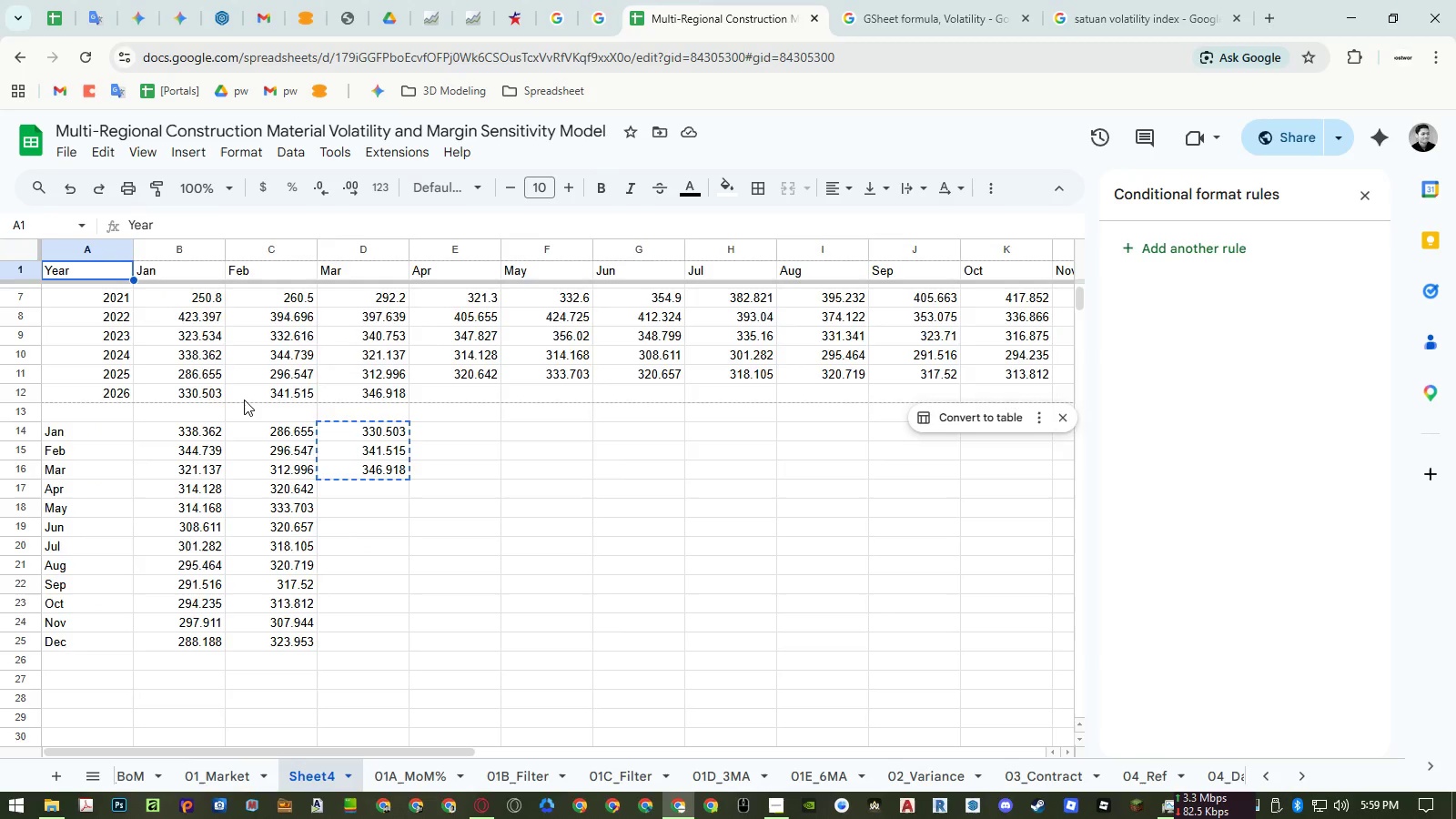 
key(Control+Shift+V)
 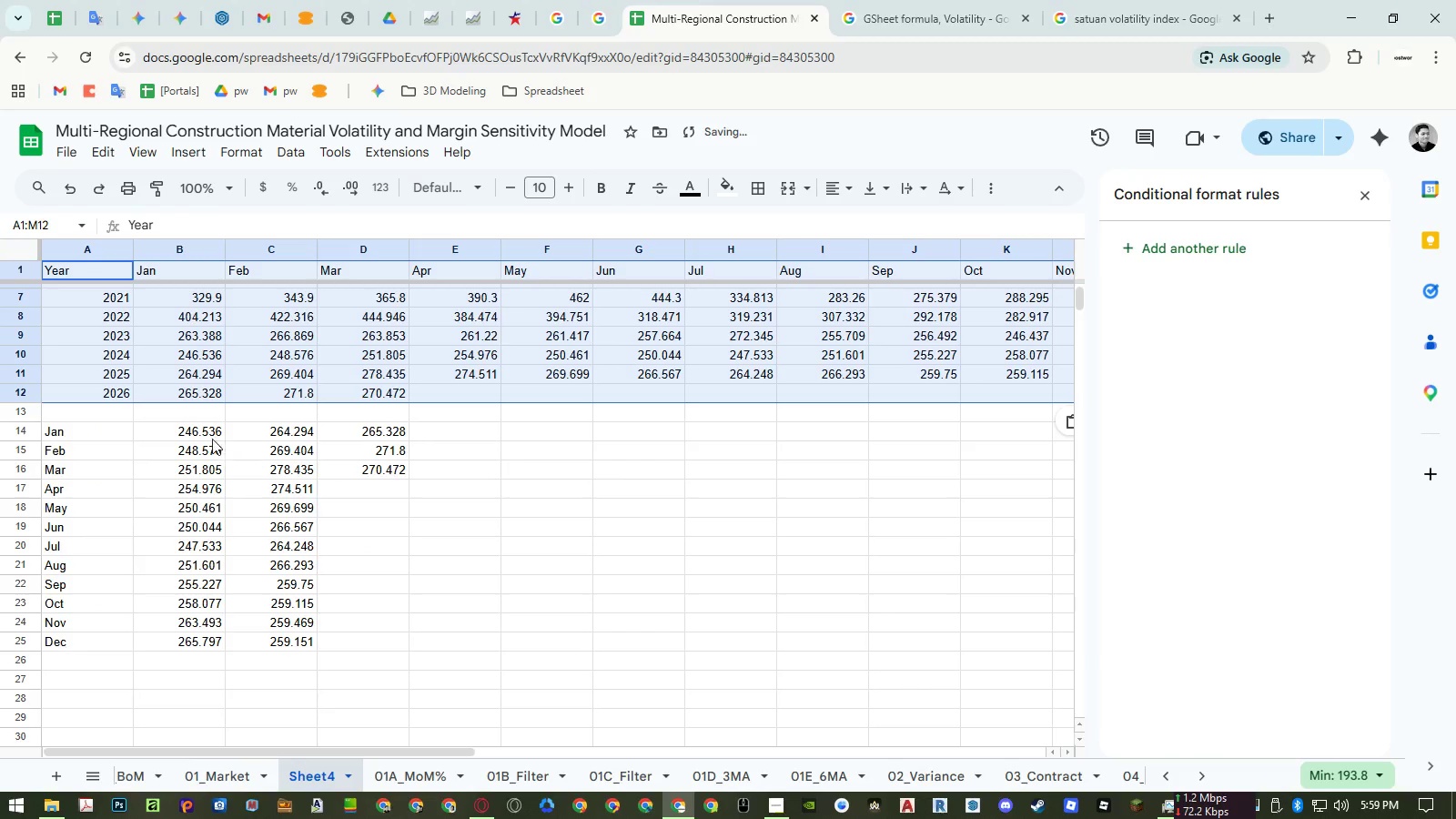 
left_click_drag(start_coordinate=[204, 432], to_coordinate=[204, 634])
 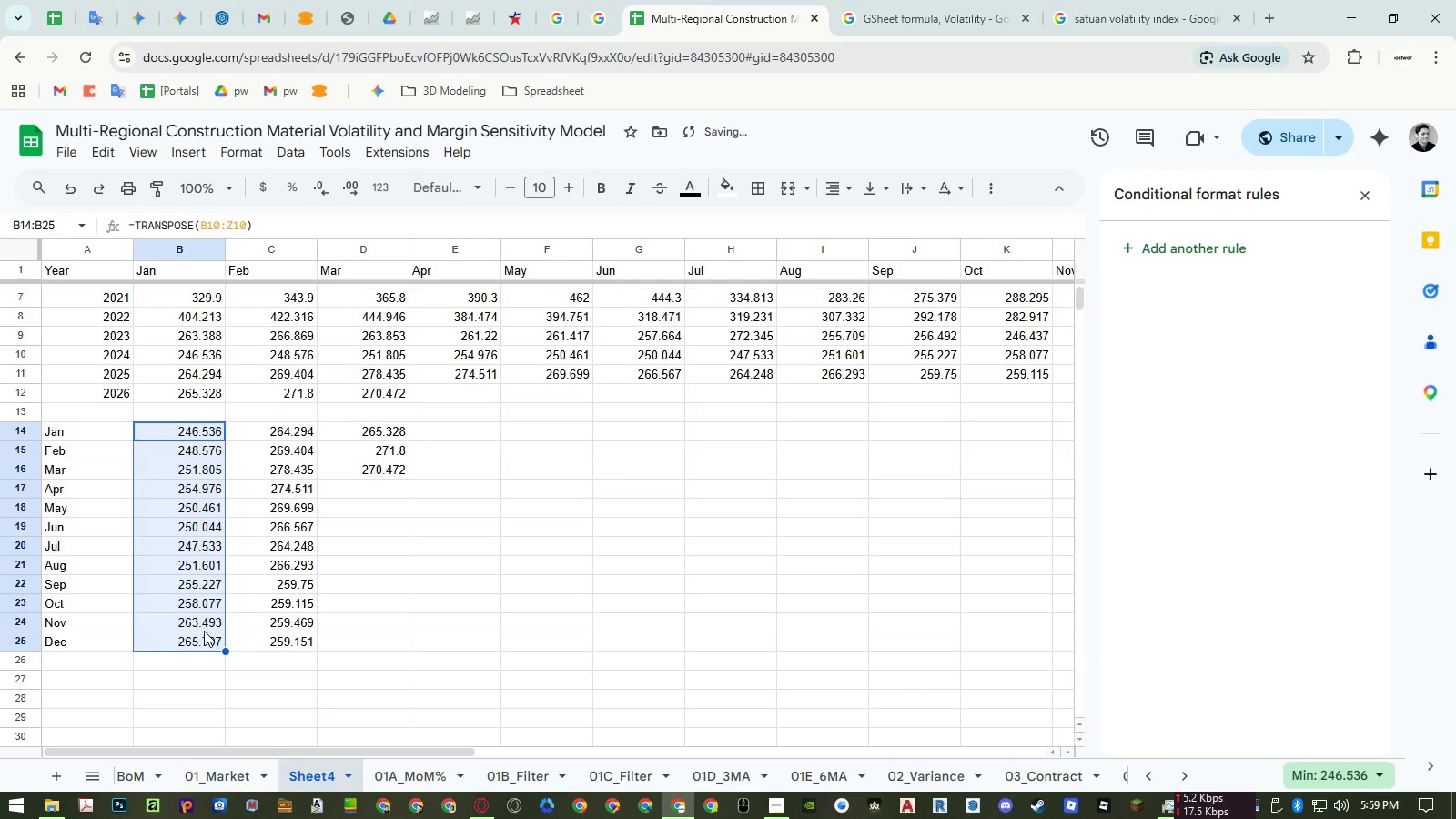 
key(Control+ControlLeft)
 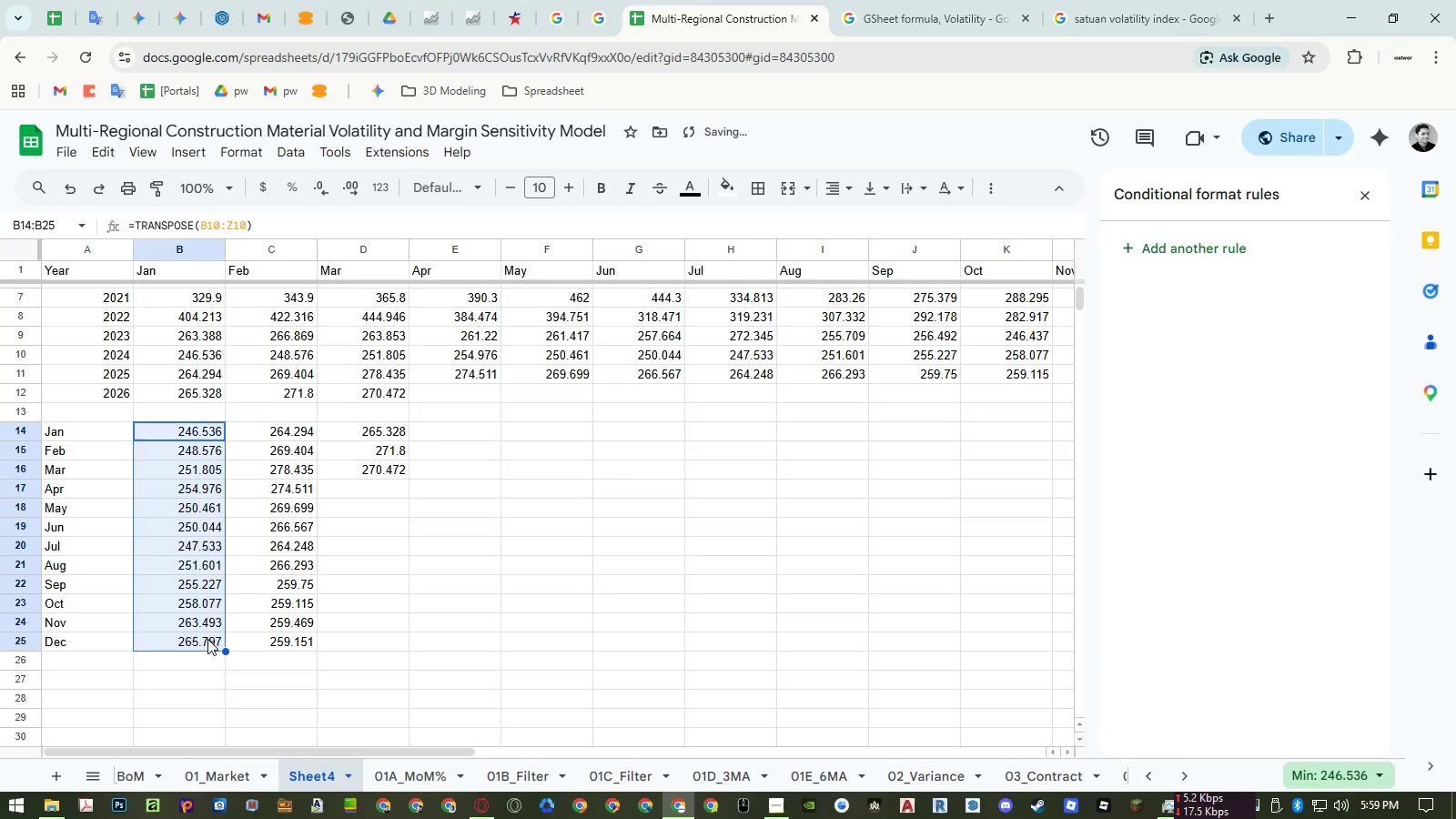 
key(Control+C)
 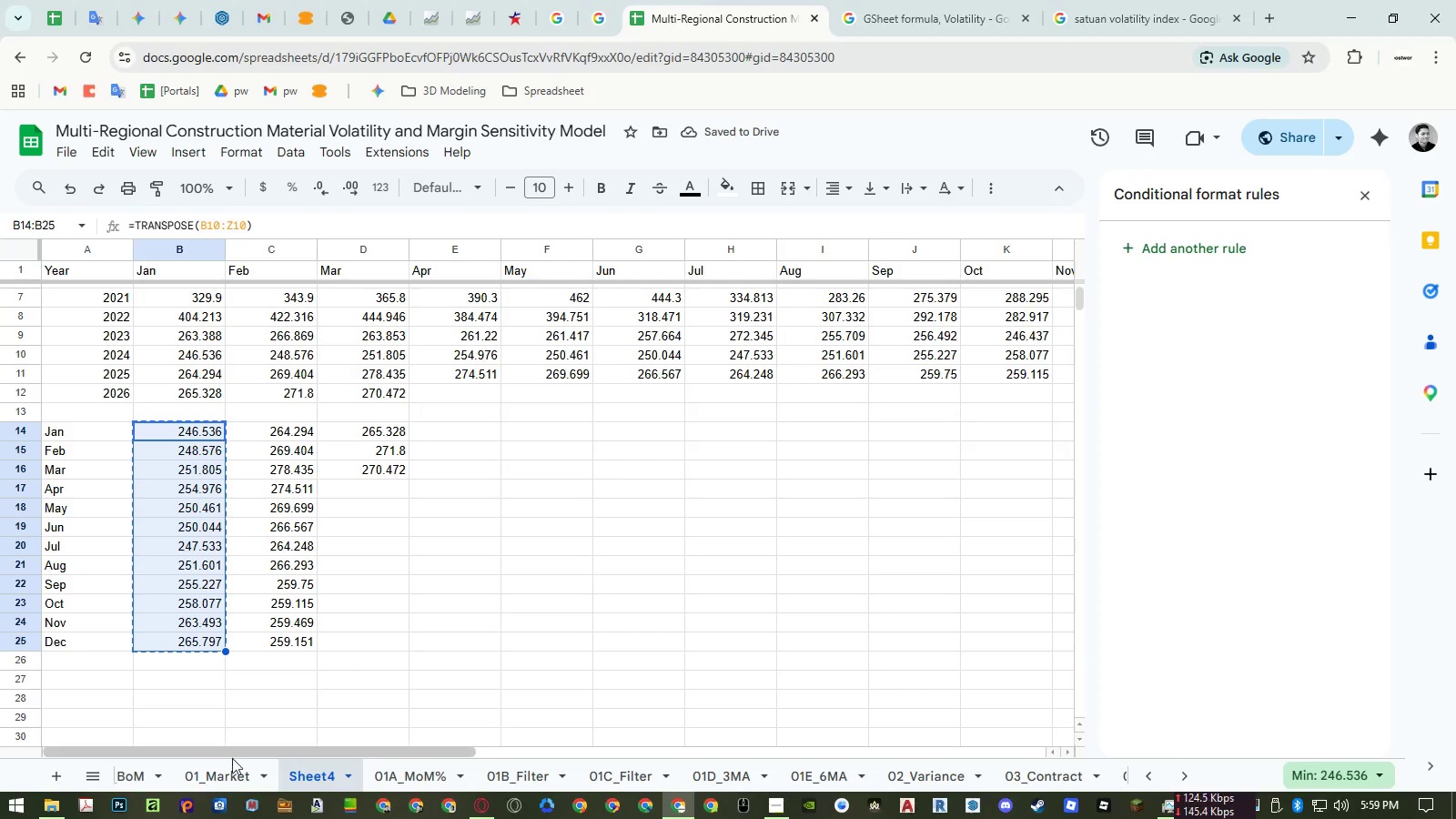 
left_click([231, 772])
 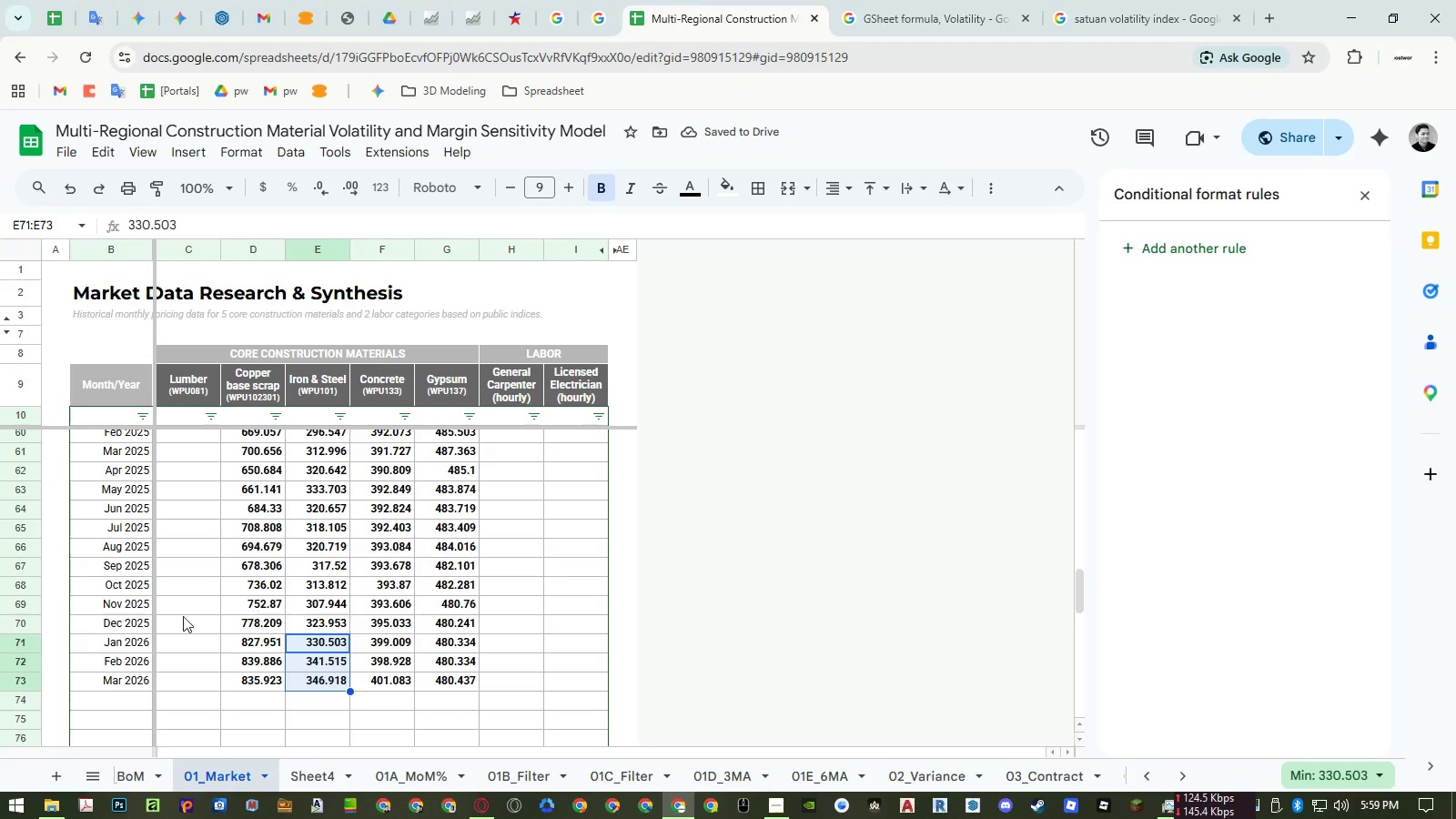 
left_click([183, 616])
 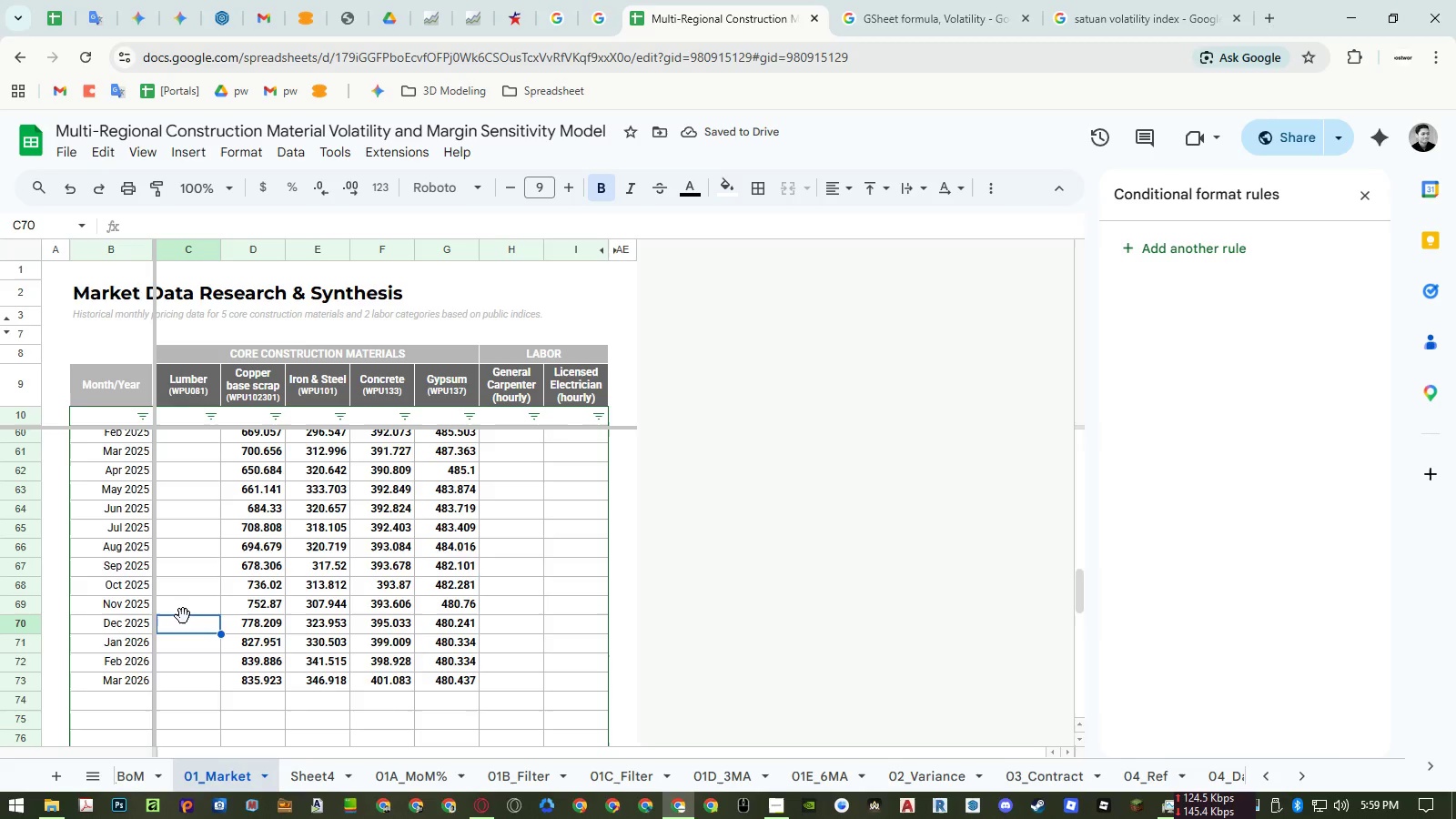 
key(Control+ControlRight)
 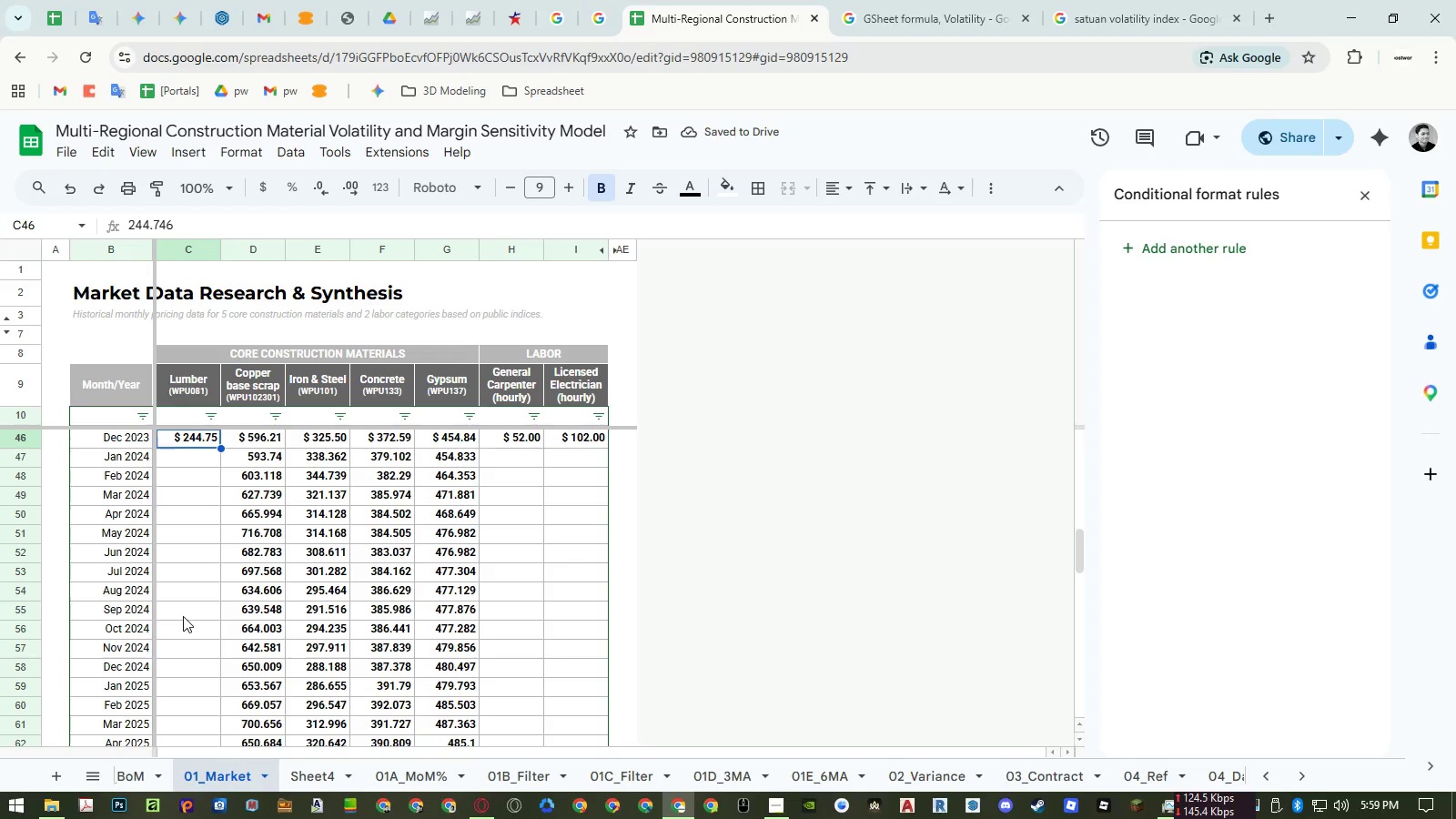 
key(Control+ArrowUp)
 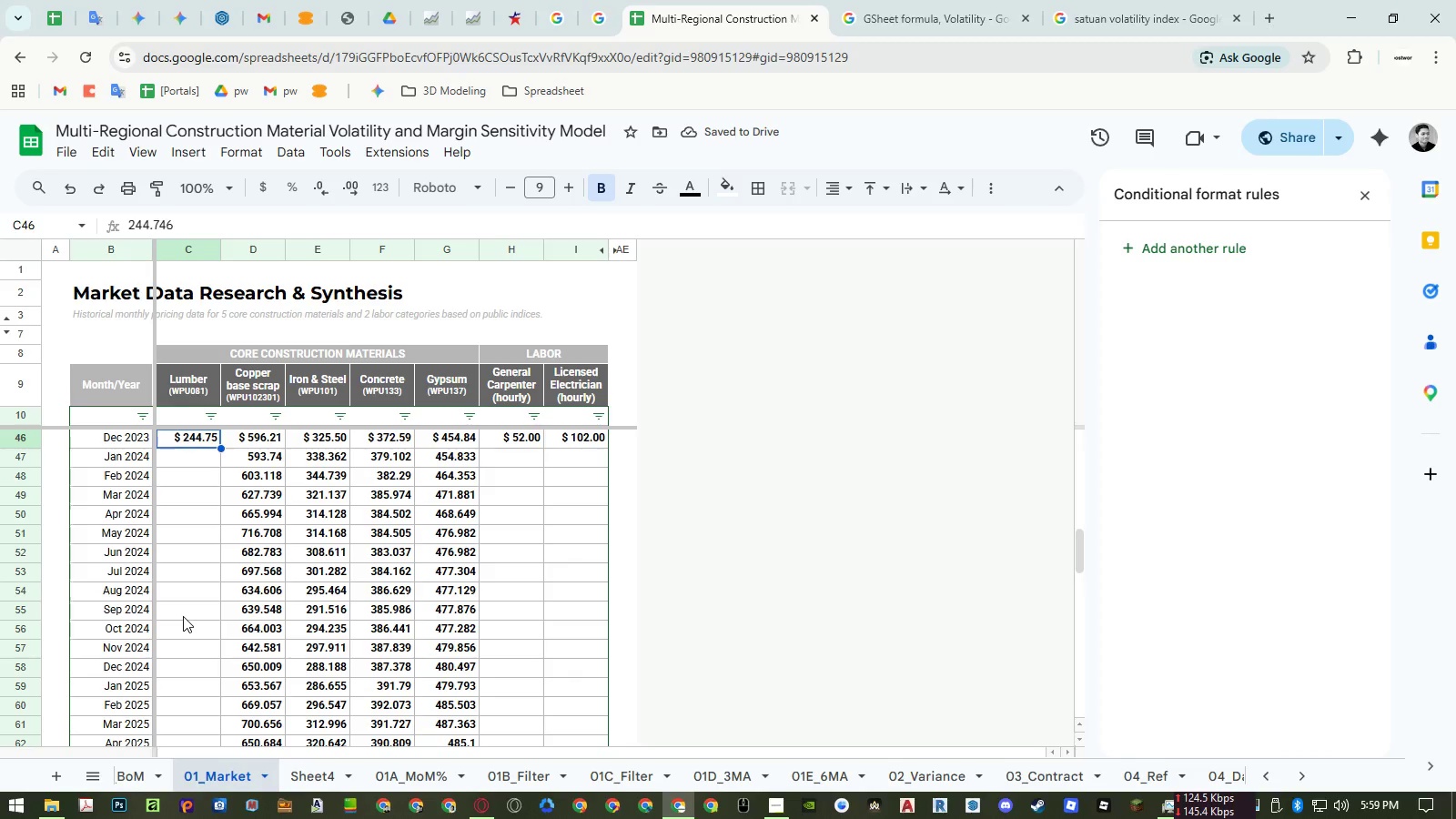 
key(ArrowDown)
 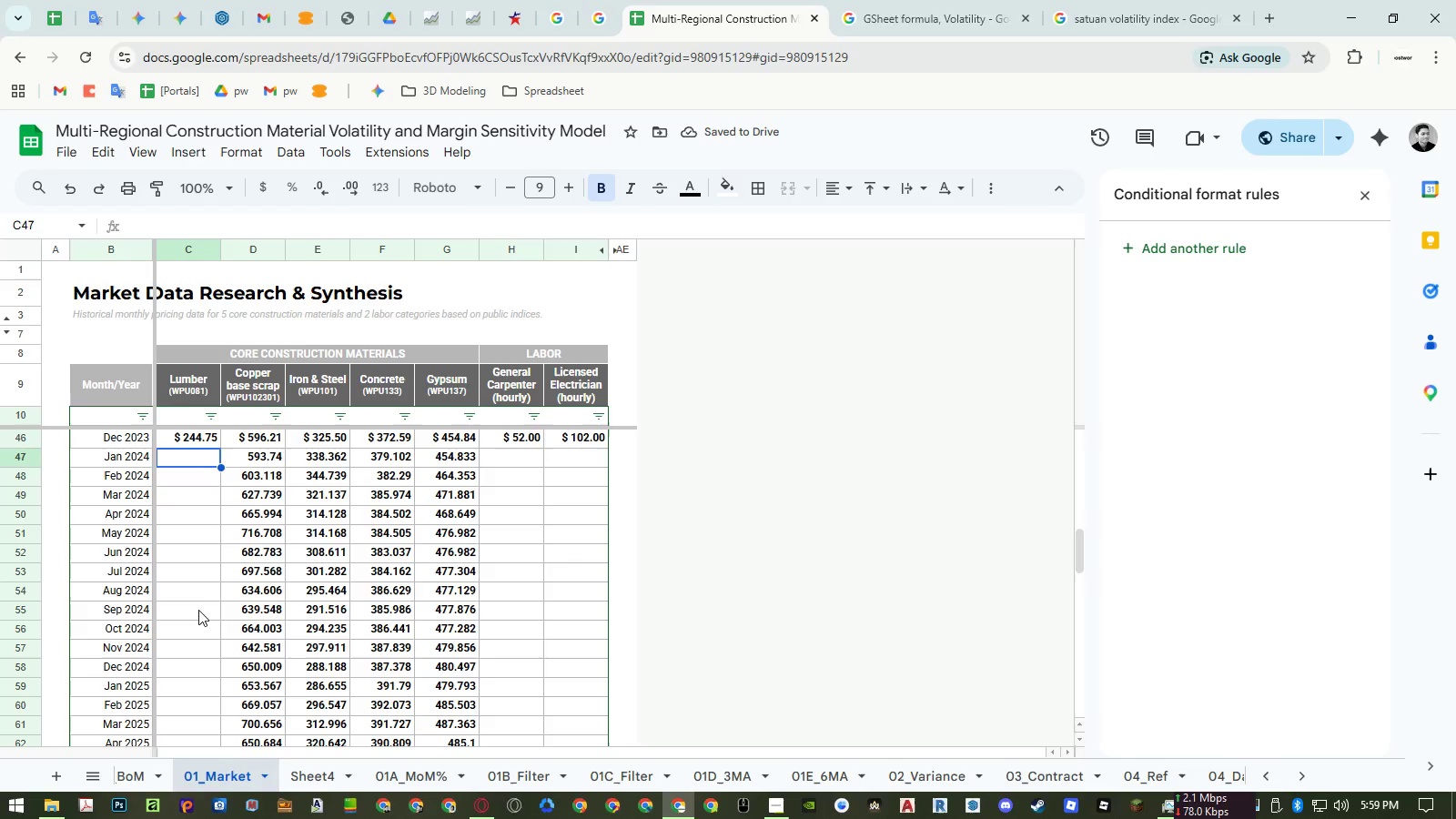 
key(Control+ControlLeft)
 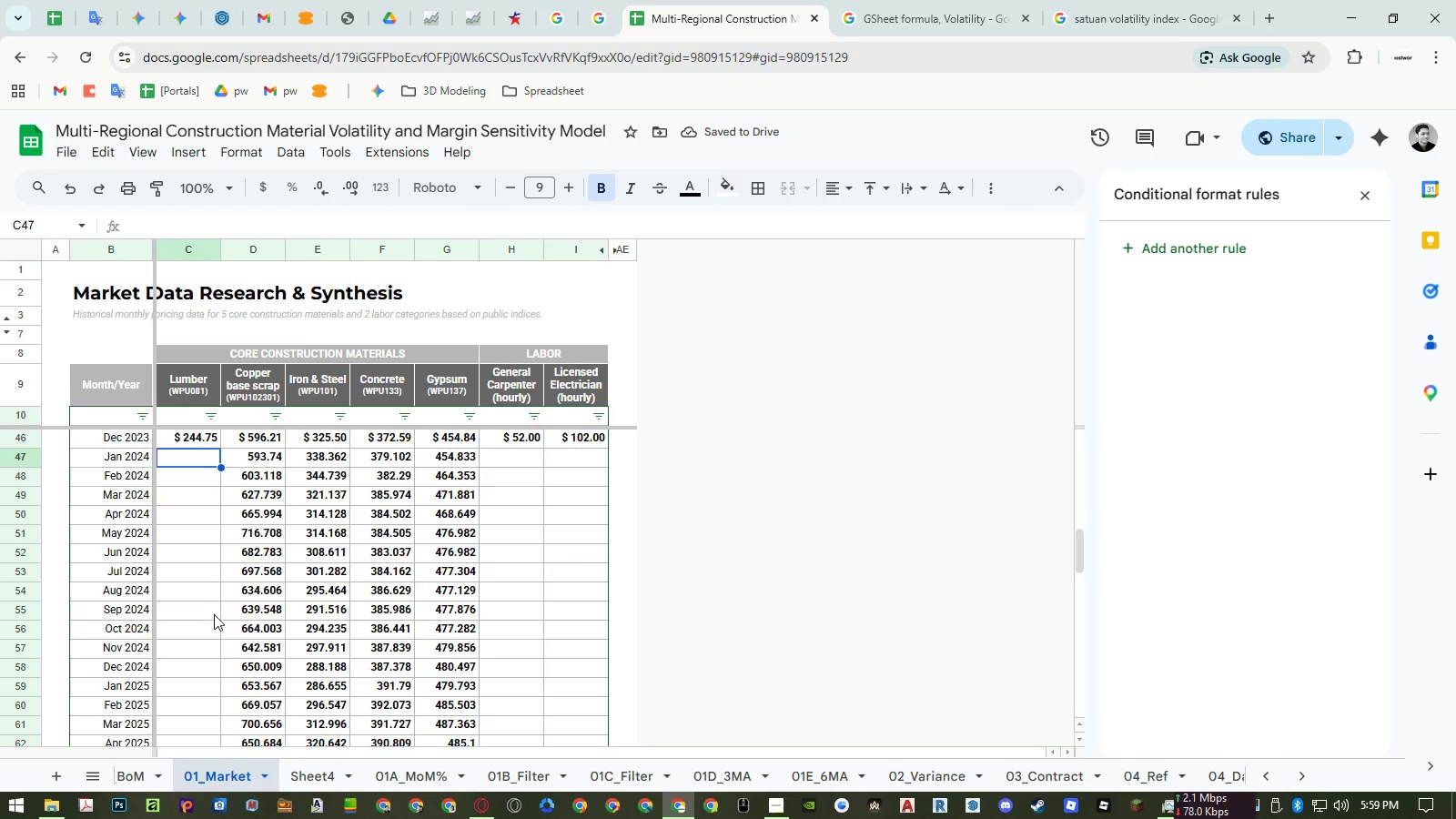 
key(Control+Shift+ShiftLeft)
 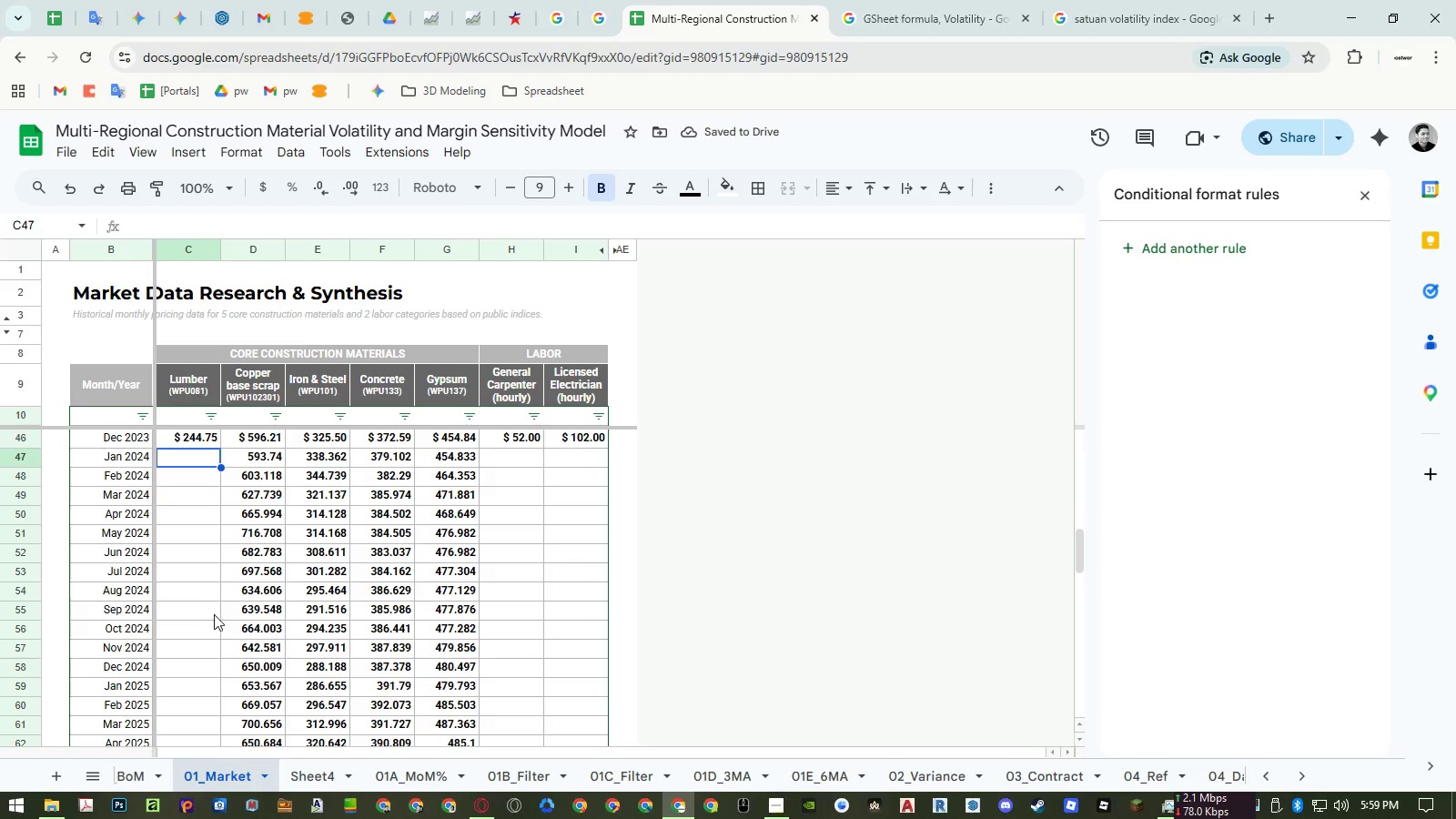 
key(Control+Shift+V)
 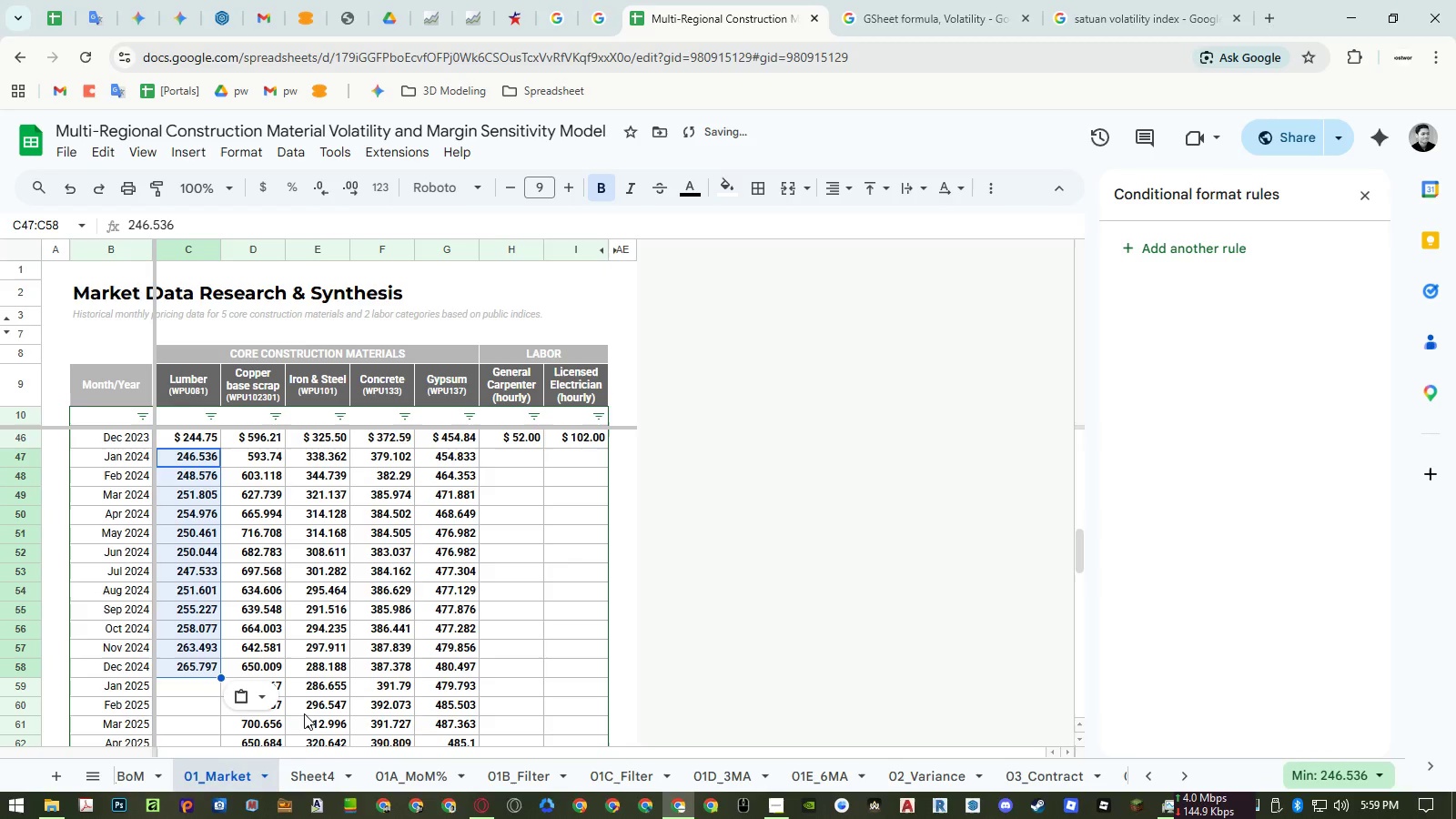 
left_click([304, 776])
 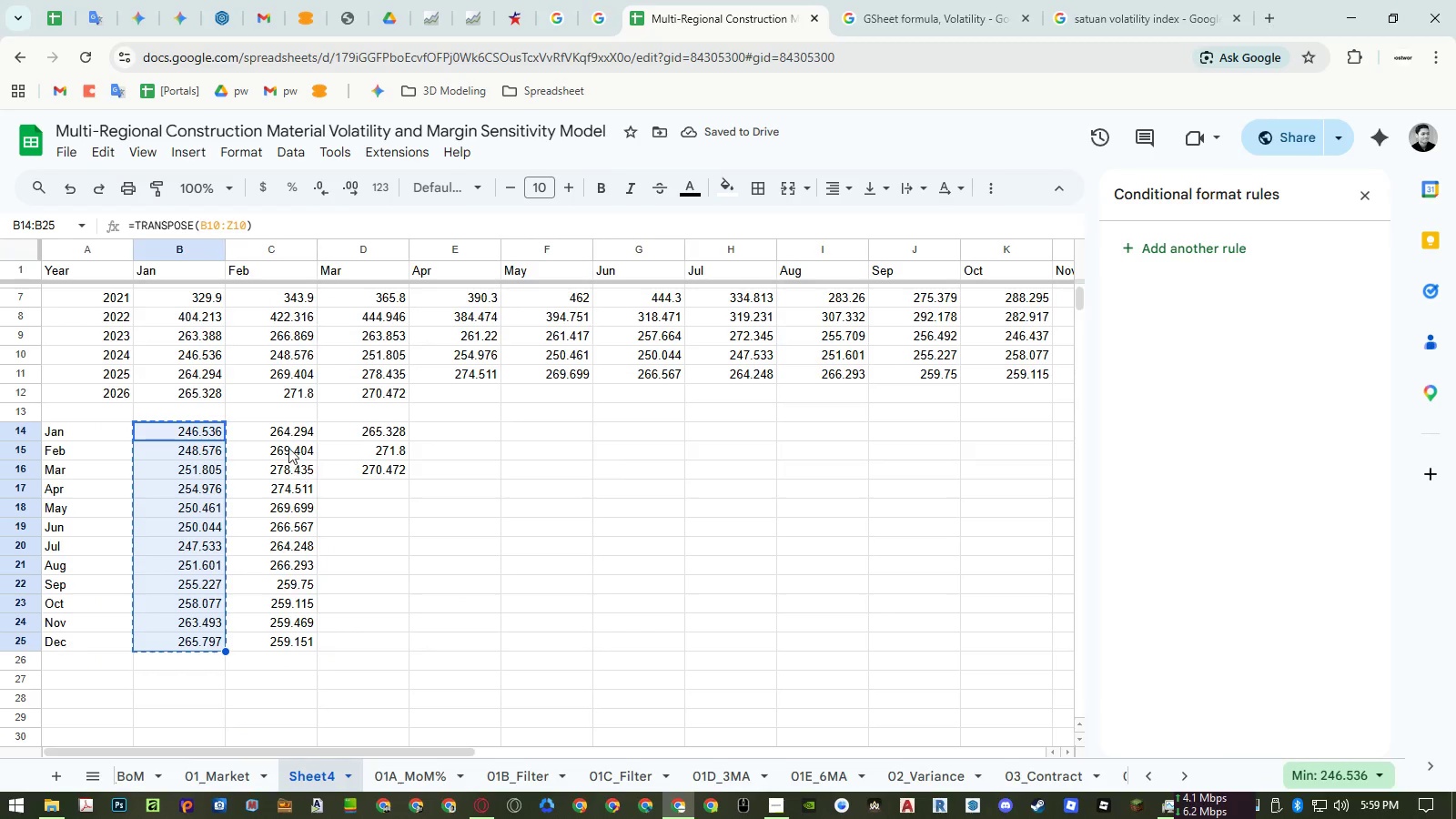 
left_click_drag(start_coordinate=[285, 436], to_coordinate=[289, 639])
 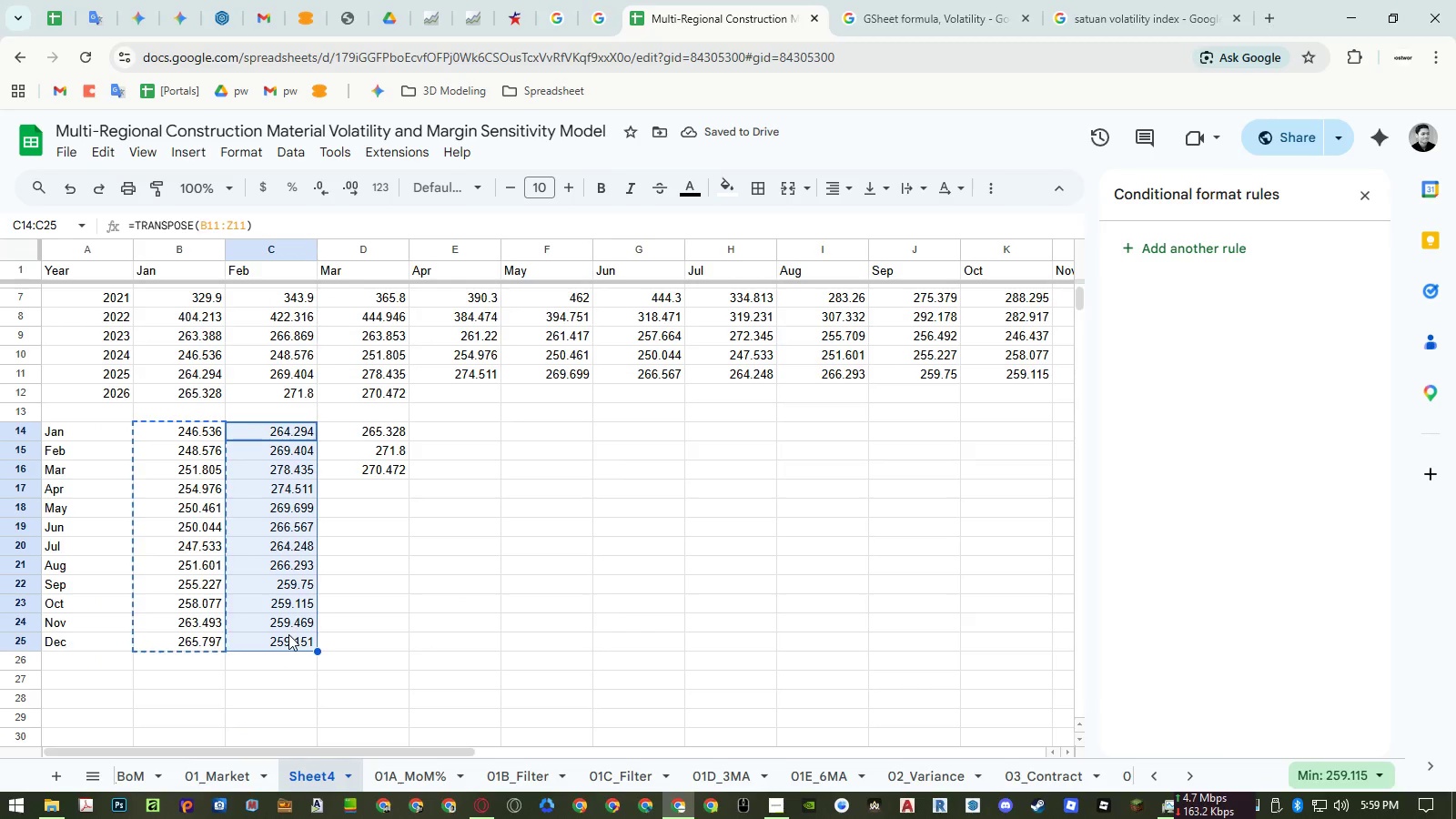 
key(Control+ControlLeft)
 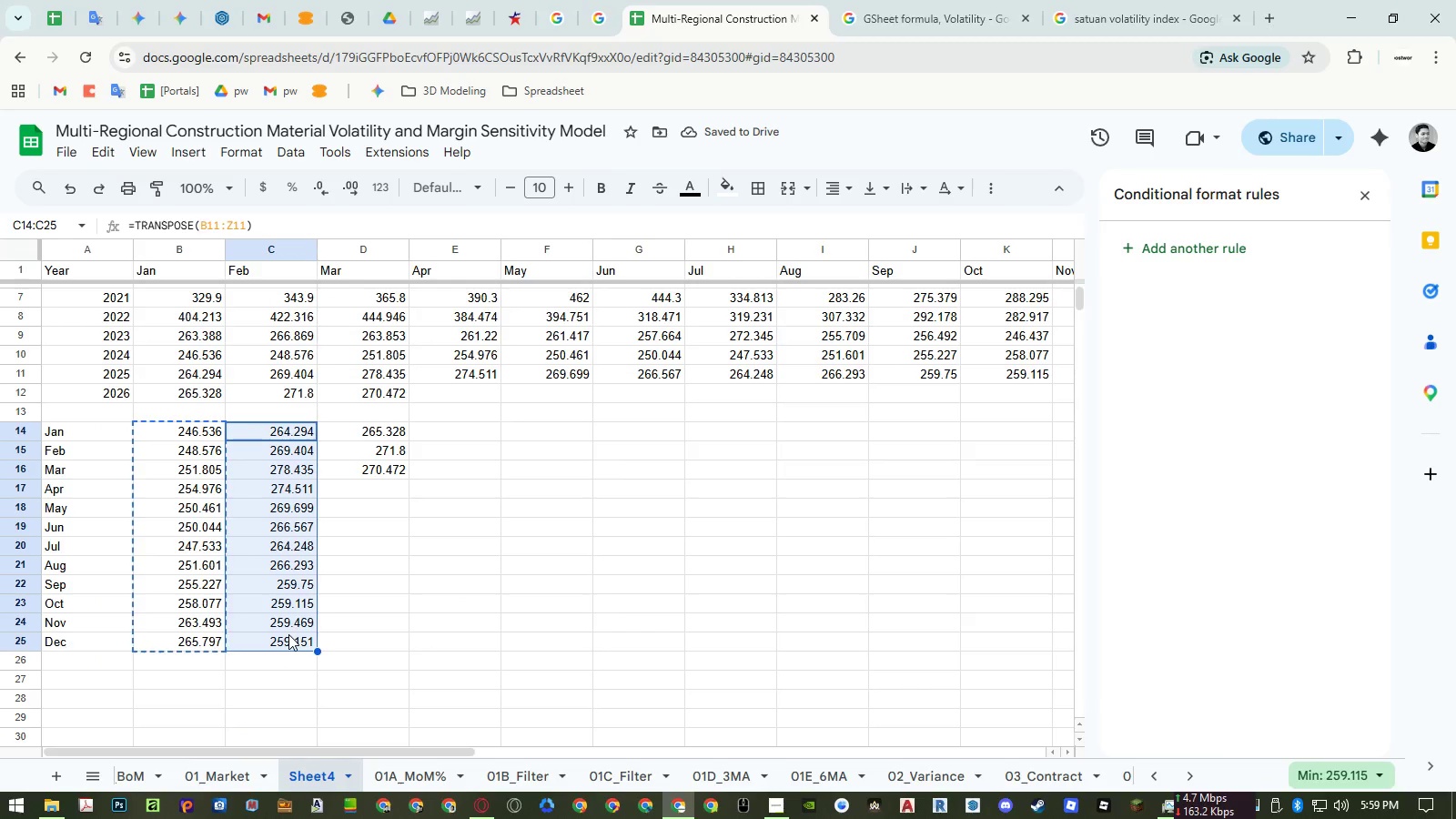 
key(Control+C)
 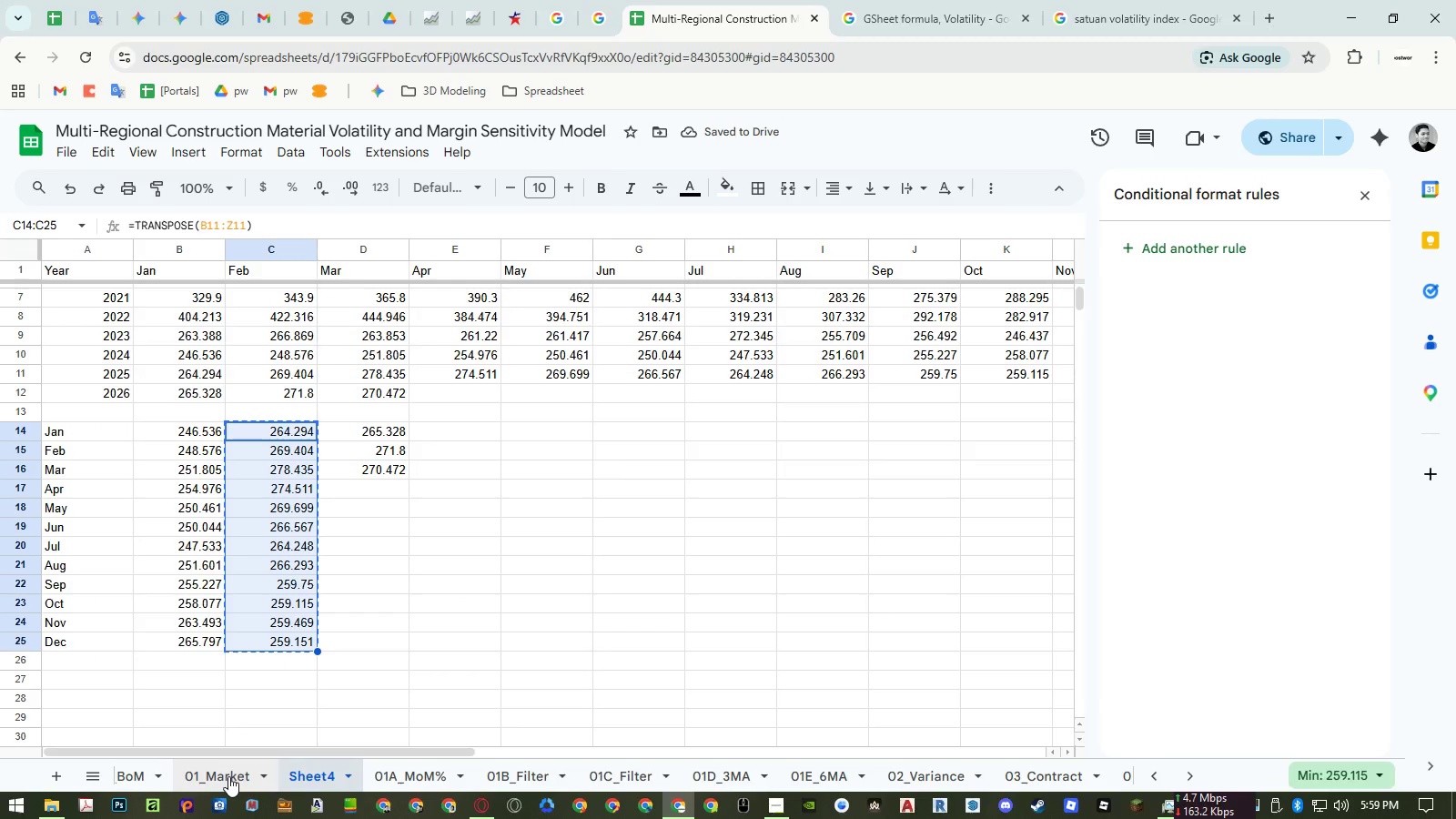 
left_click([228, 776])
 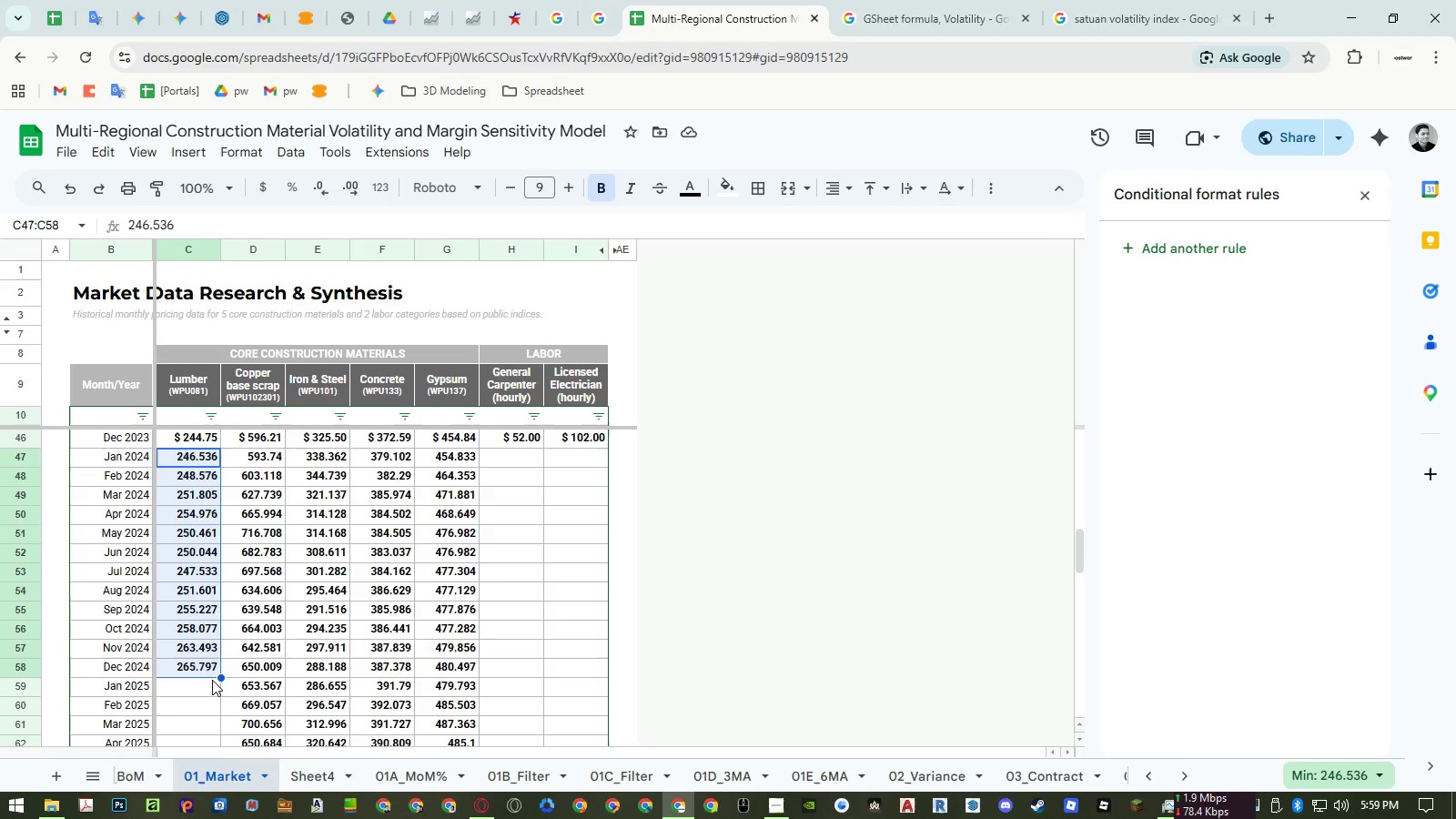 
left_click([206, 687])
 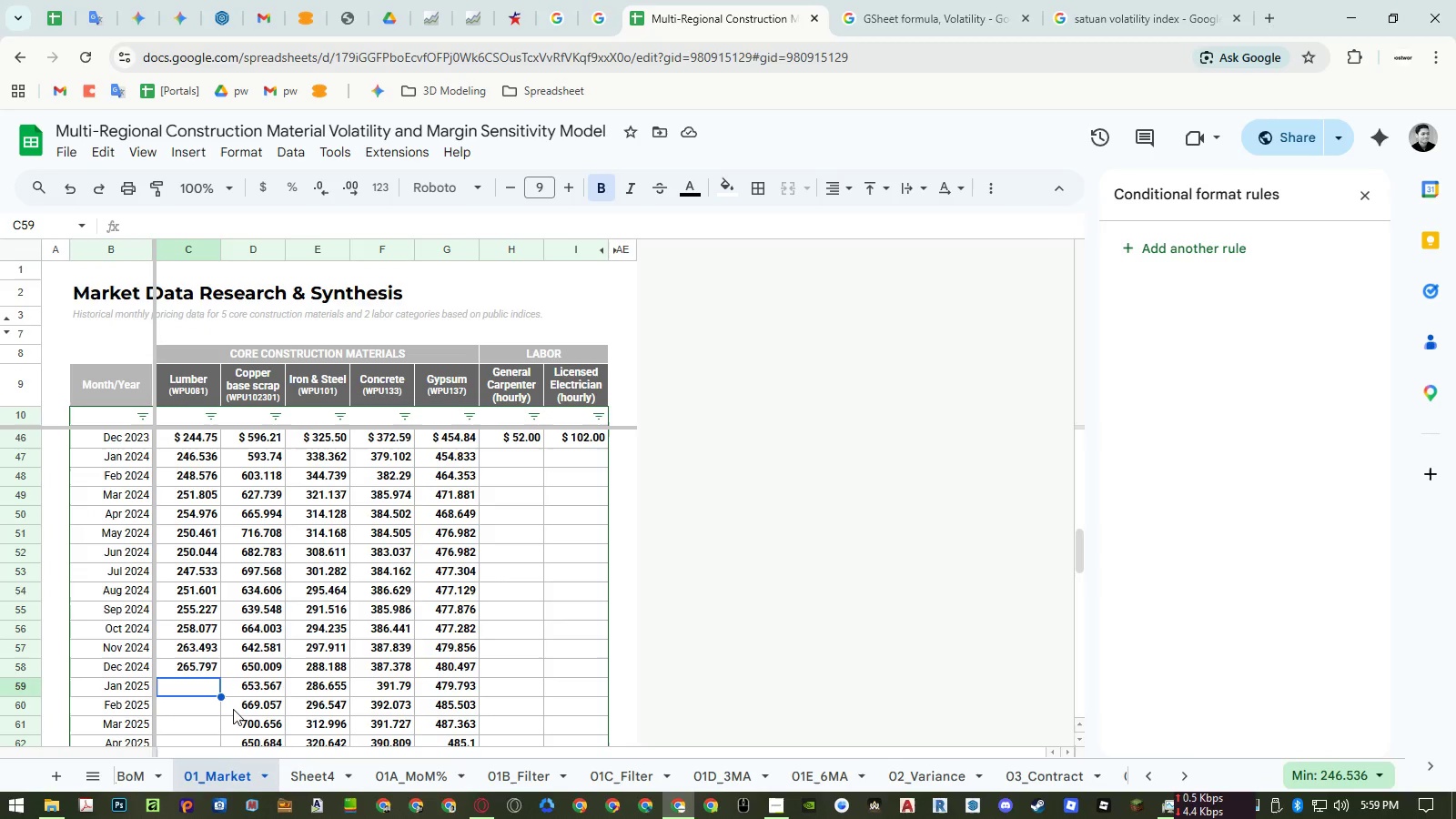 
key(Control+ControlLeft)
 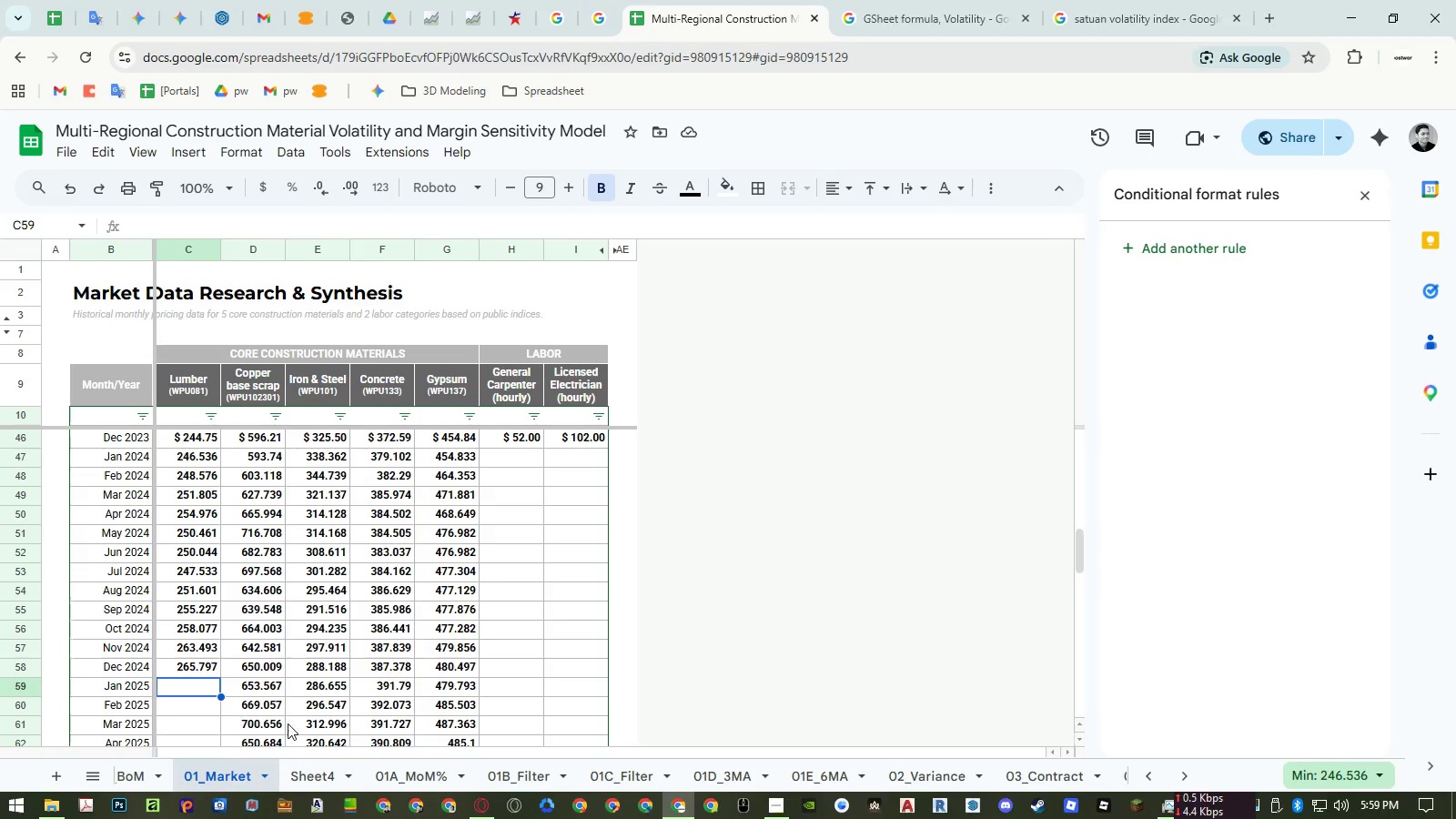 
key(Control+Shift+ShiftLeft)
 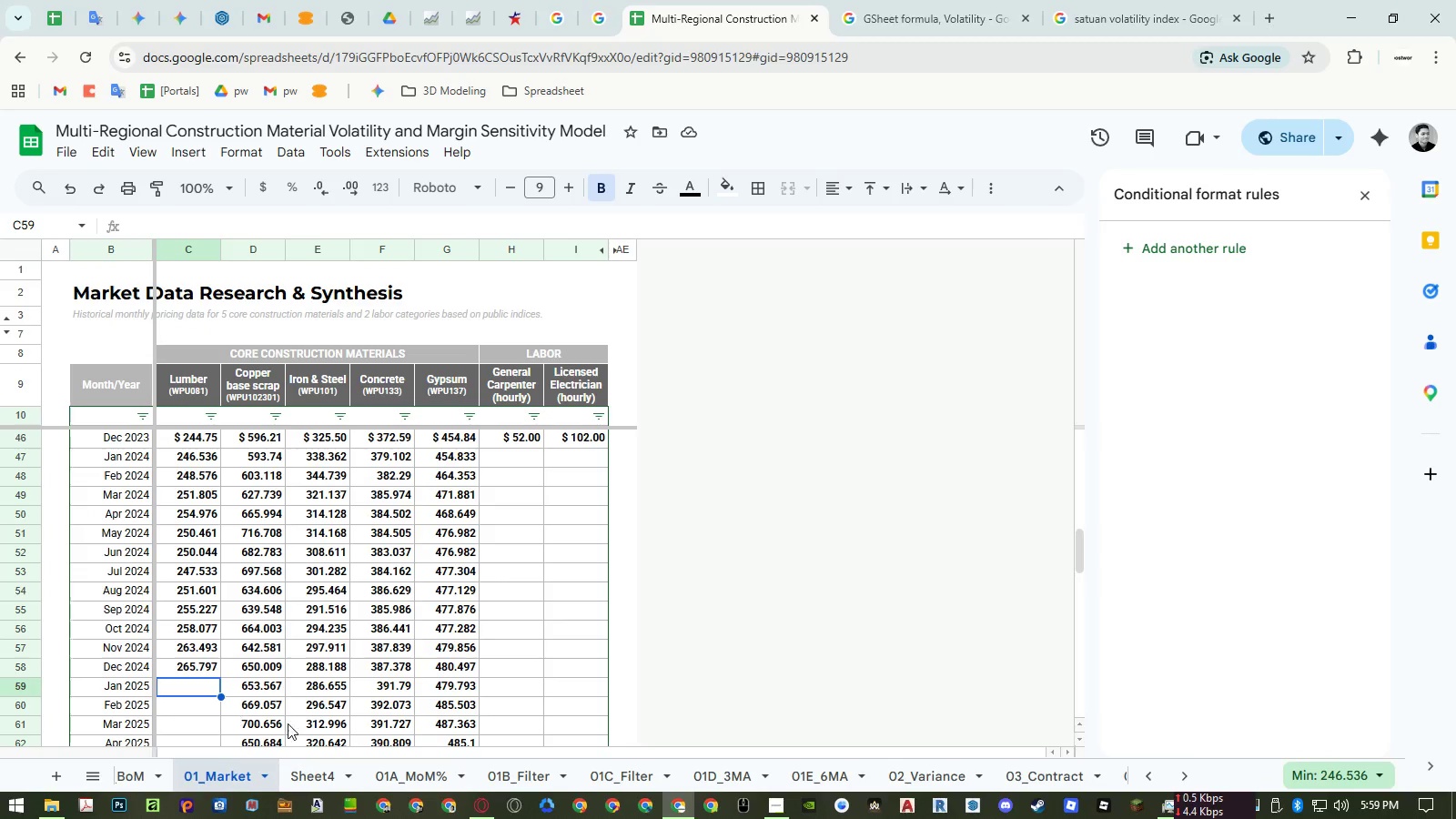 
key(Control+Shift+V)
 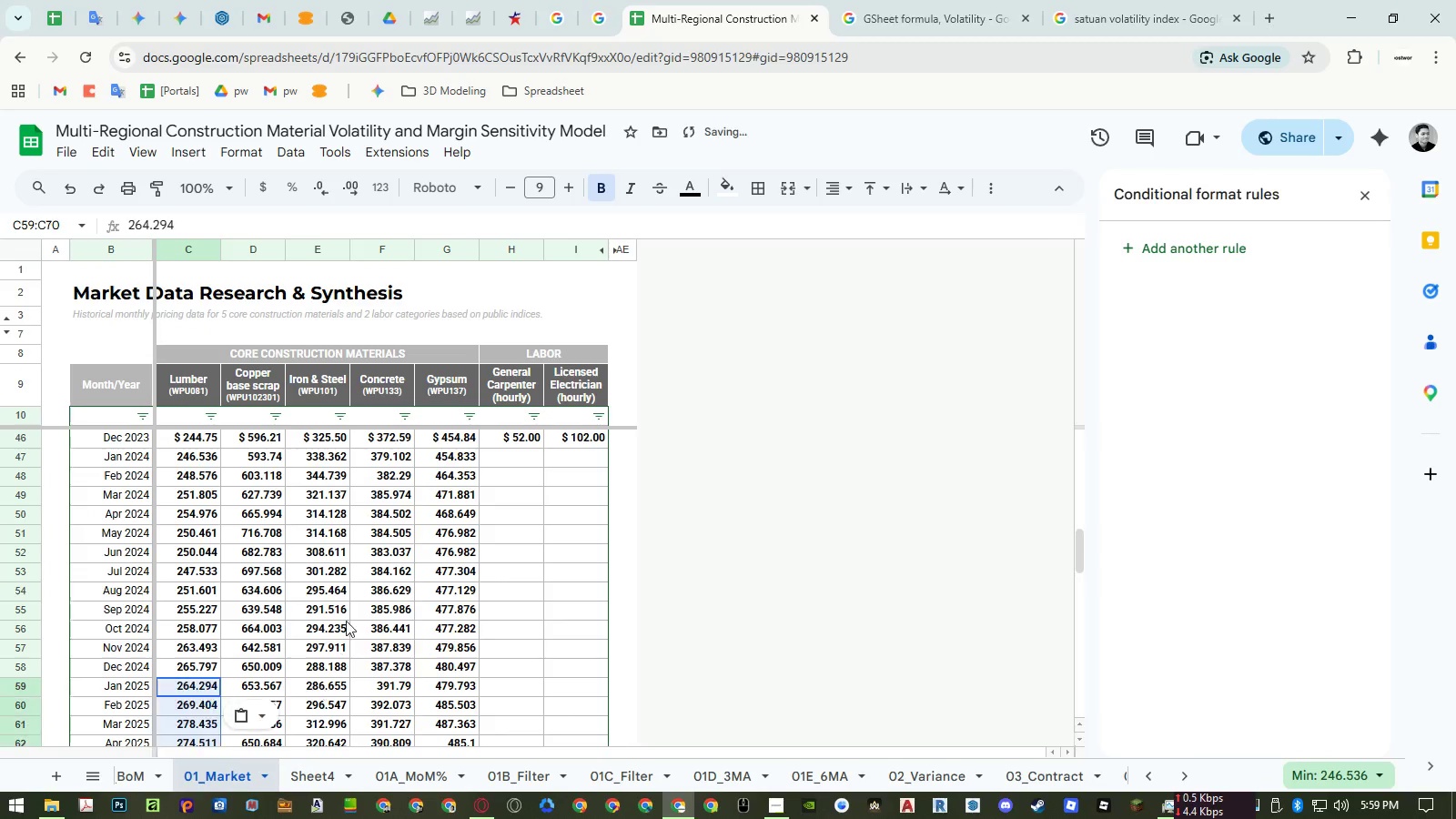 
scroll: coordinate [346, 612], scroll_direction: down, amount: 4.0
 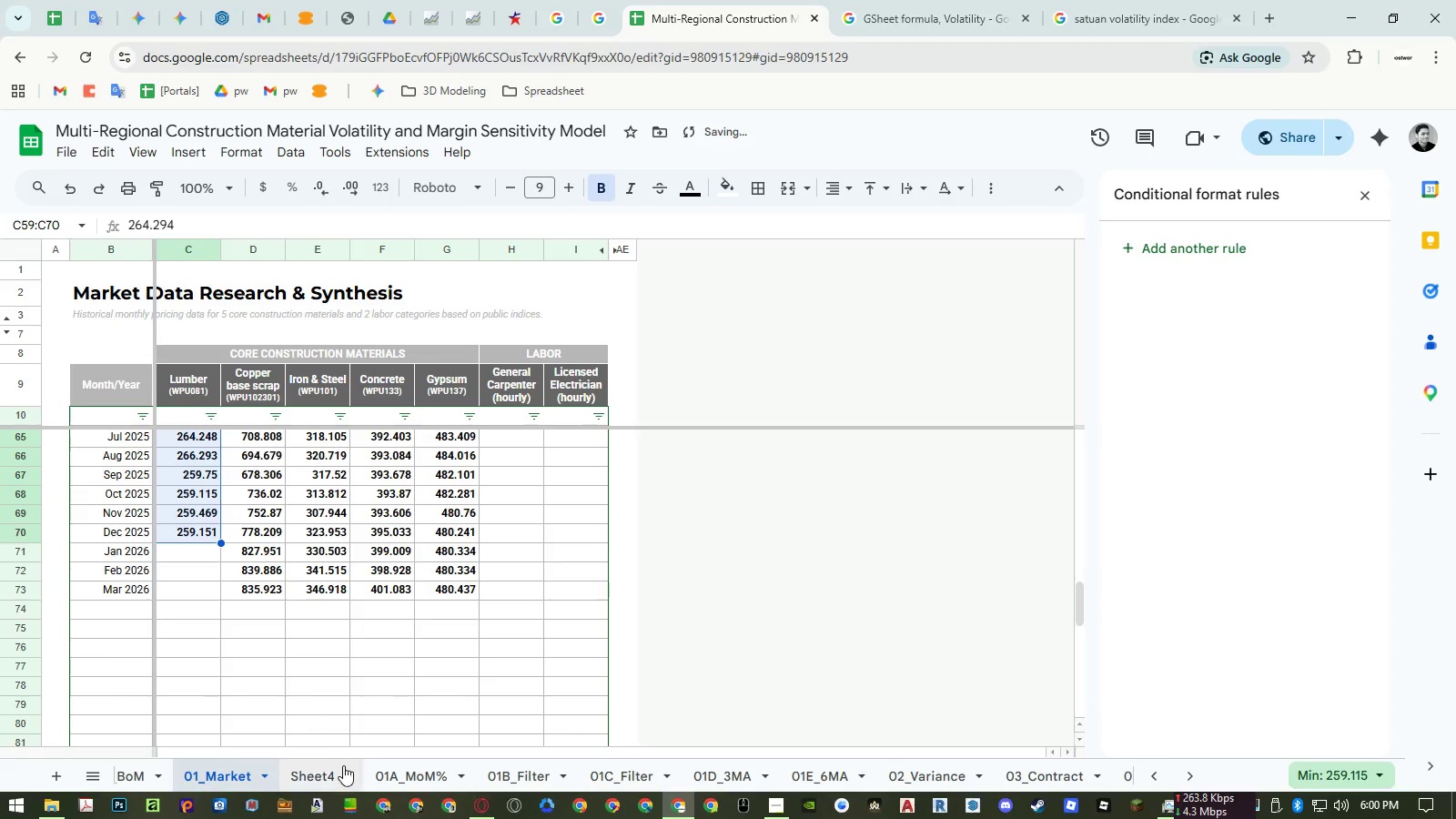 
left_click([340, 778])
 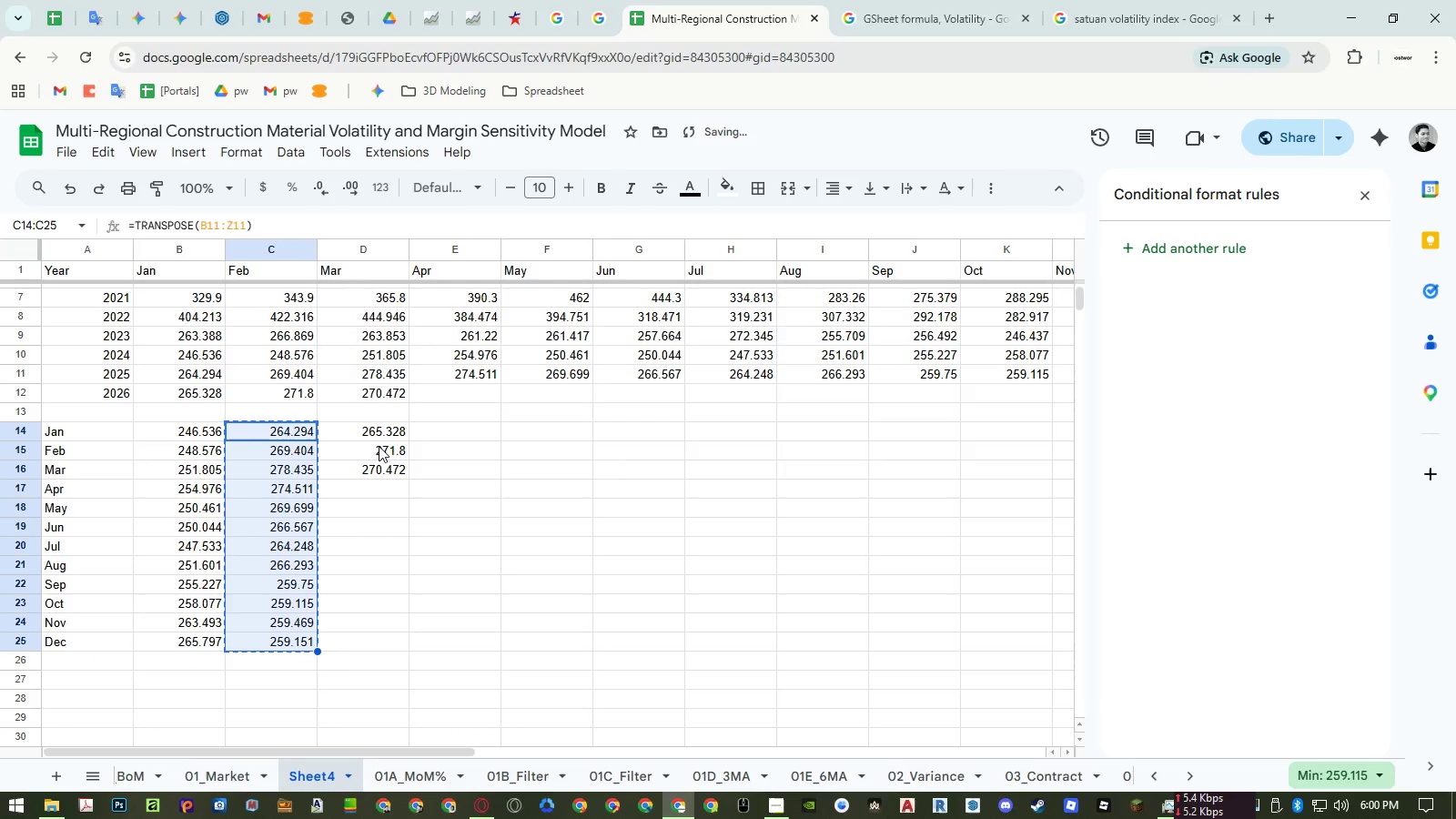 
left_click_drag(start_coordinate=[375, 437], to_coordinate=[376, 464])
 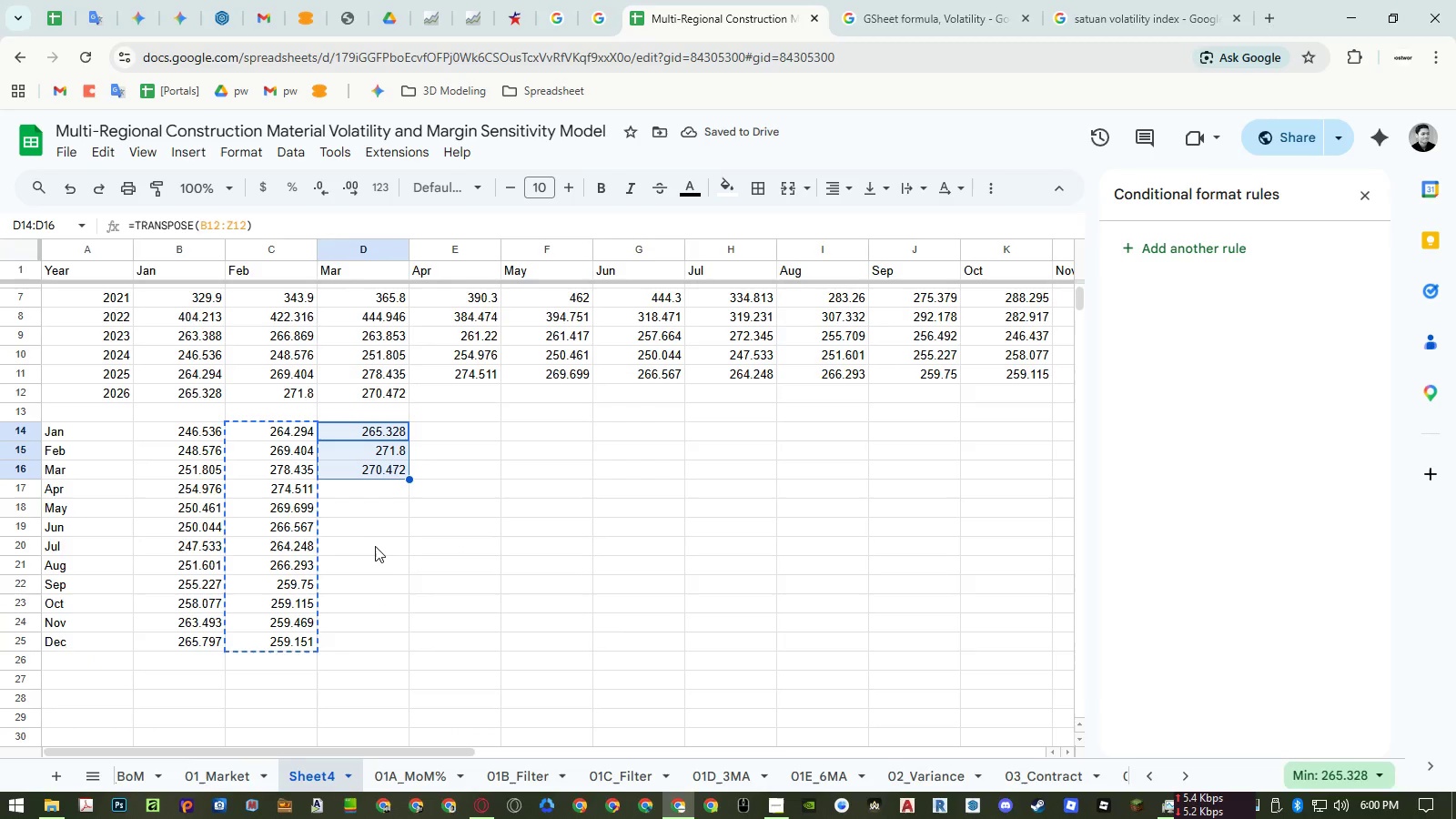 
key(Control+ControlLeft)
 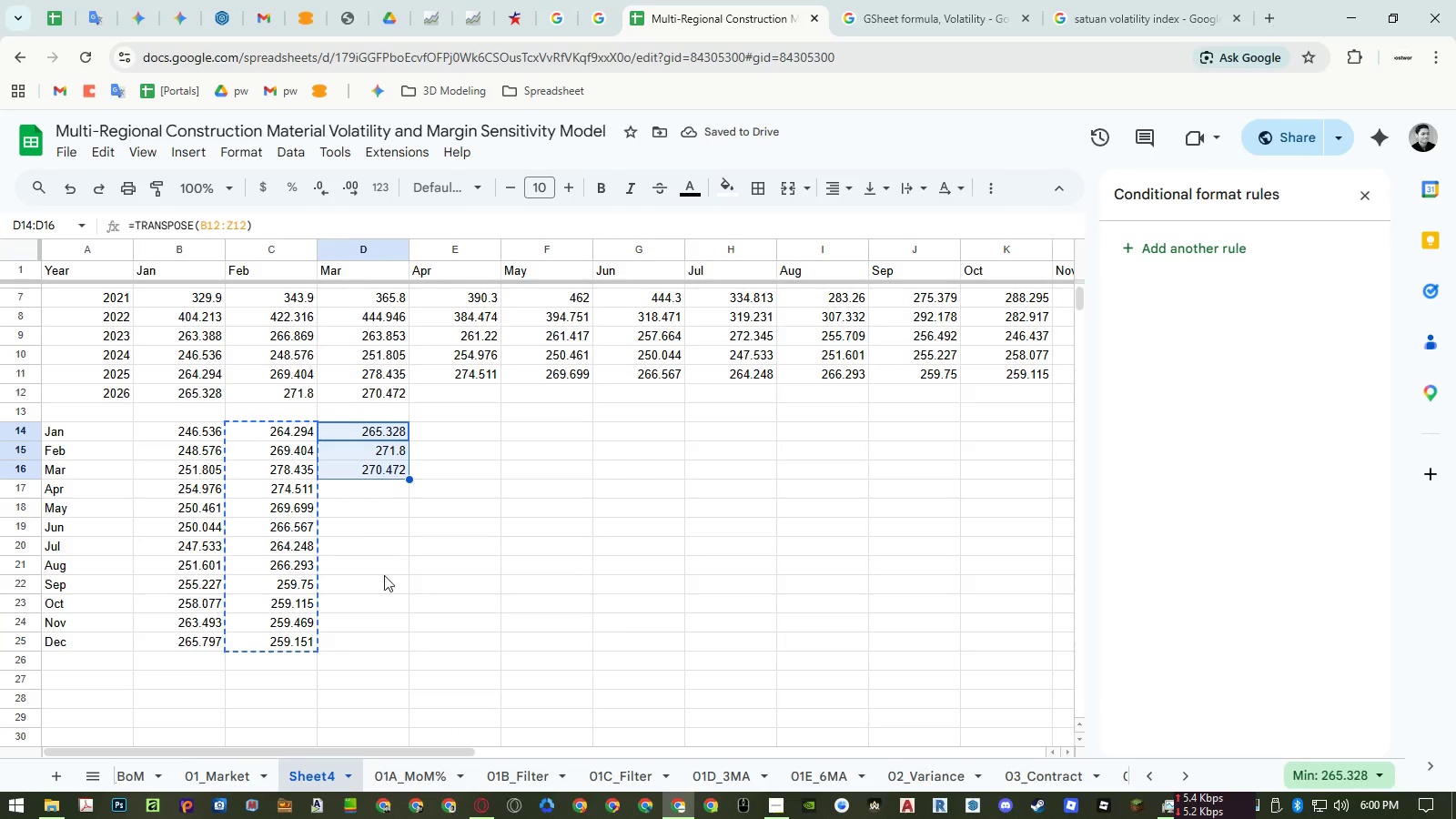 
key(Control+C)
 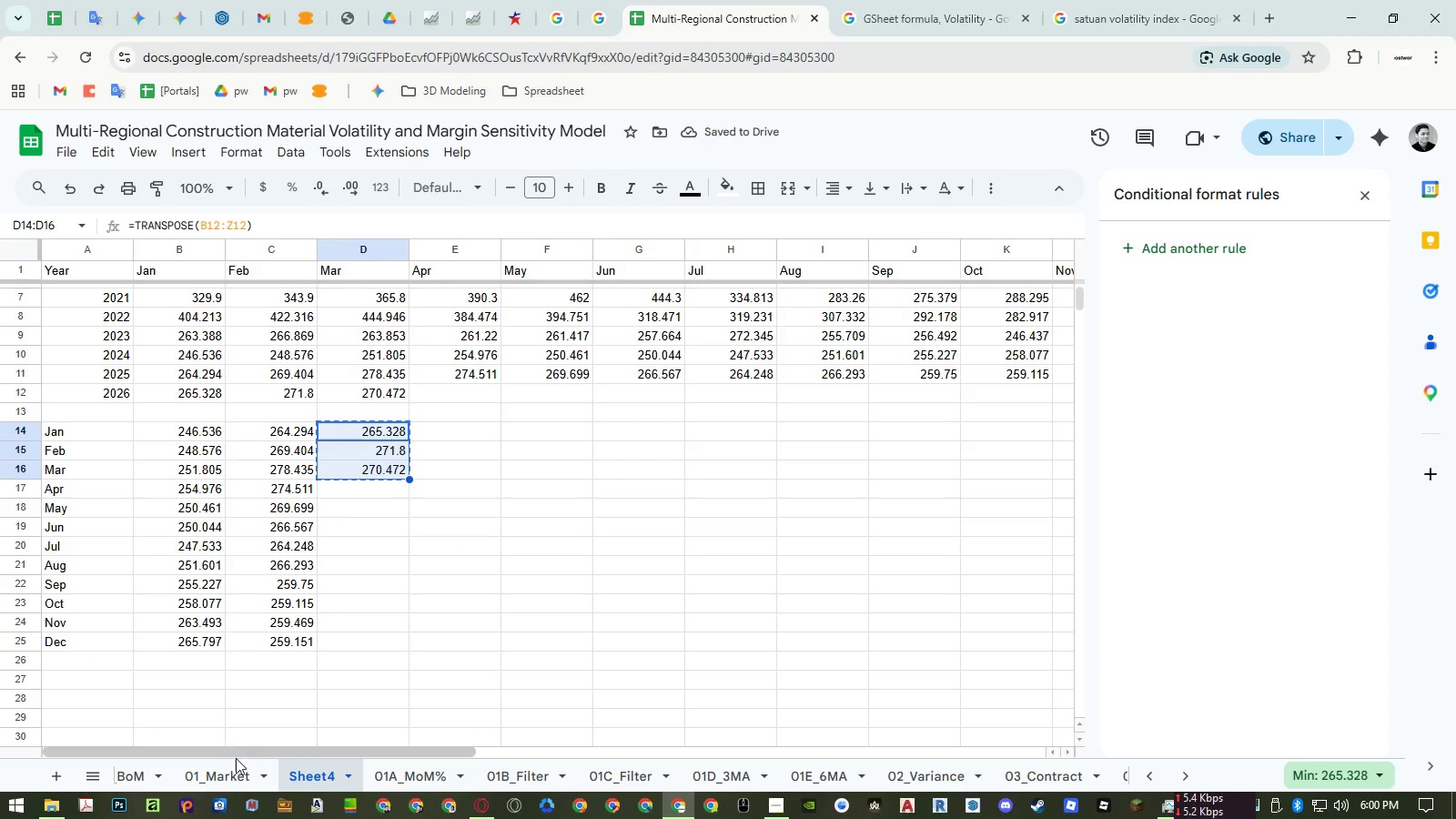 
left_click([228, 771])
 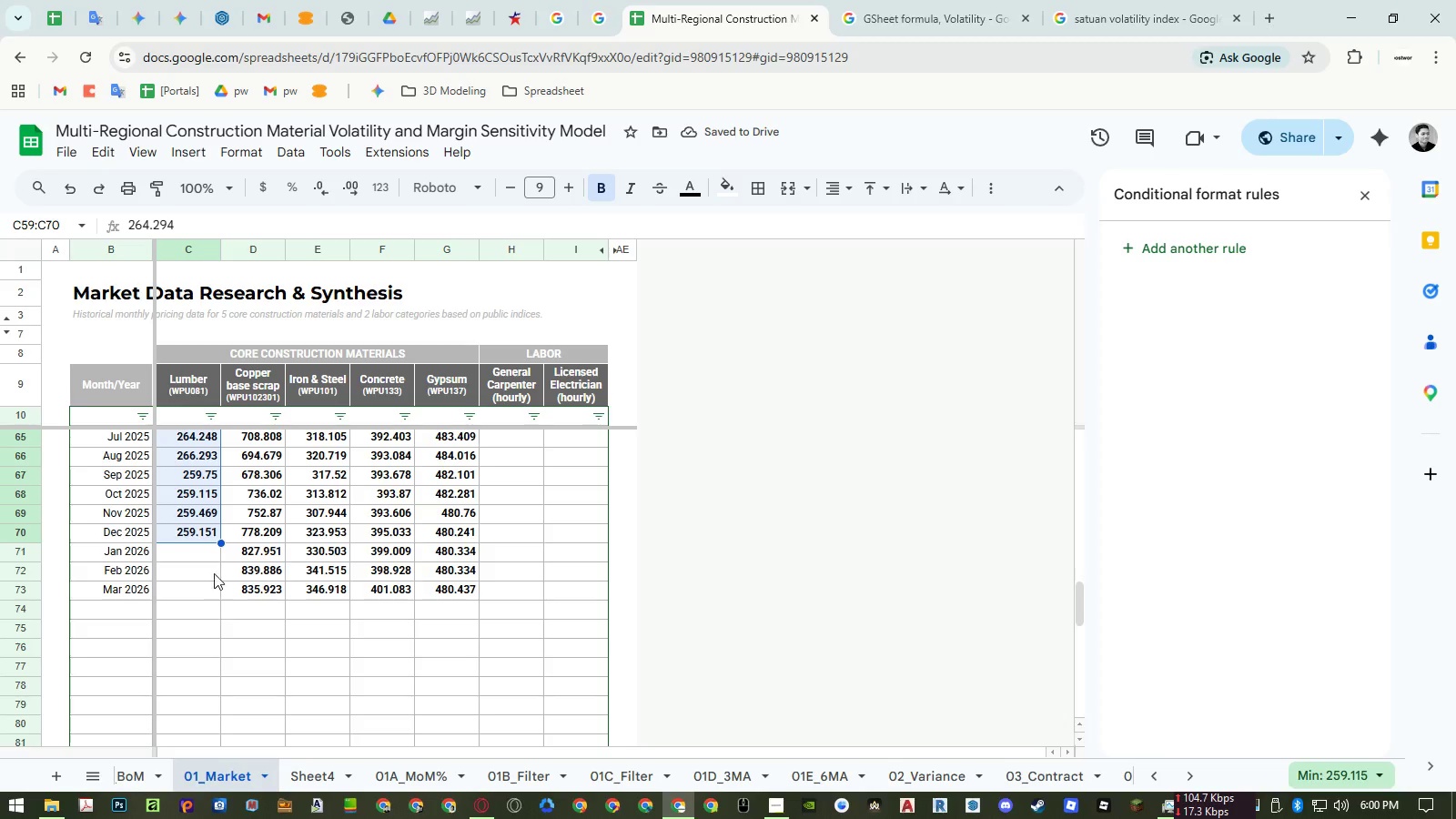 
left_click([203, 559])
 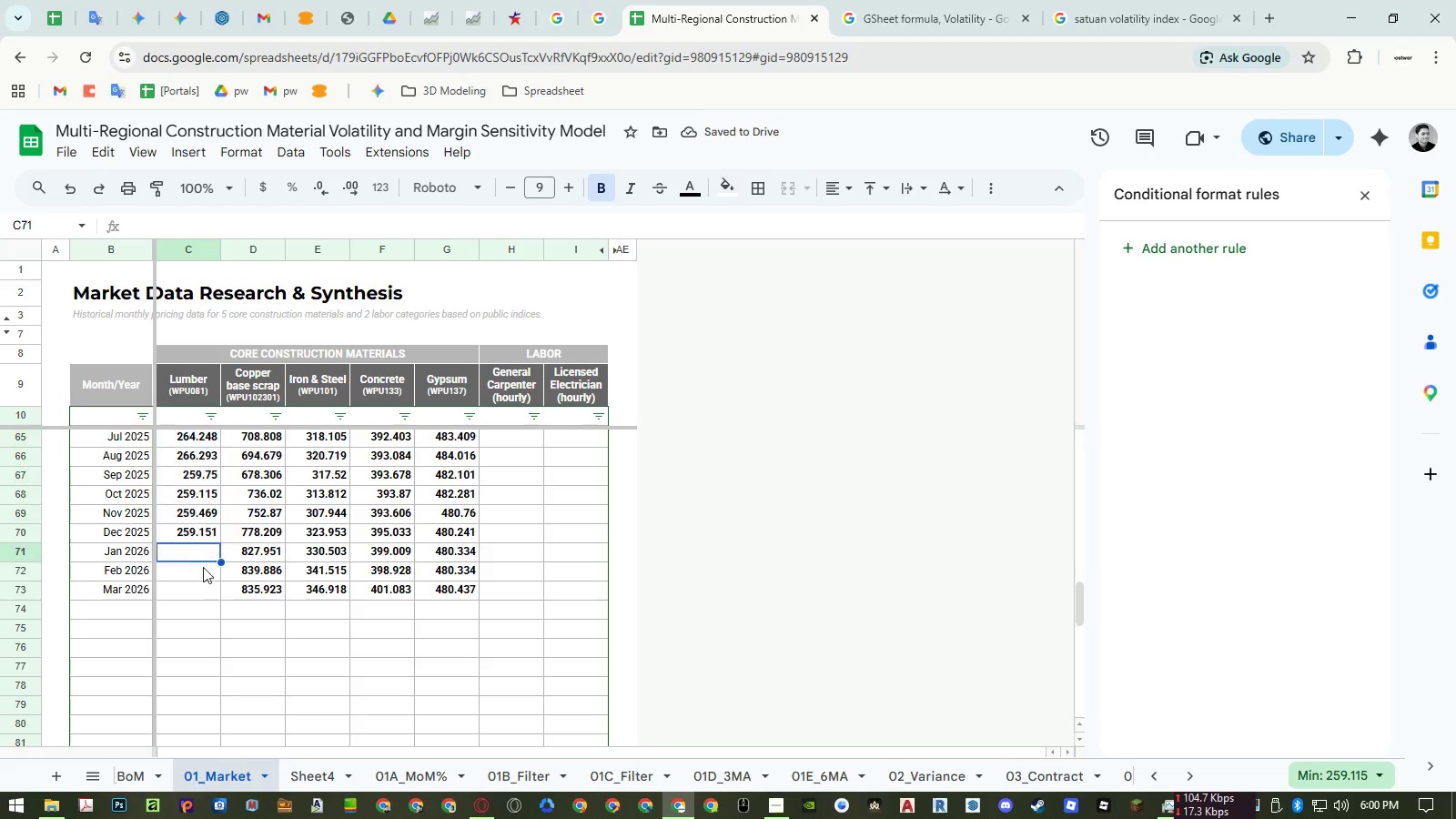 
key(Control+ControlLeft)
 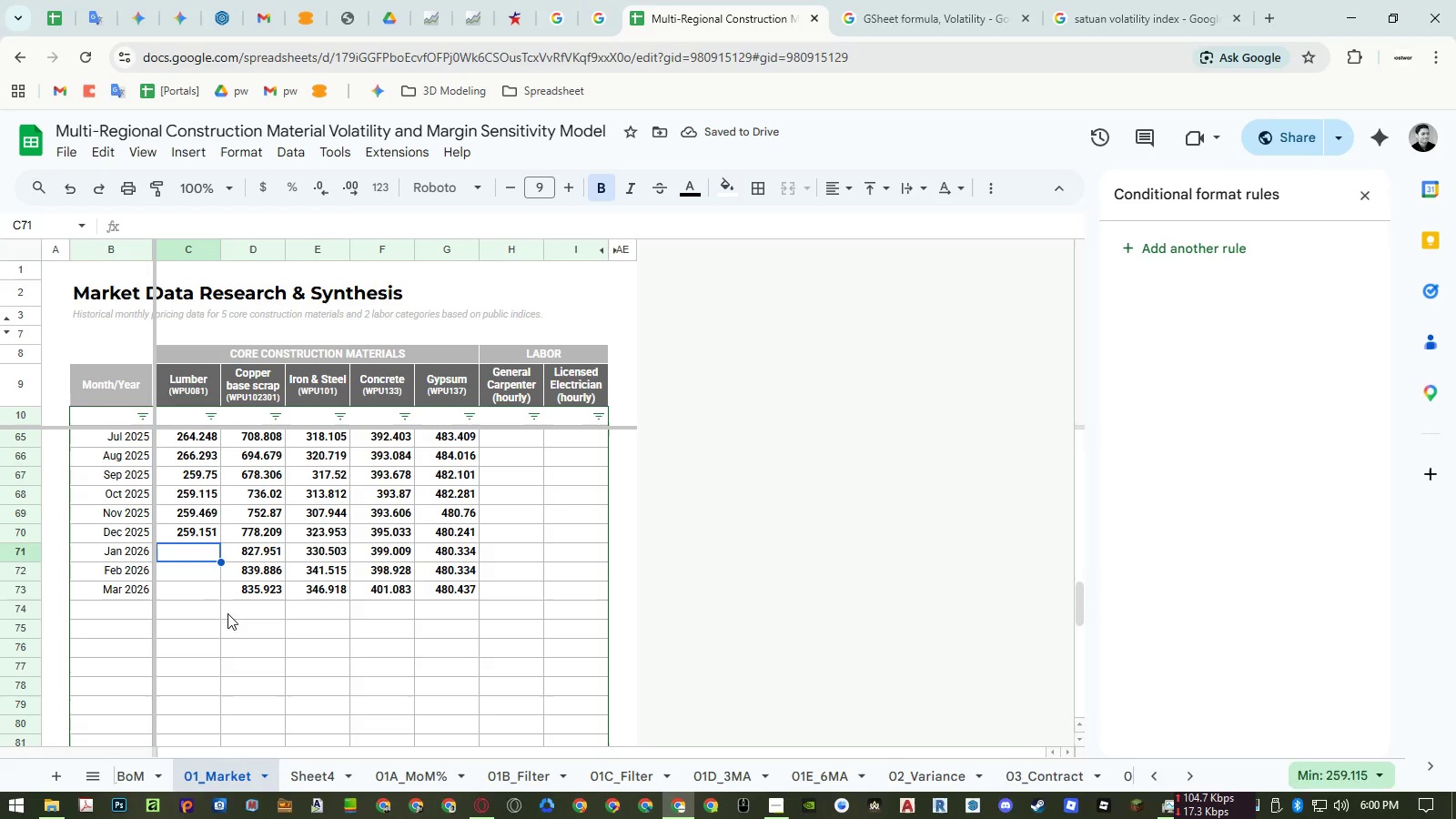 
key(Control+Shift+ShiftLeft)
 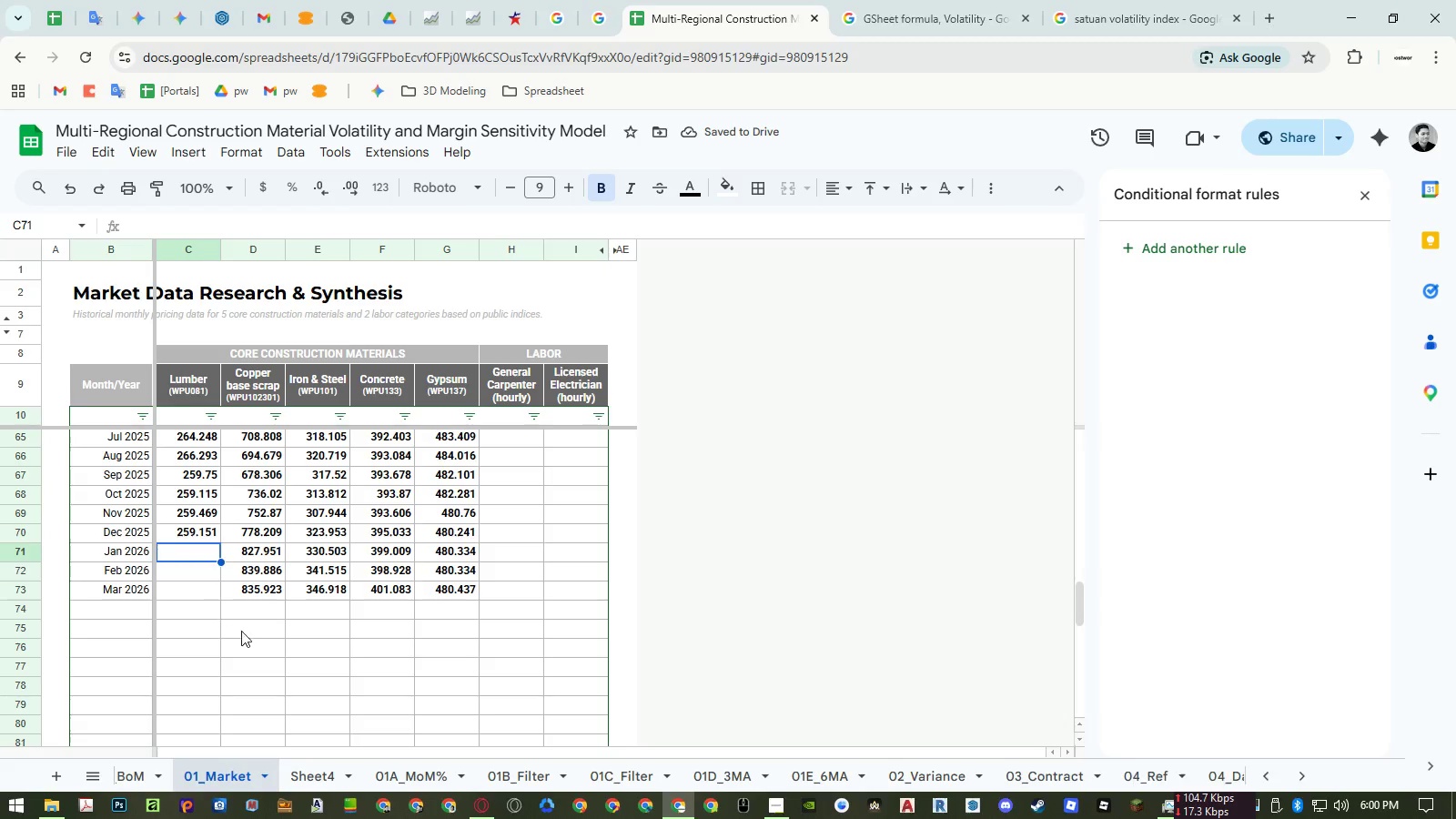 
key(Control+Shift+V)
 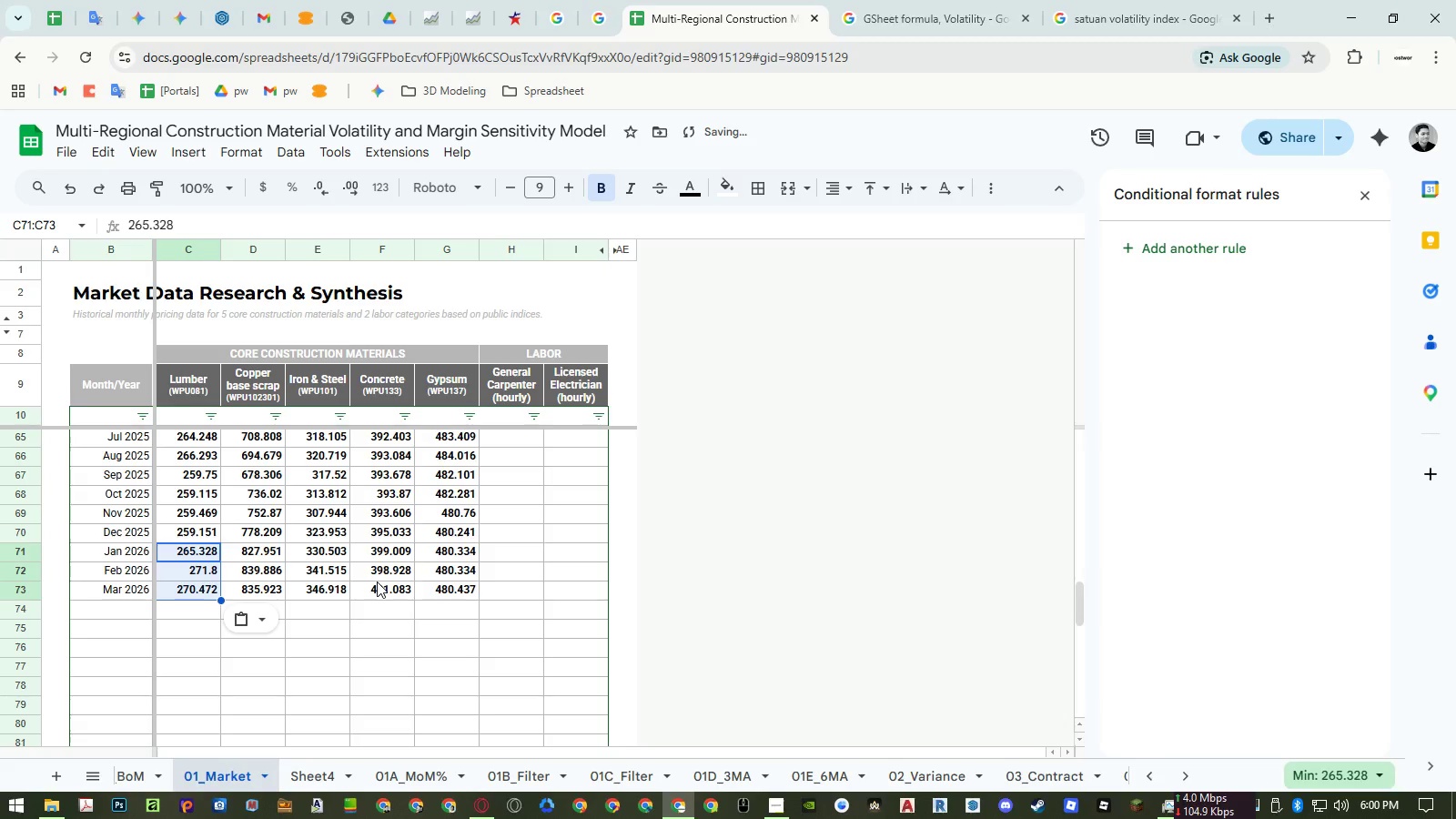 
hold_key(key=ControlLeft, duration=1.05)
 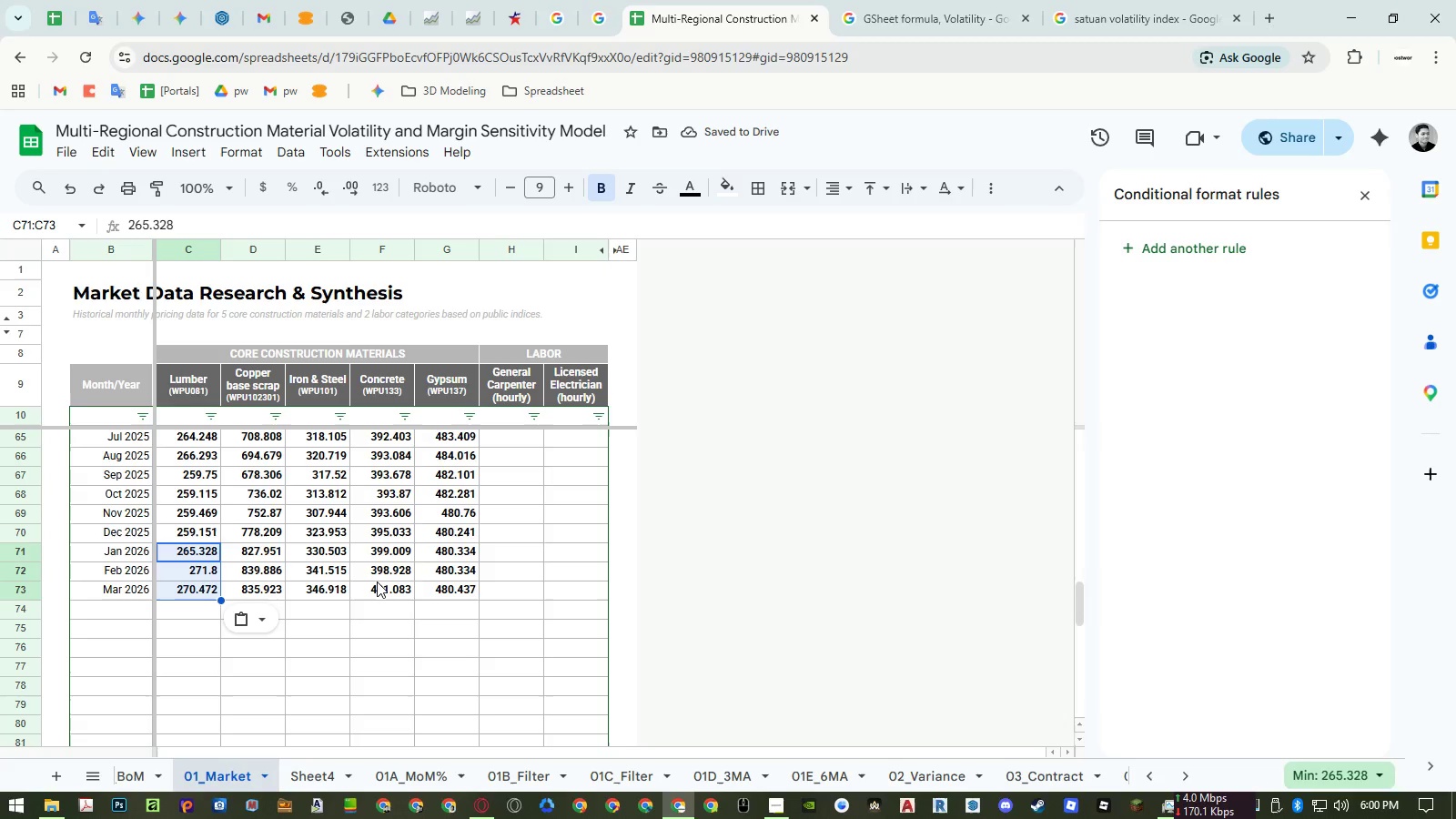 
key(Control+ArrowRight)
 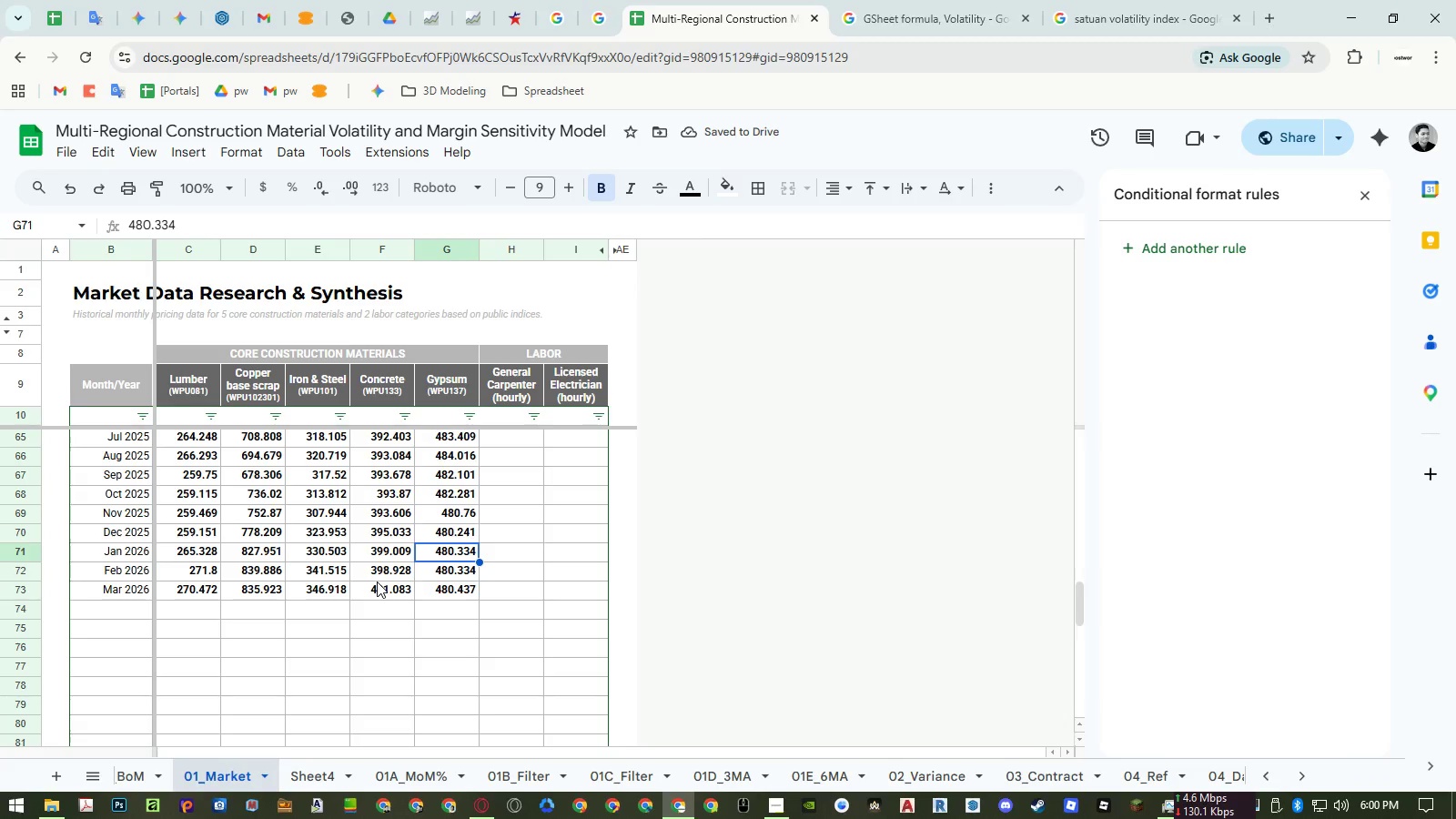 
key(Control+ArrowRight)
 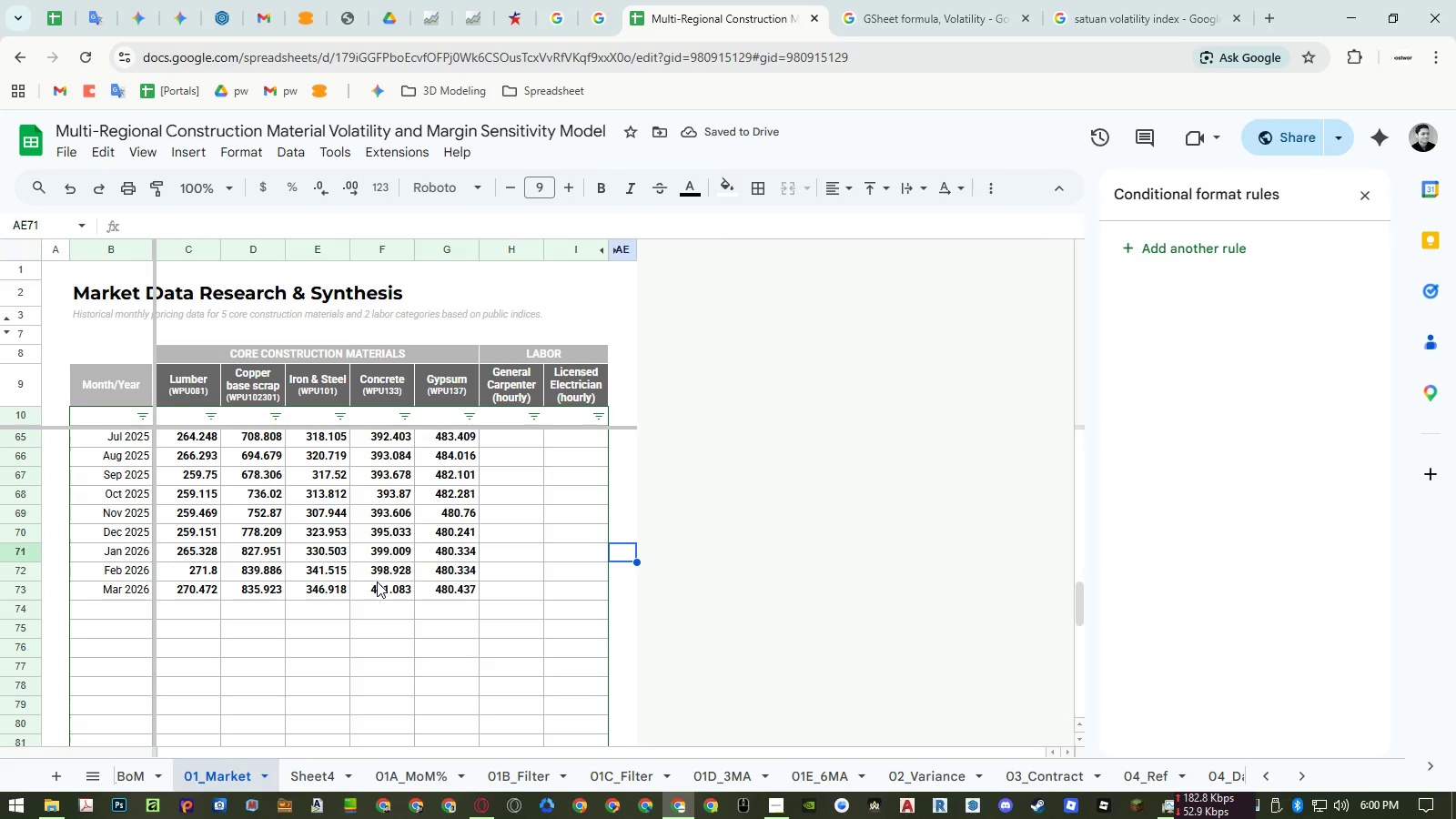 
key(Control+ArrowLeft)
 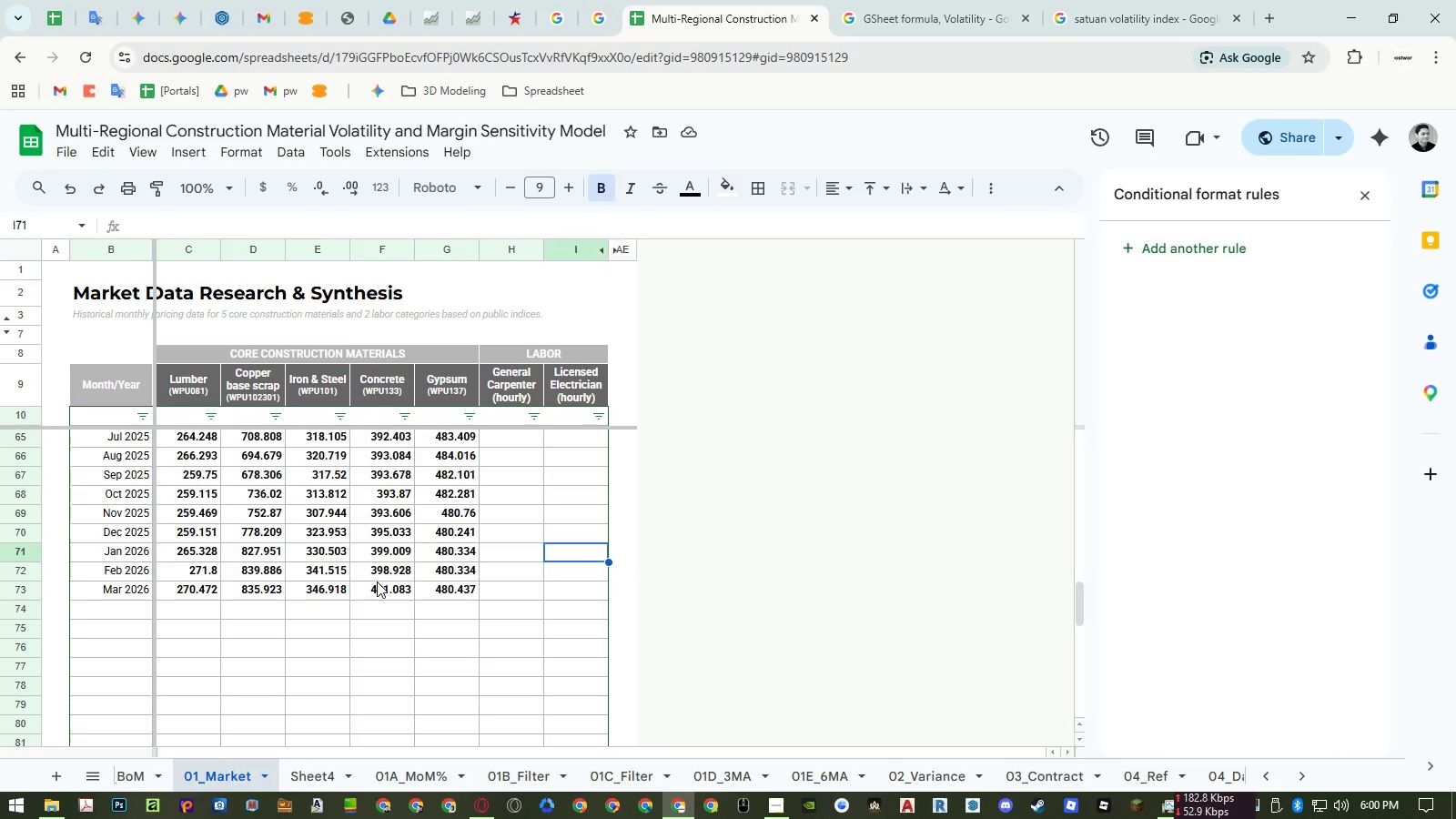 
key(Control+ControlLeft)
 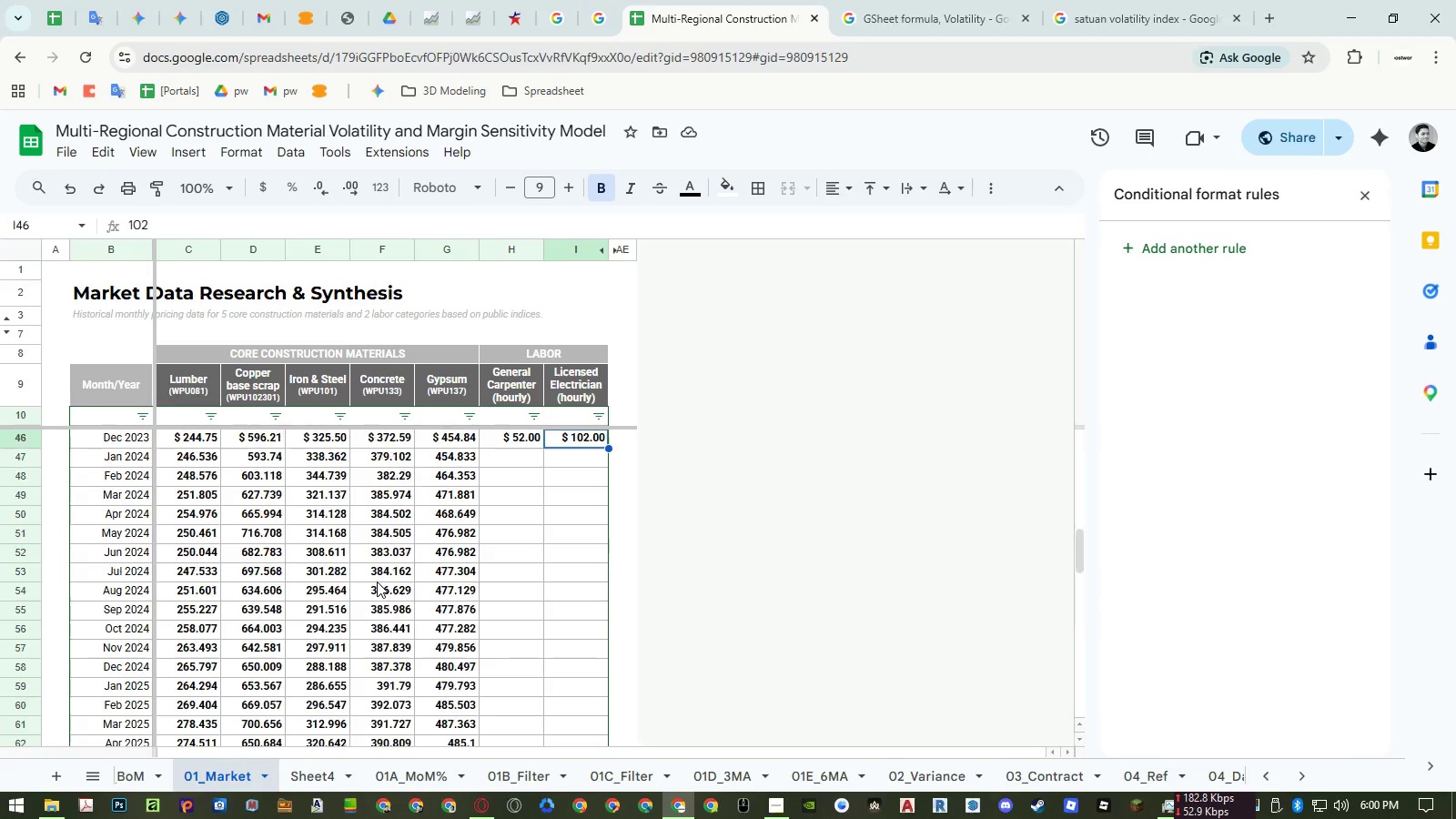 
key(Control+ArrowUp)
 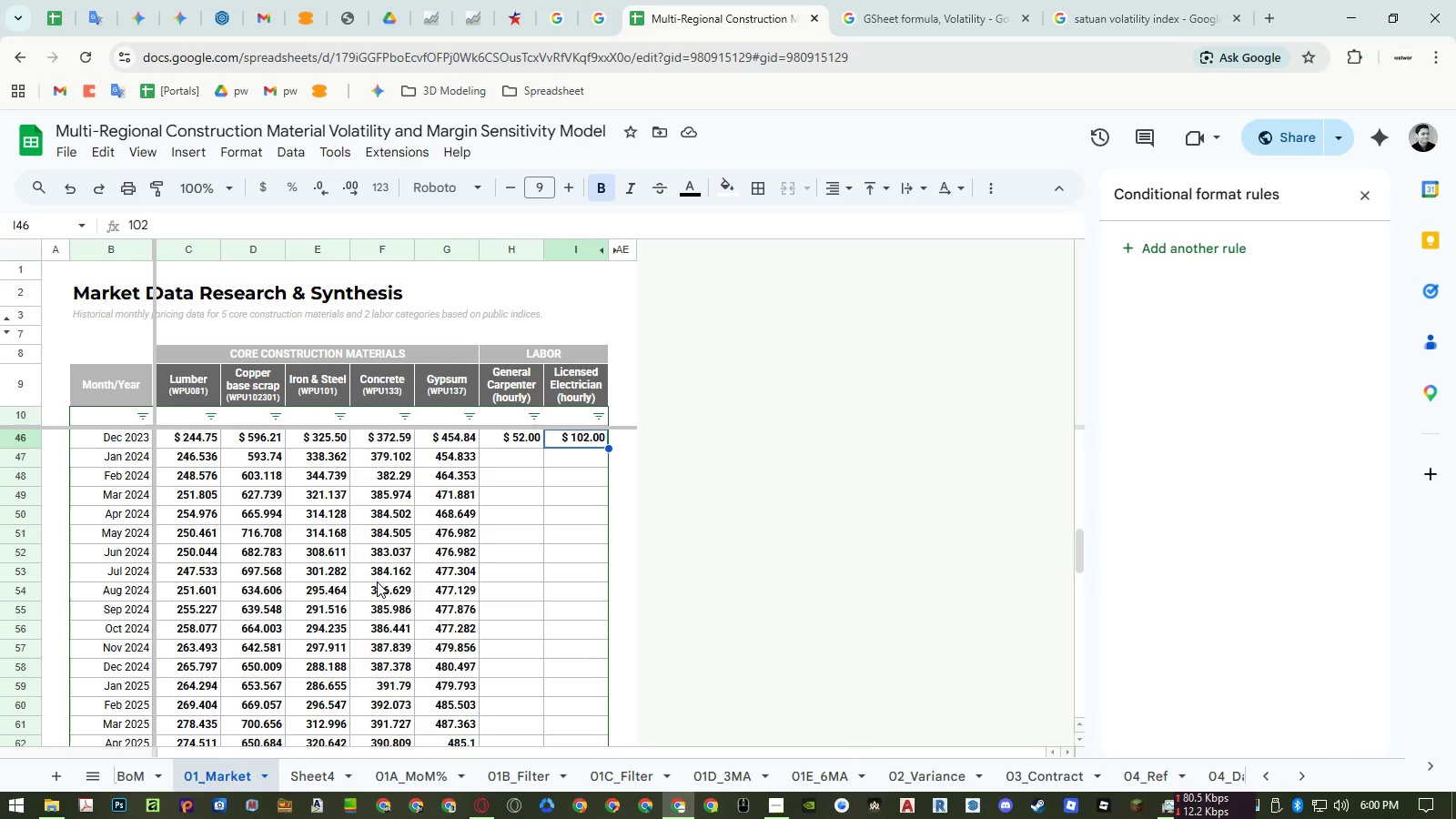 
key(Control+Shift+ArrowDown)
 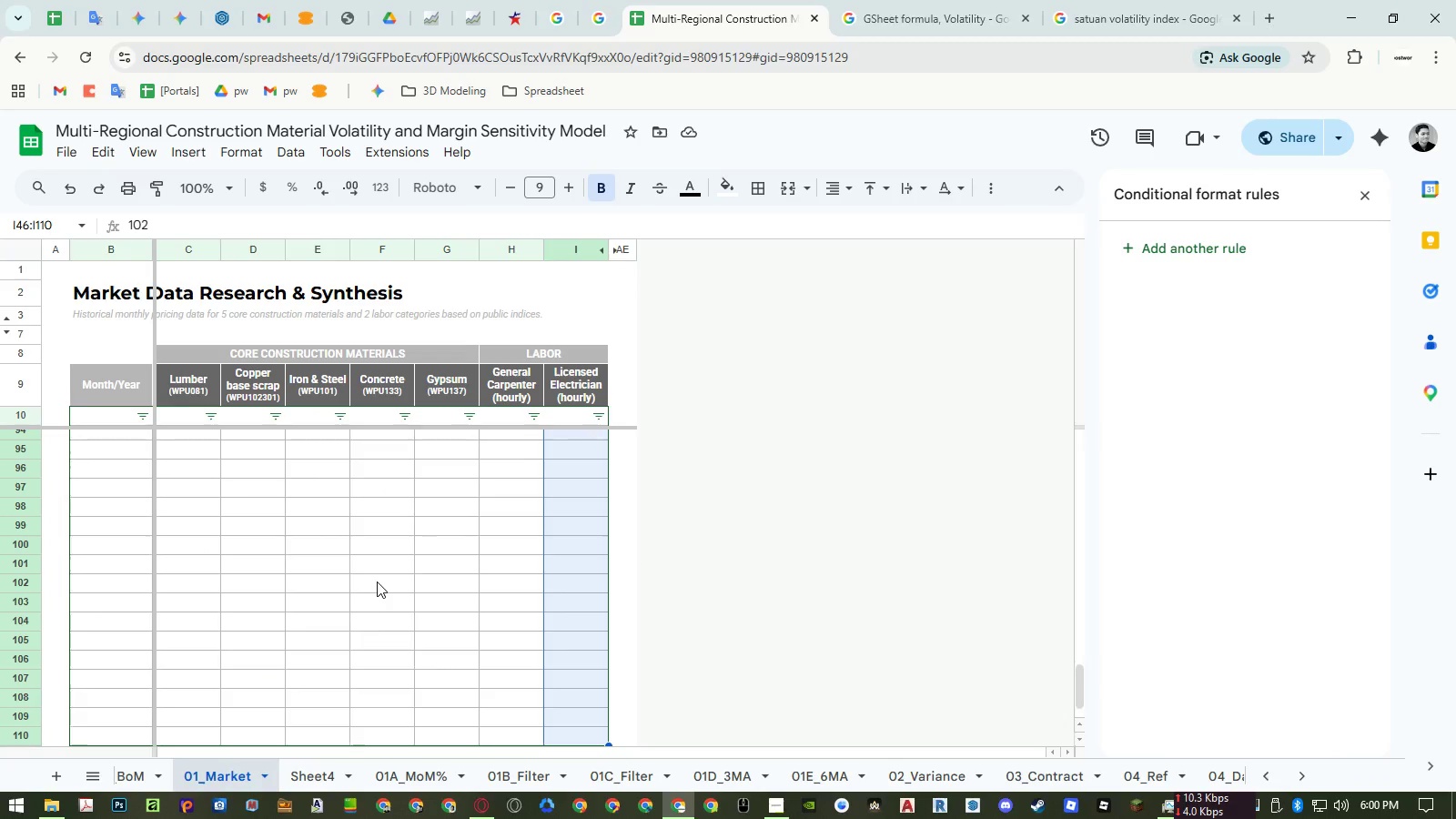 
key(Control+Shift+ArrowLeft)
 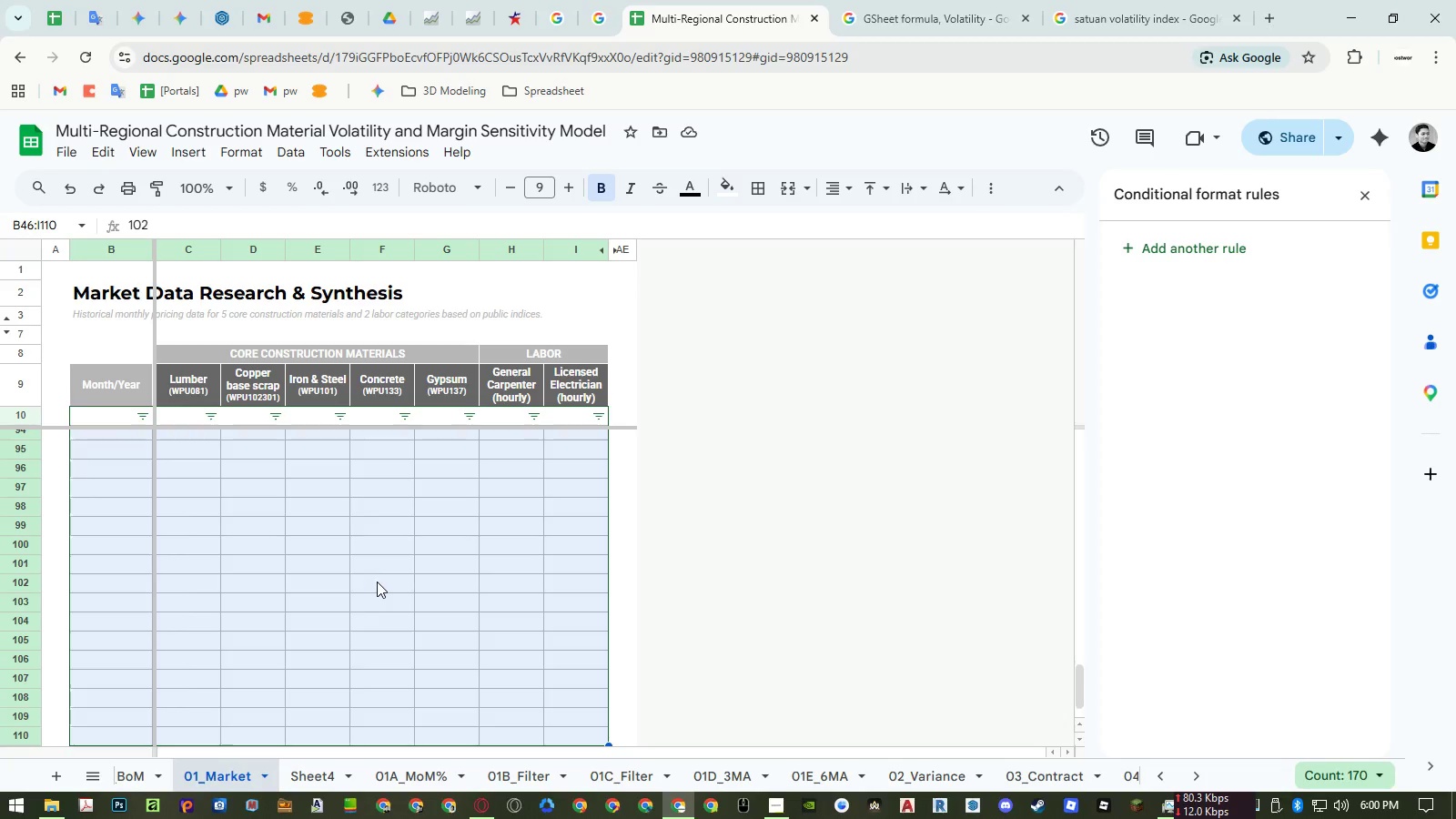 
key(Shift+ArrowRight)
 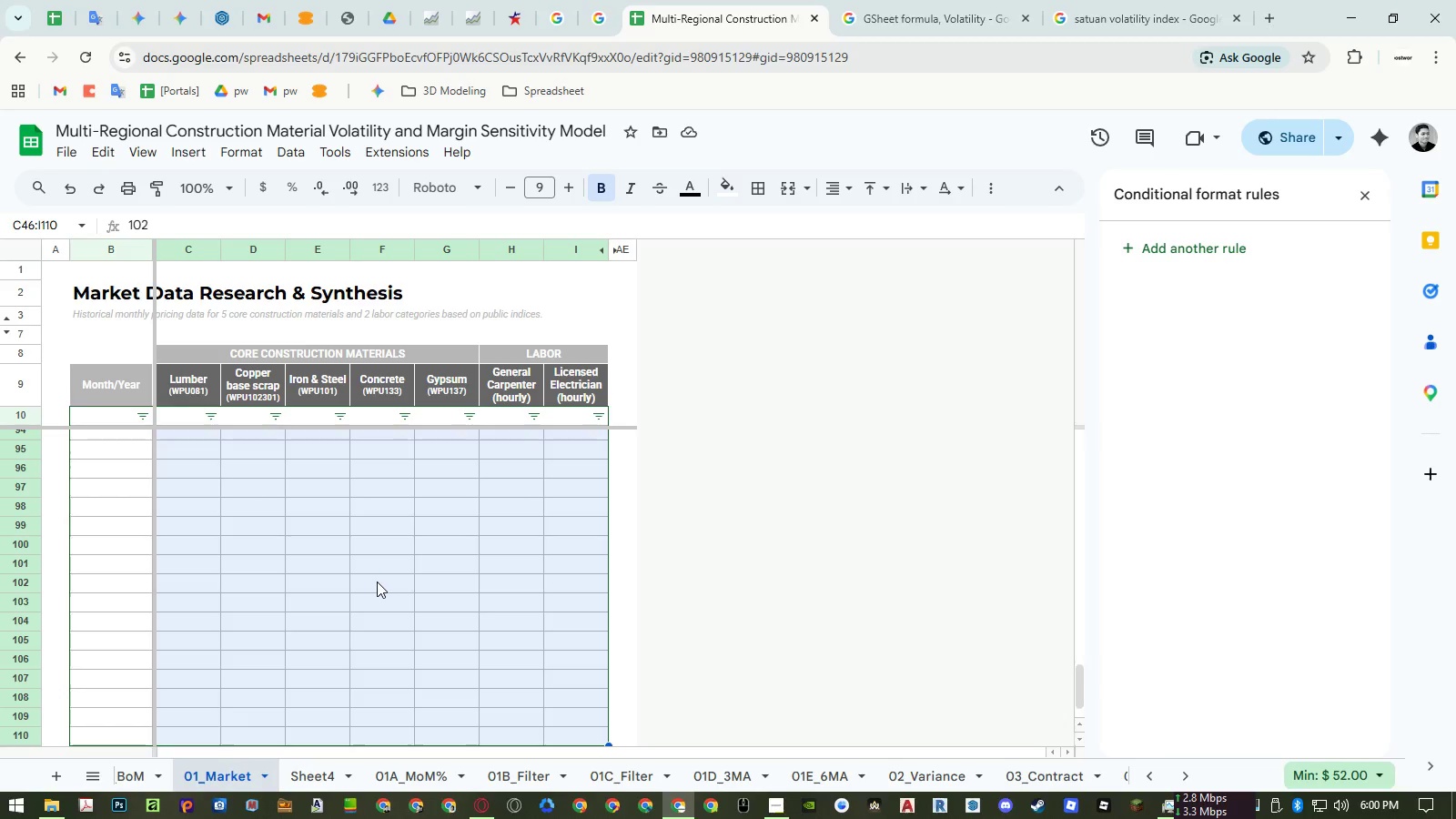 
scroll: coordinate [432, 559], scroll_direction: up, amount: 13.0
 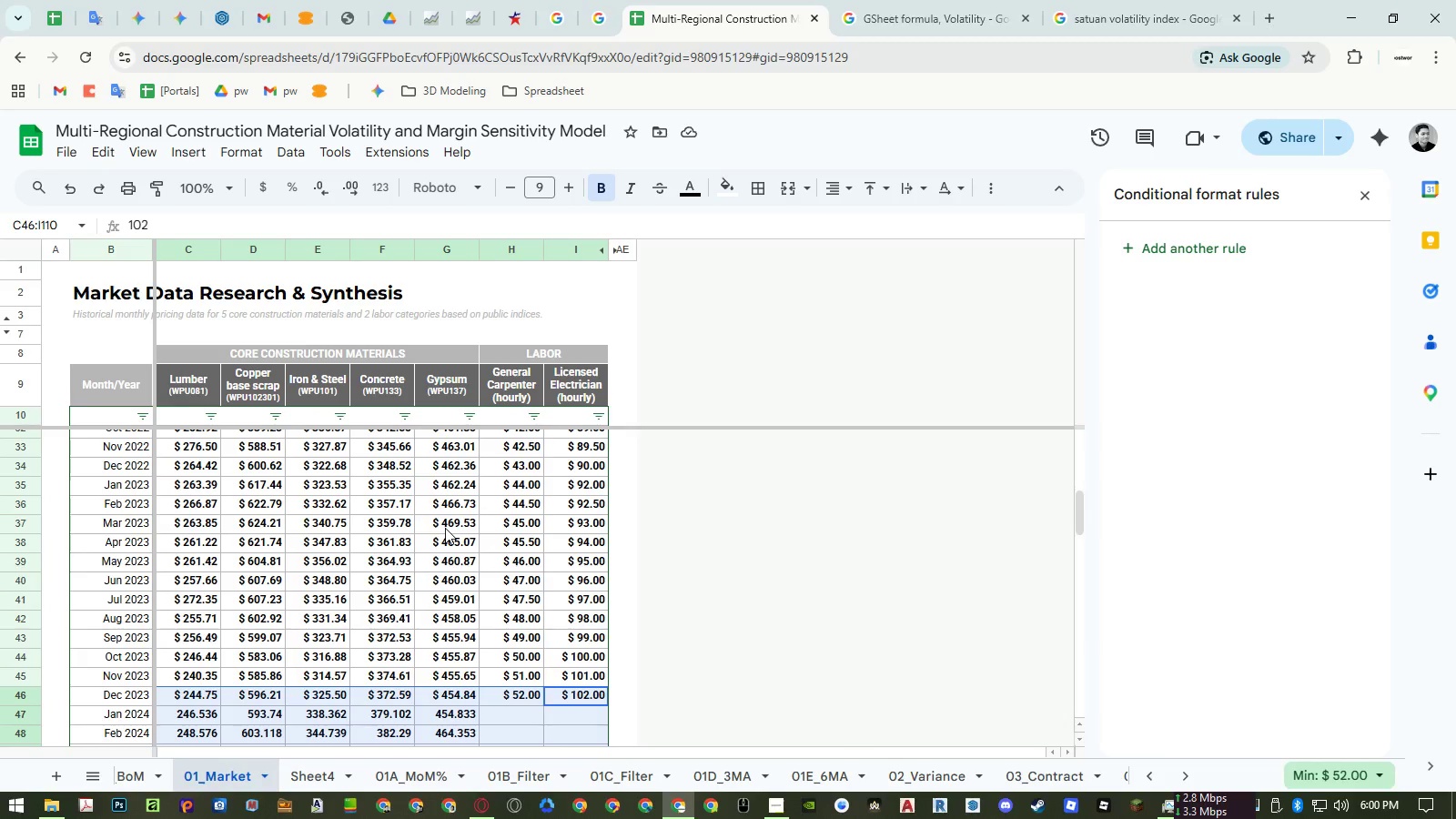 
scroll: coordinate [445, 528], scroll_direction: down, amount: 3.0
 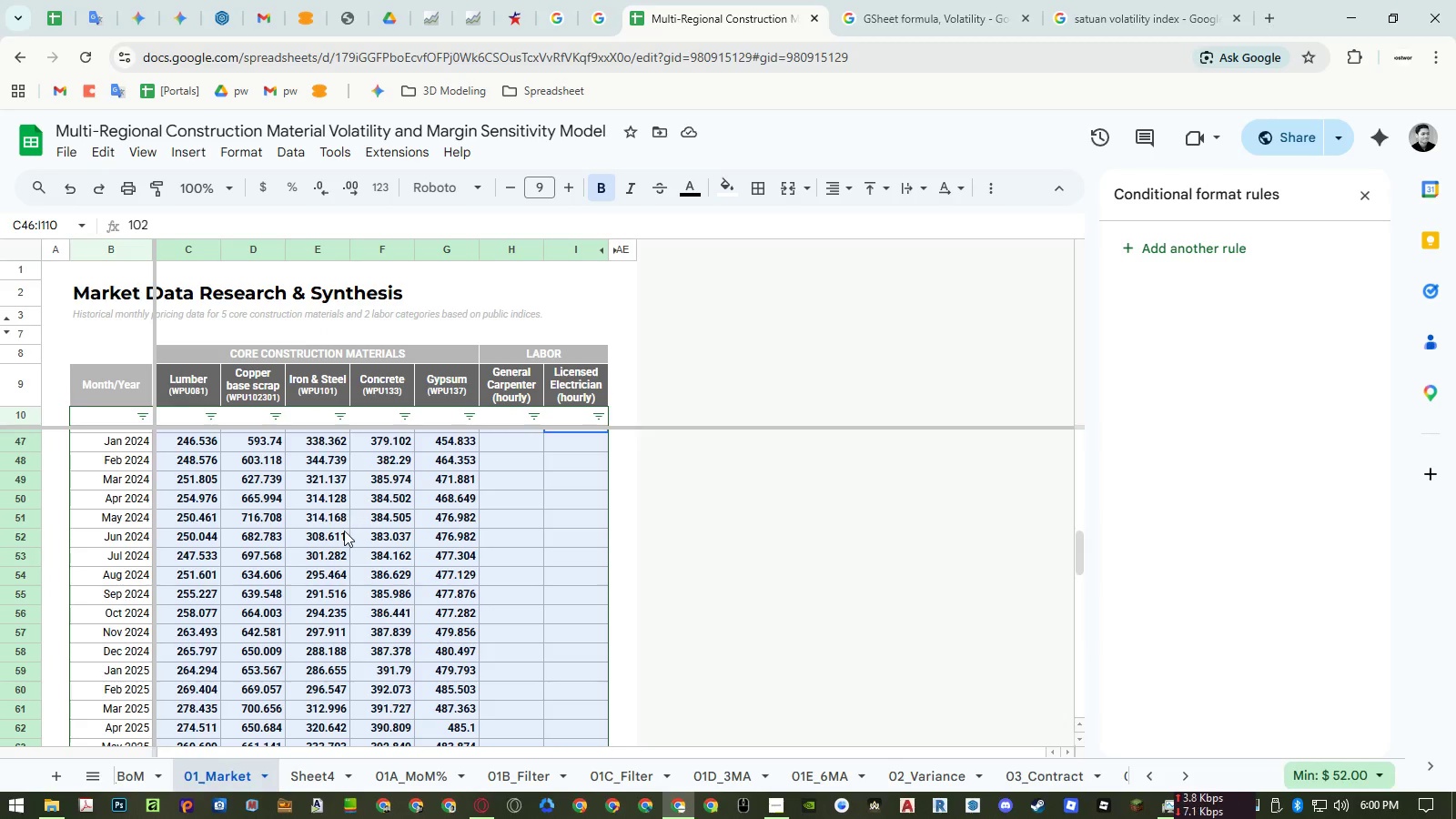 
scroll: coordinate [345, 531], scroll_direction: up, amount: 1.0
 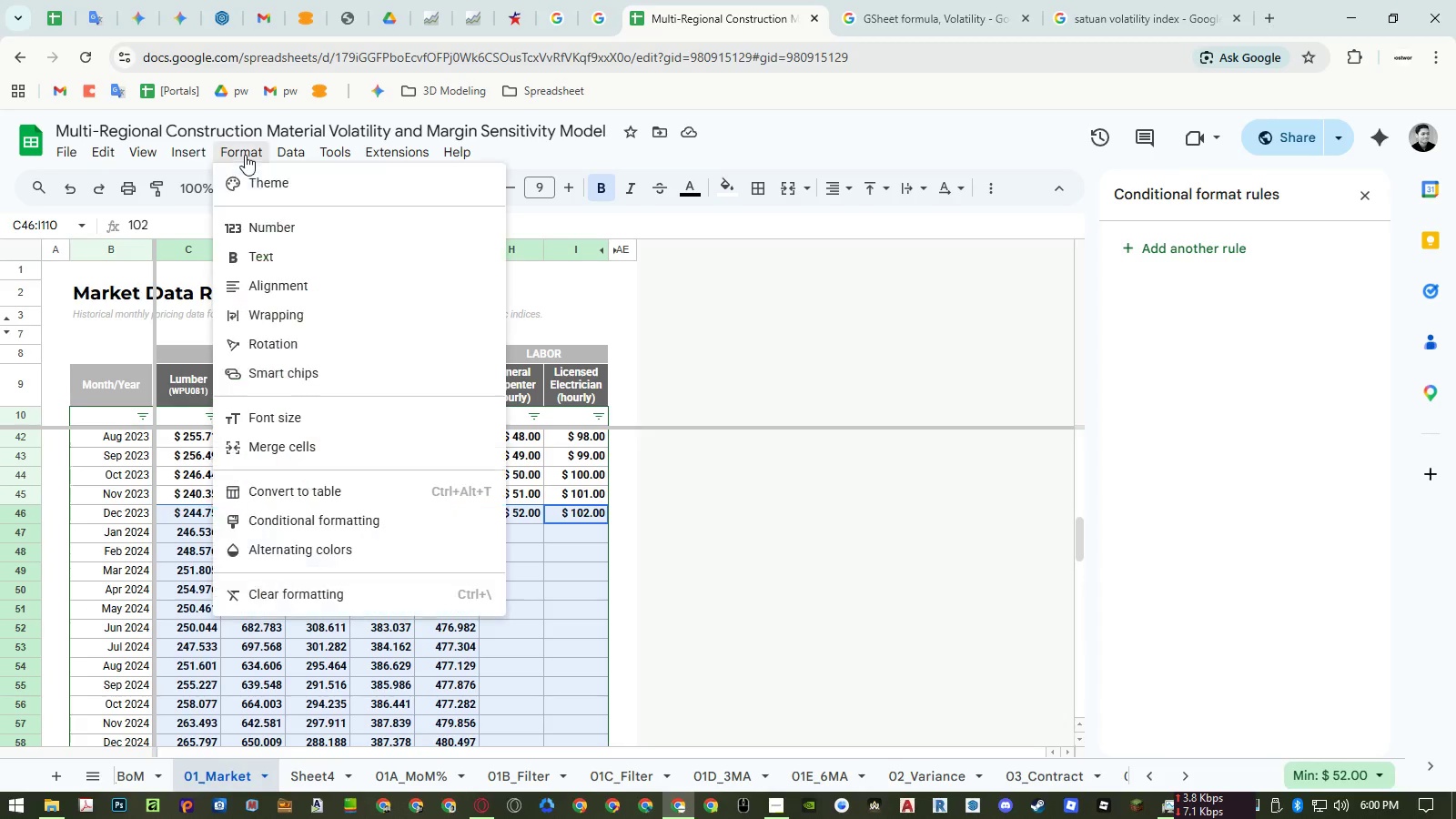 
double_click([269, 222])
 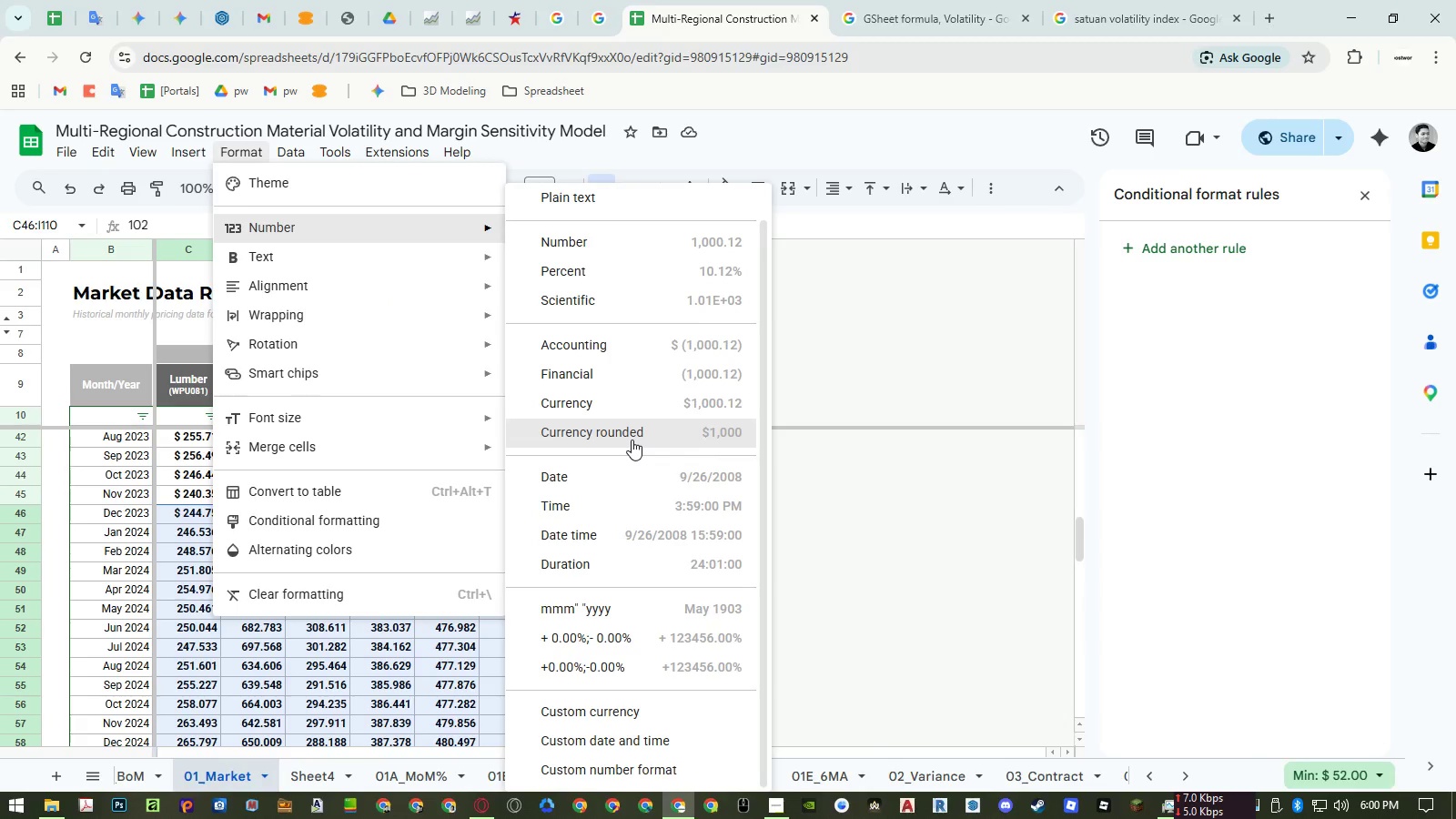 
scroll: coordinate [640, 475], scroll_direction: down, amount: 3.0
 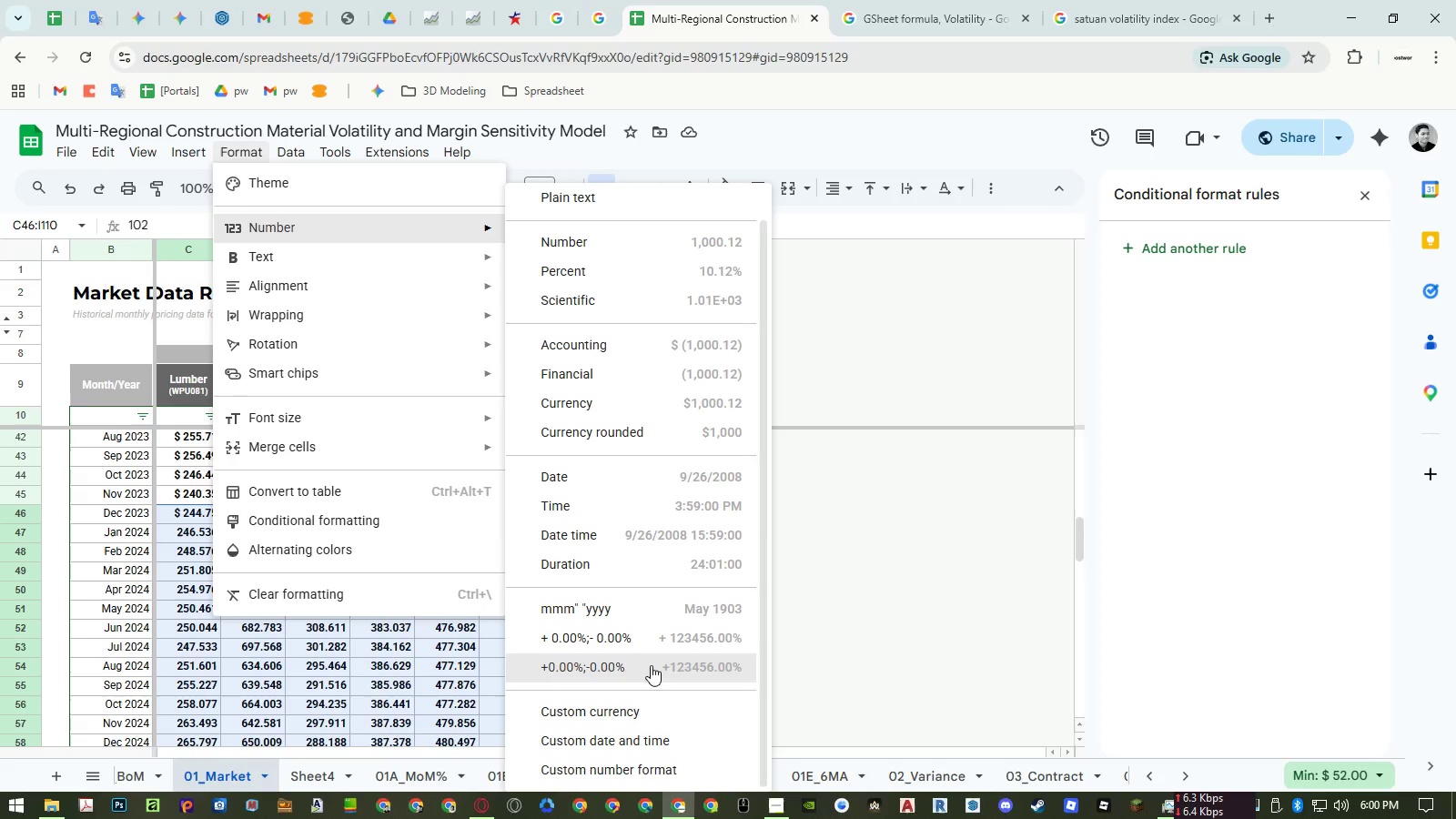 
left_click([620, 776])
 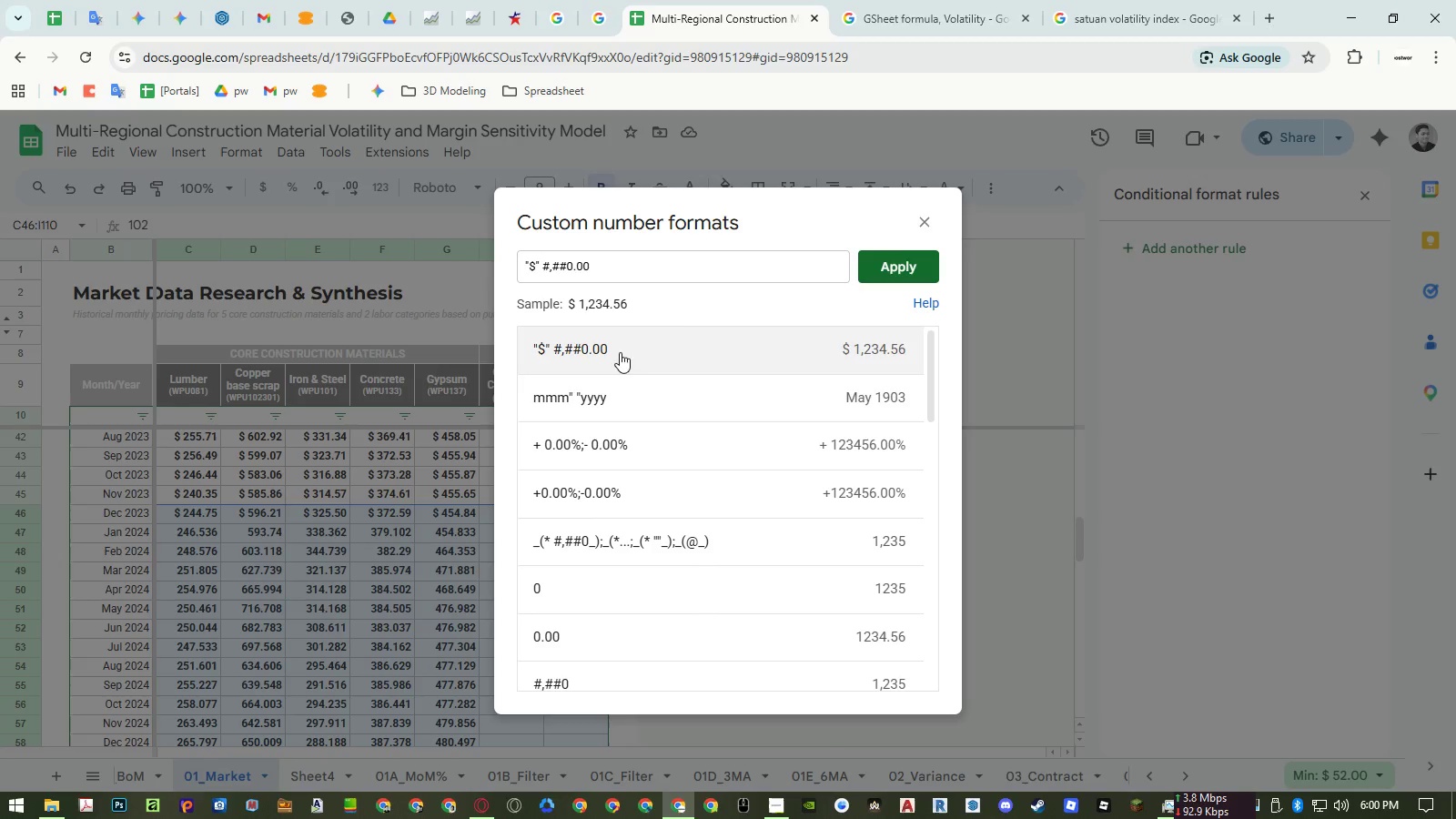 
left_click([888, 265])
 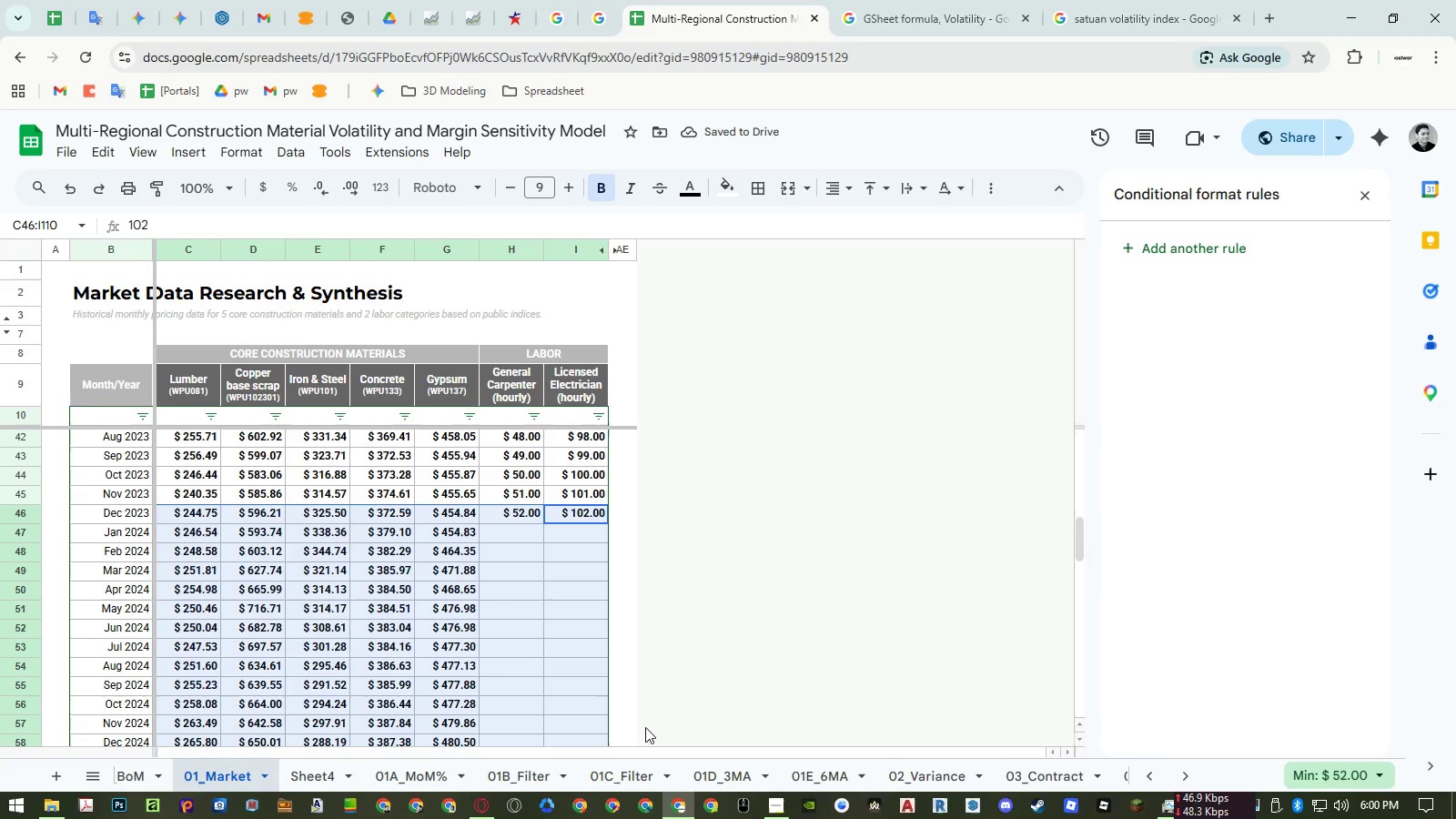 
double_click([340, 780])
 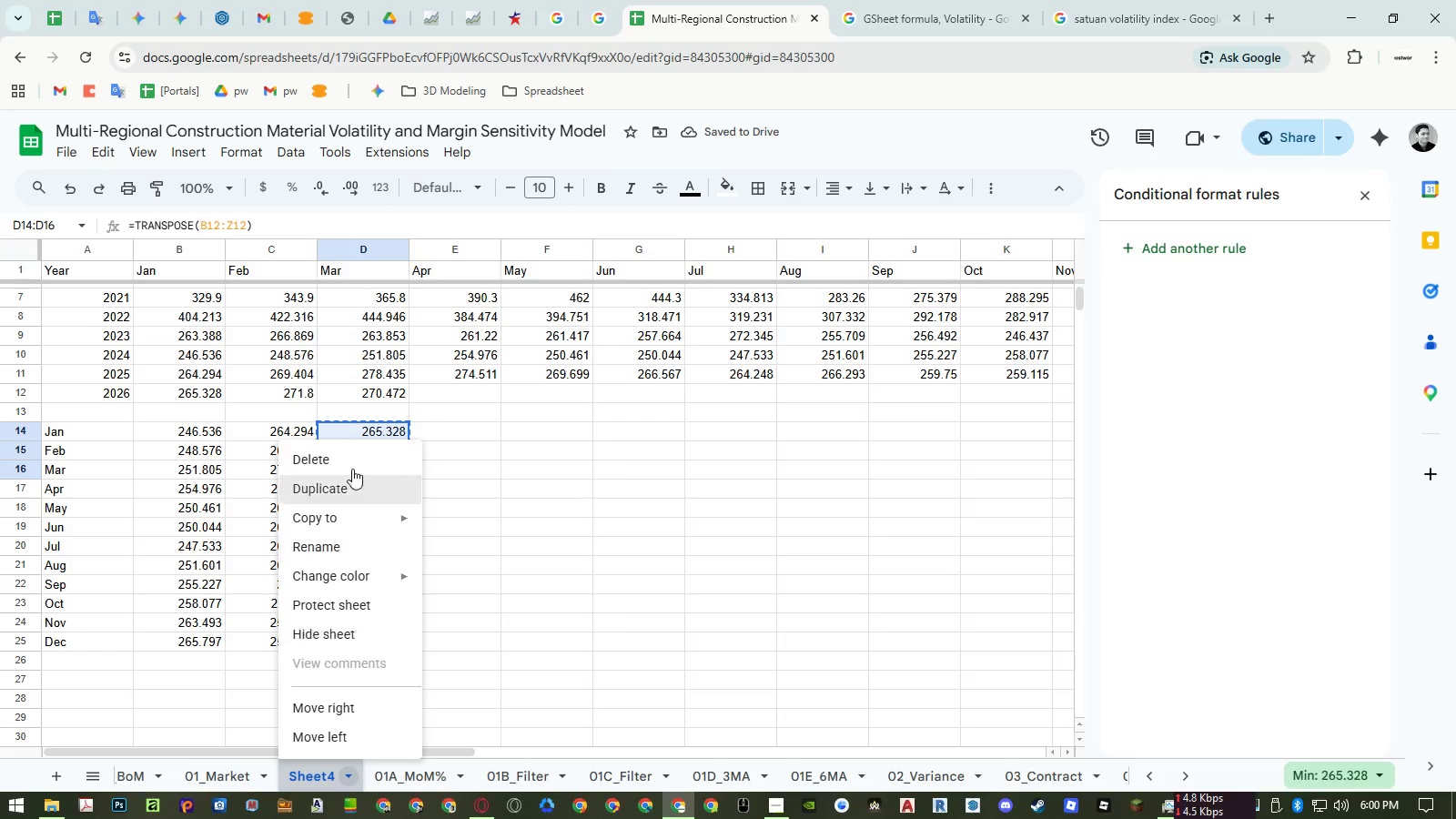 
left_click([352, 463])
 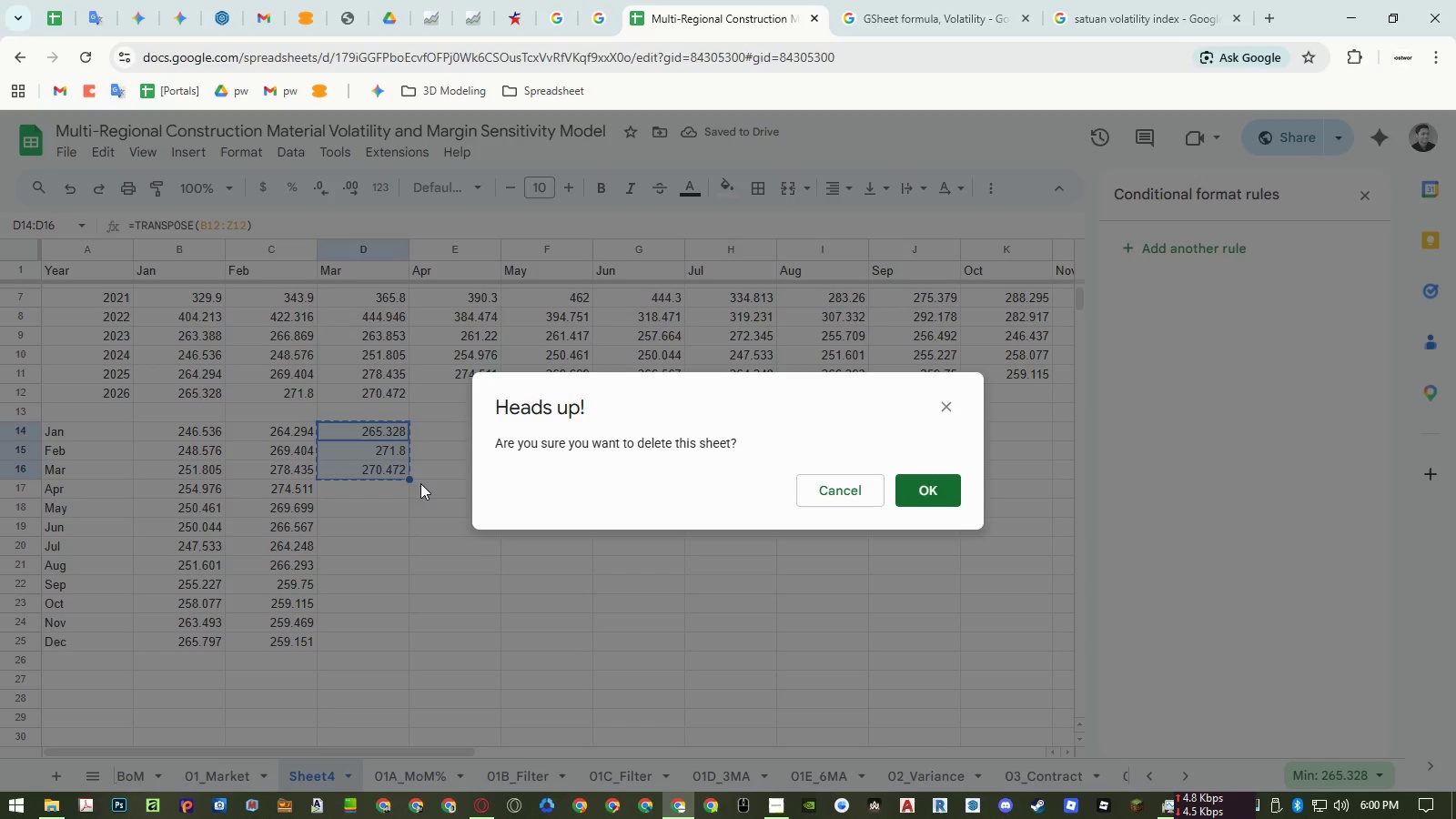 
key(Enter)
 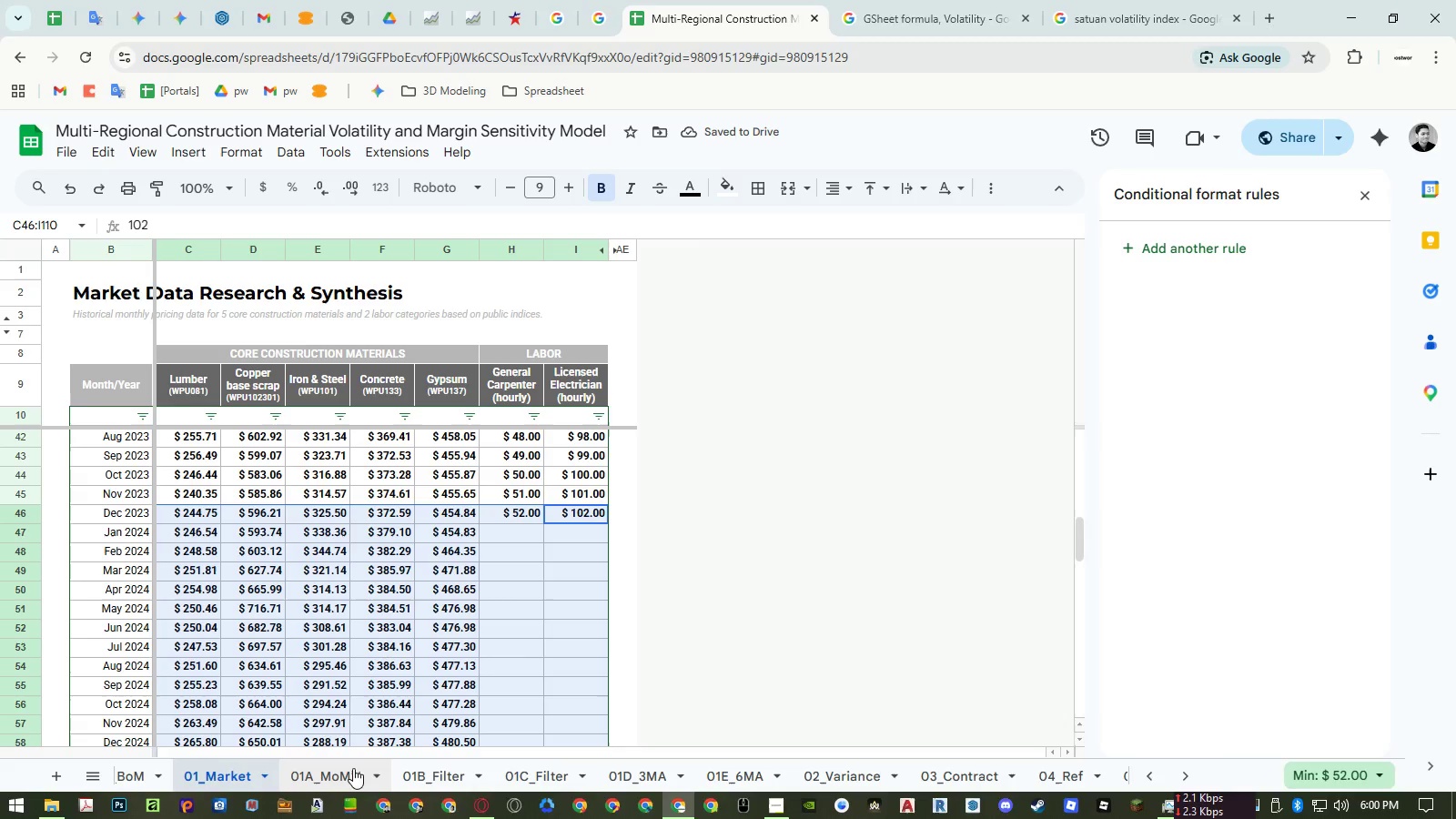 
left_click([151, 420])
 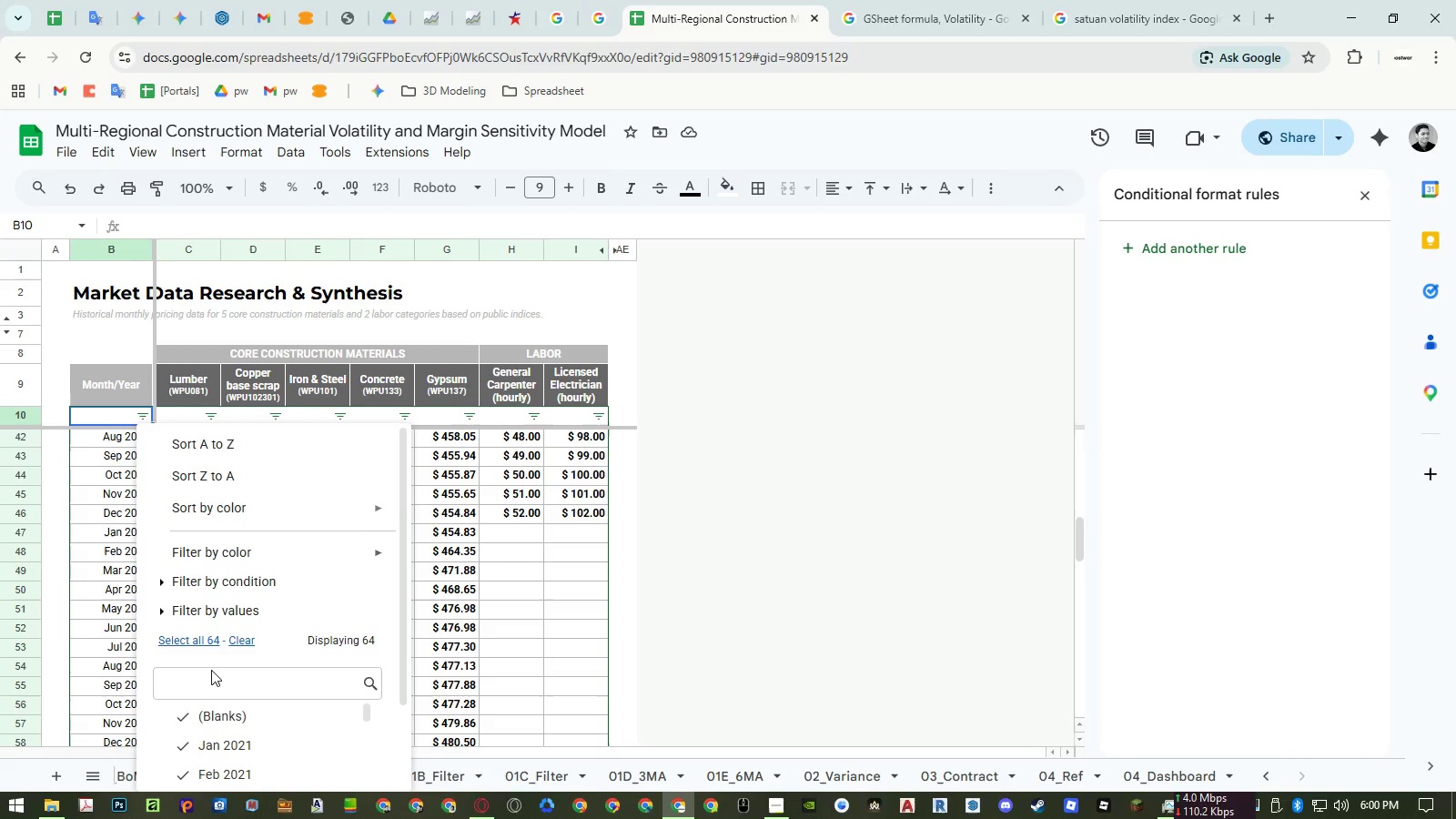 
left_click([219, 713])
 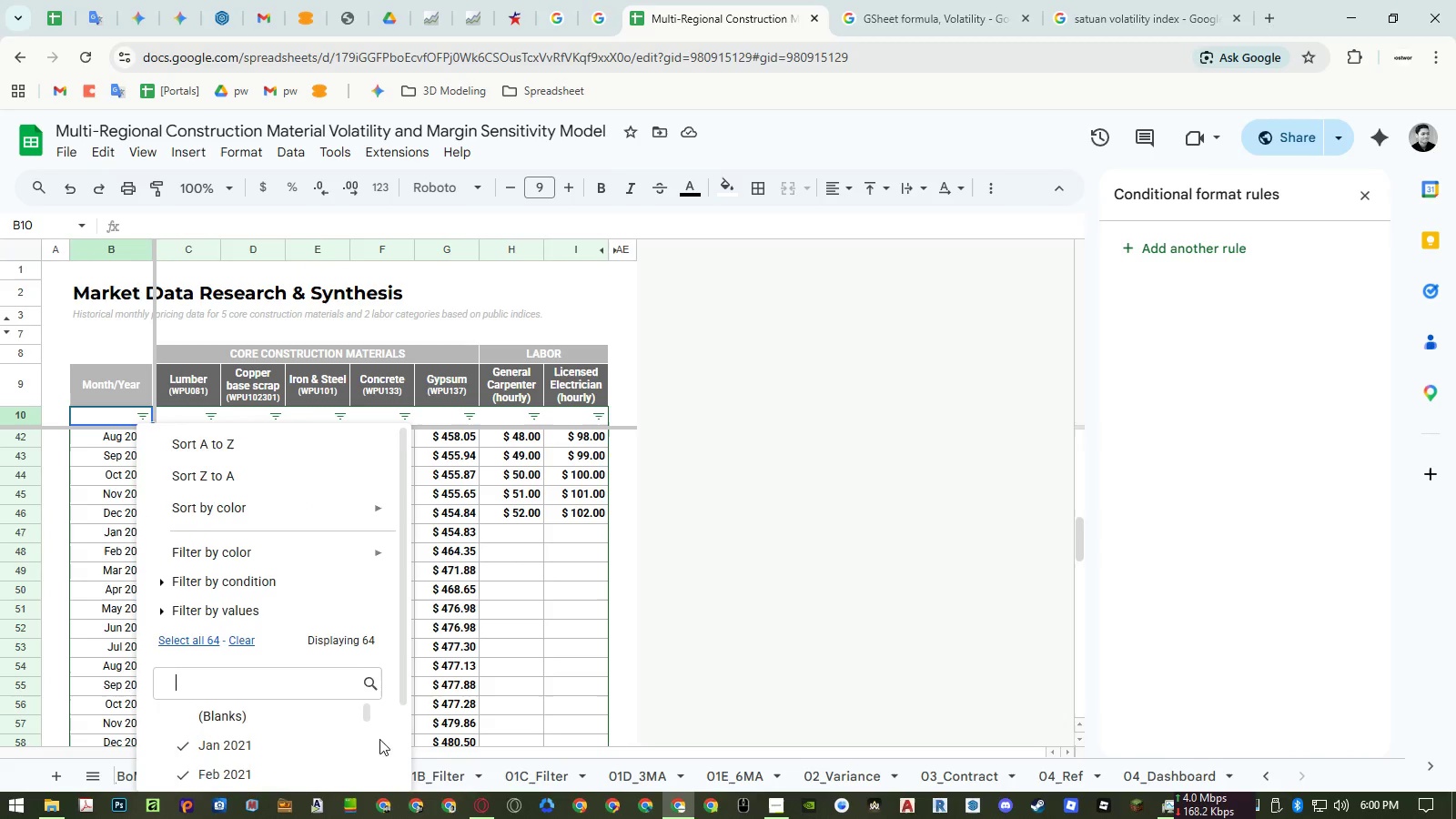 
left_click([367, 754])
 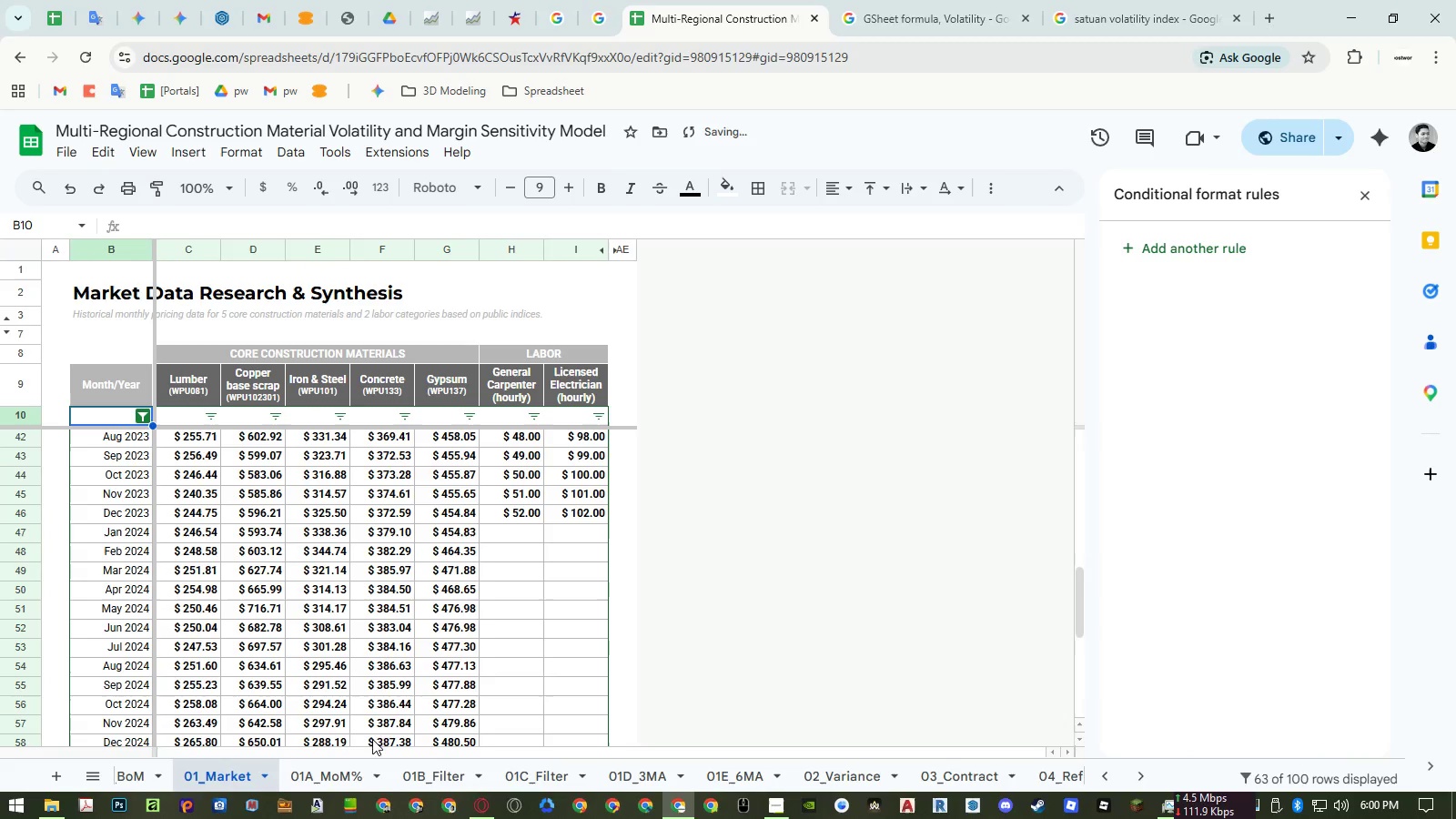 
scroll: coordinate [394, 671], scroll_direction: down, amount: 11.0
 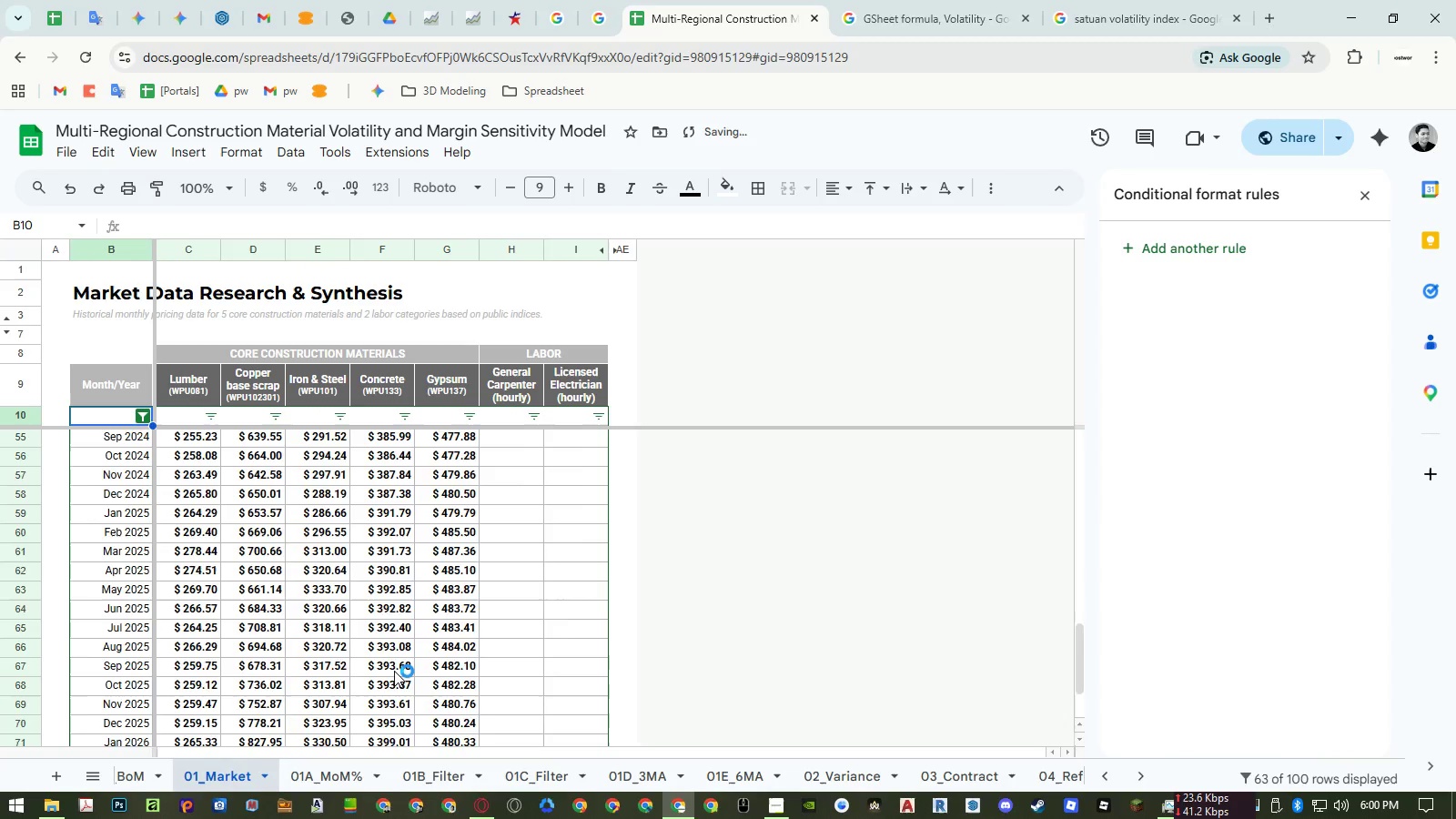 
scroll: coordinate [394, 672], scroll_direction: up, amount: 13.0
 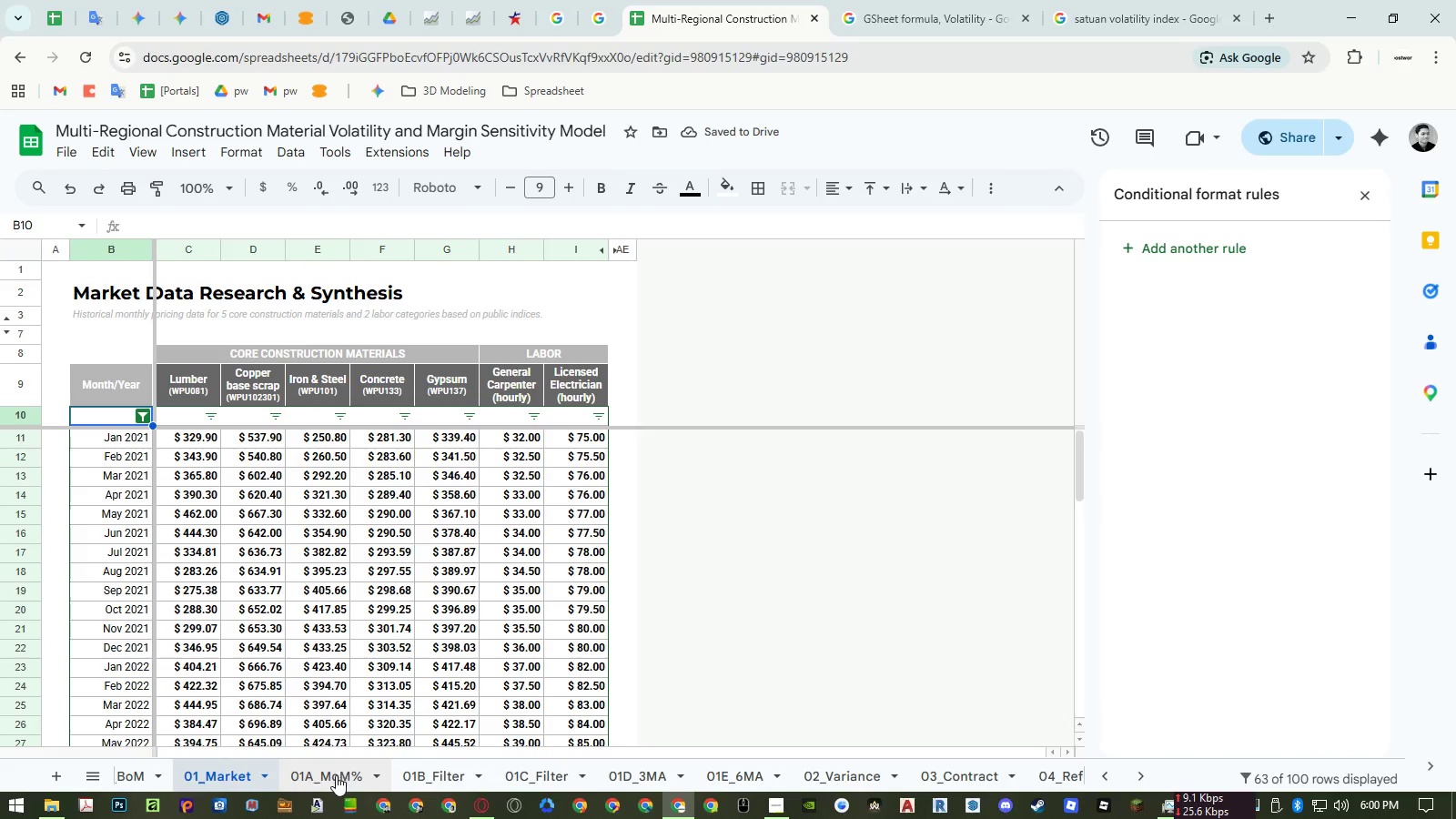 
left_click([336, 775])
 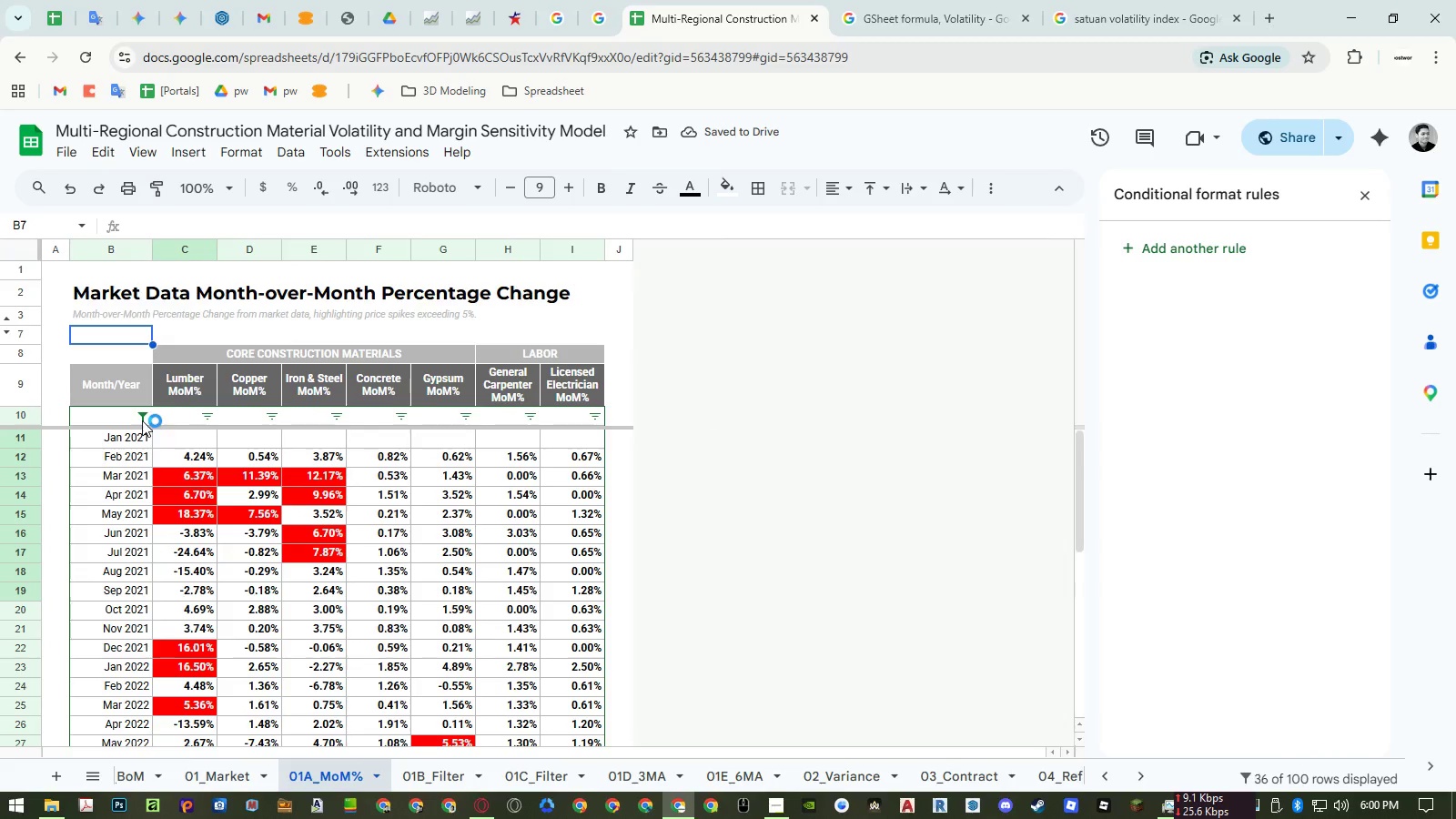 
scroll: coordinate [258, 550], scroll_direction: down, amount: 5.0
 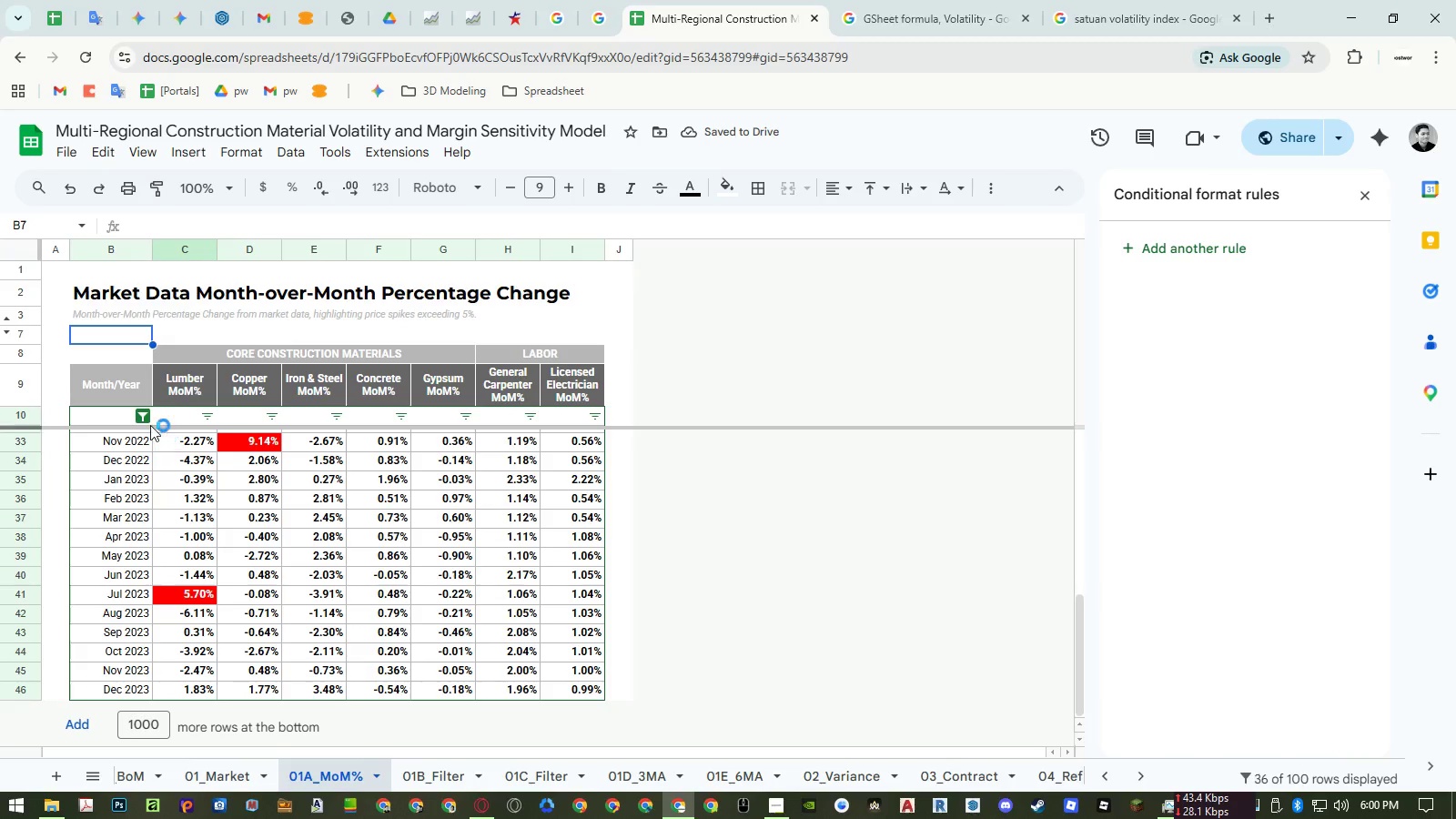 
left_click([148, 421])
 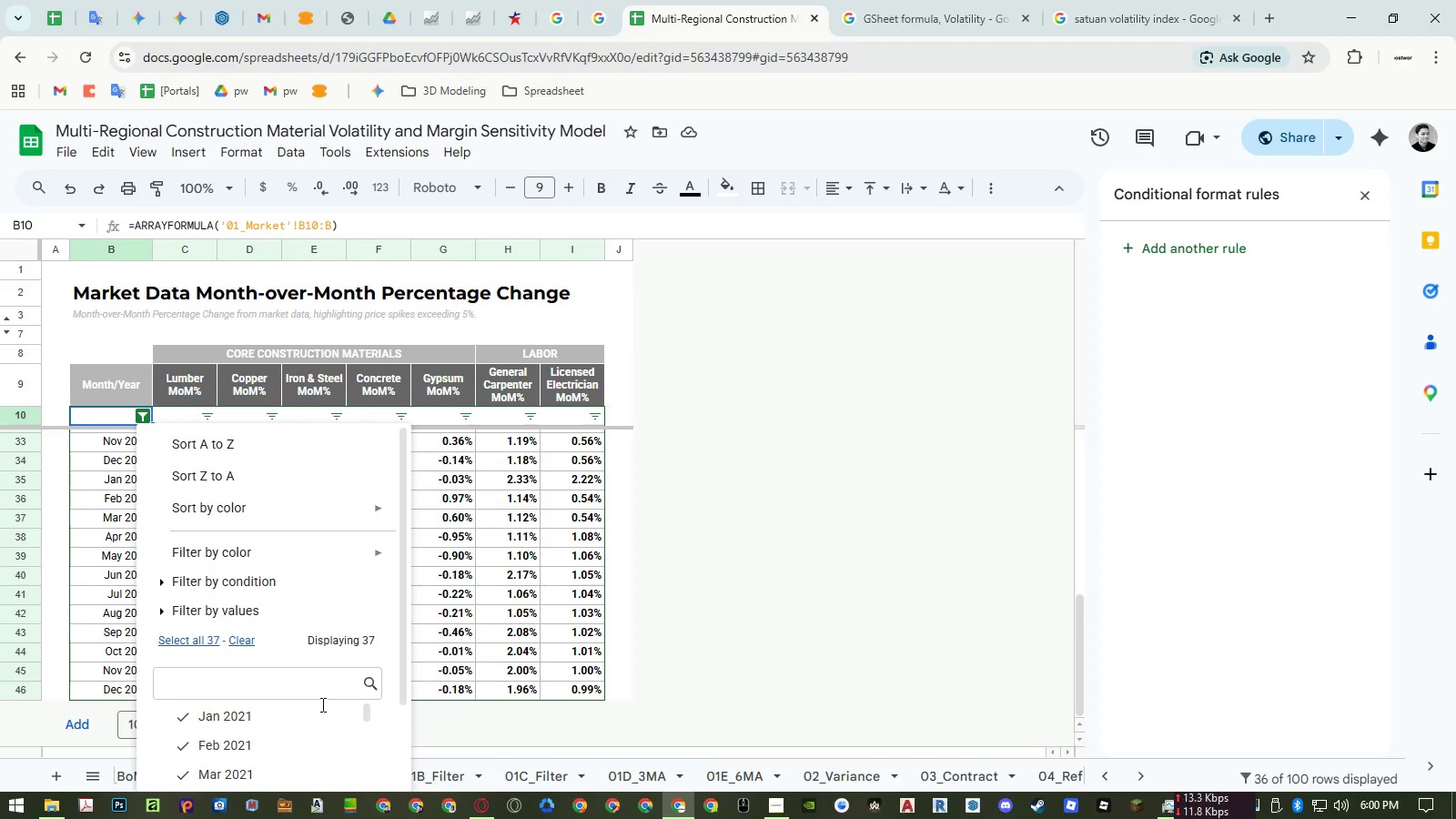 
scroll: coordinate [391, 756], scroll_direction: down, amount: 11.0
 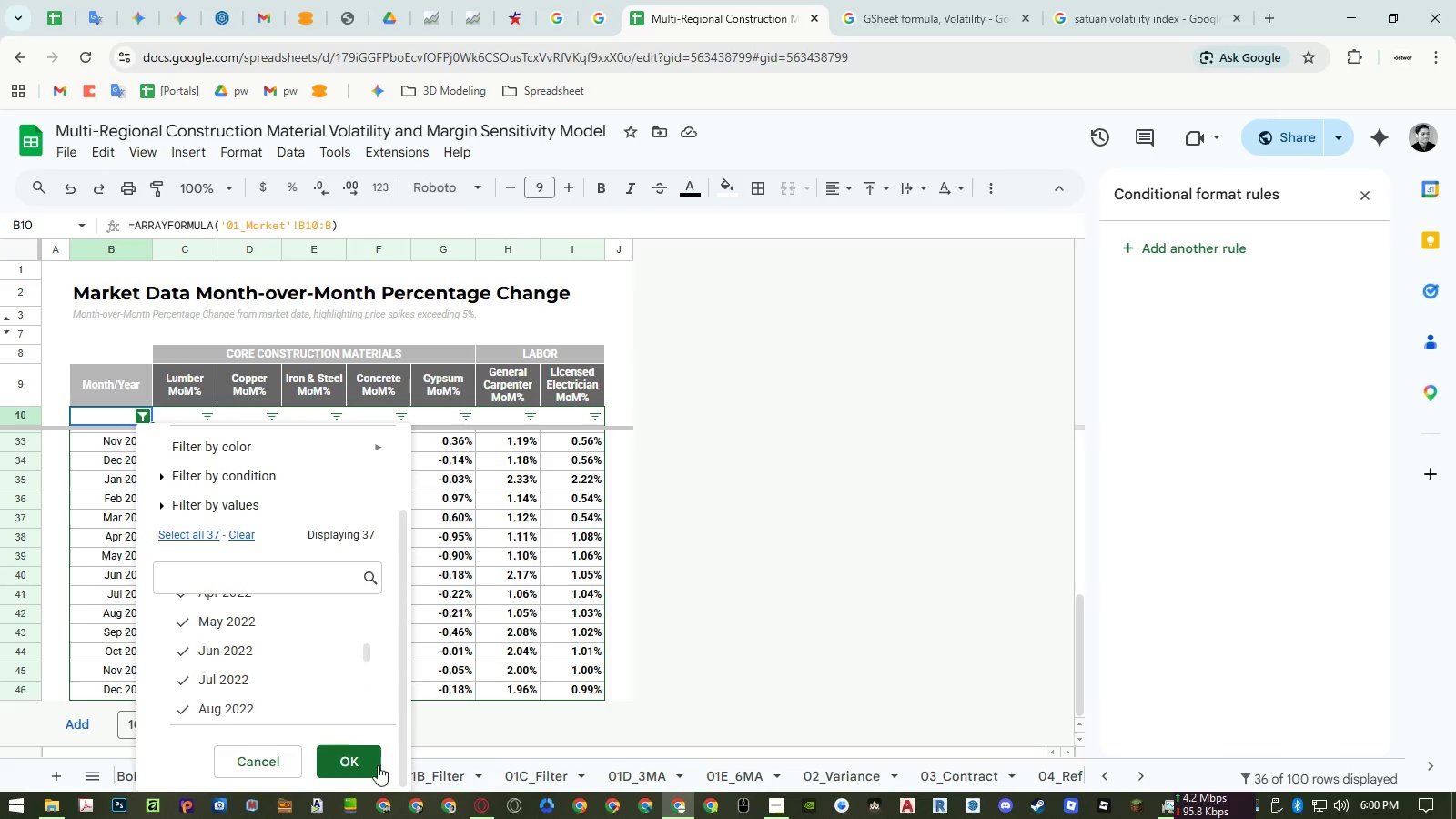 
left_click([375, 767])
 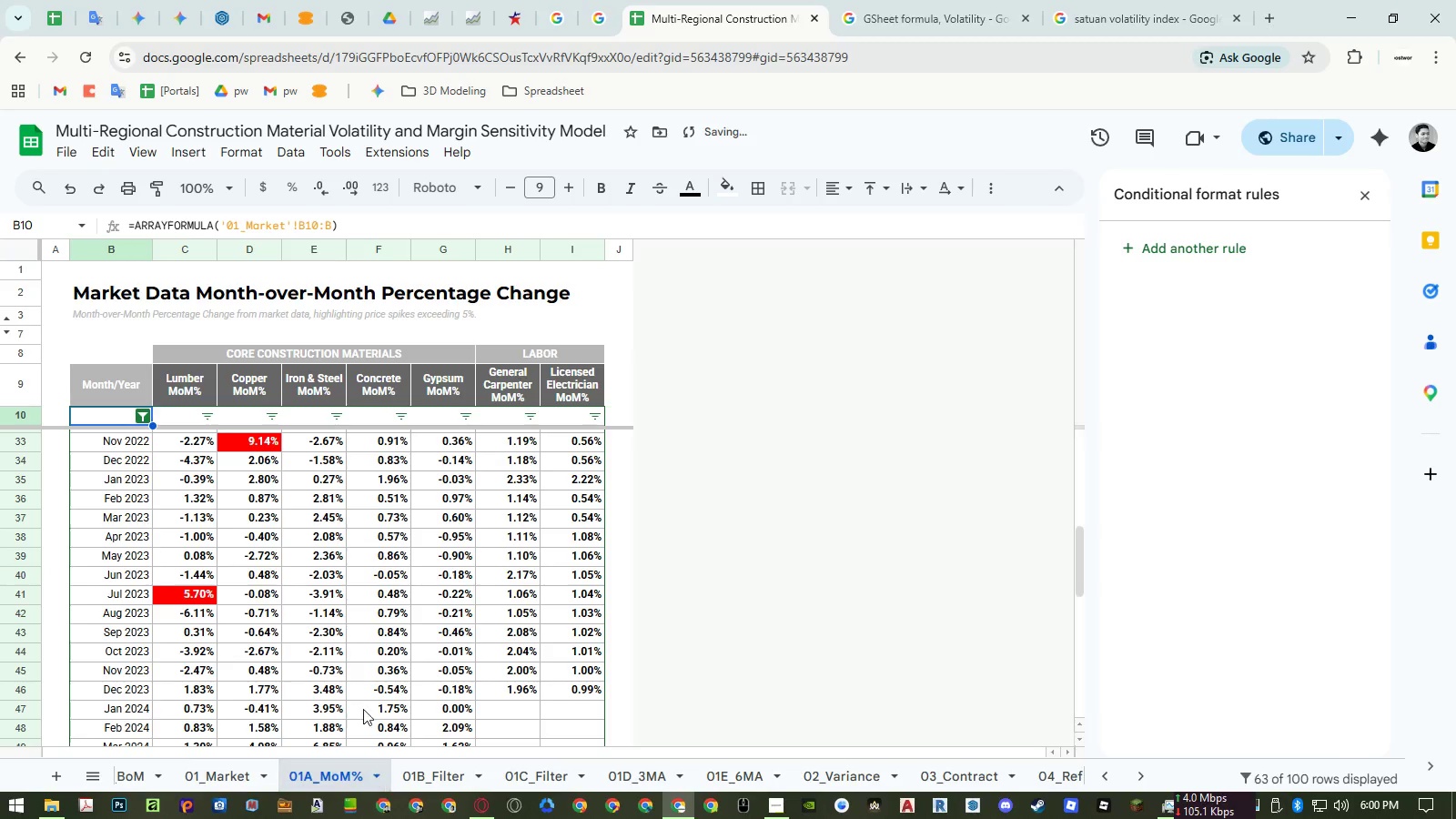 
scroll: coordinate [337, 597], scroll_direction: down, amount: 6.0
 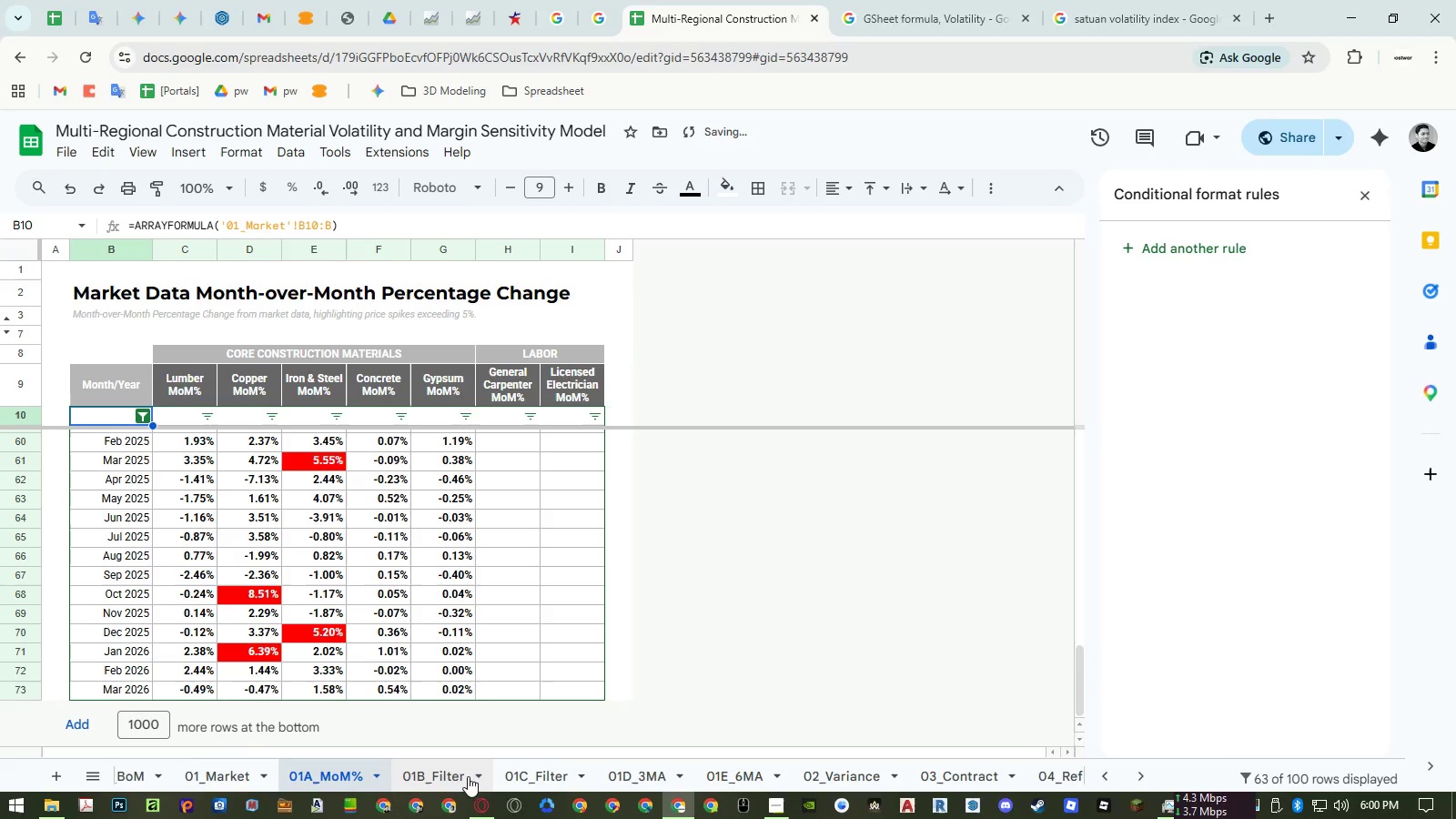 
left_click([459, 774])
 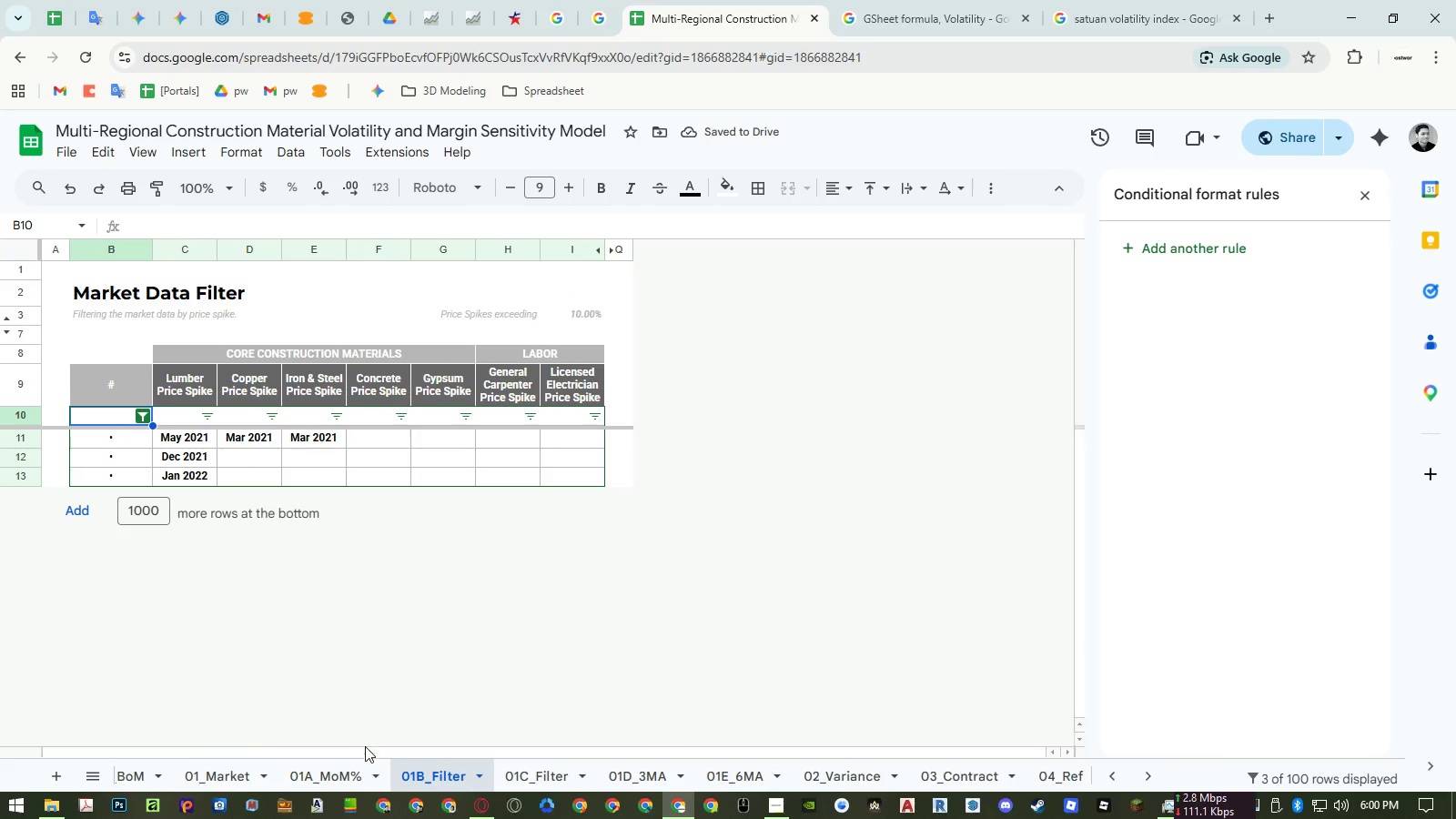 
left_click([353, 768])
 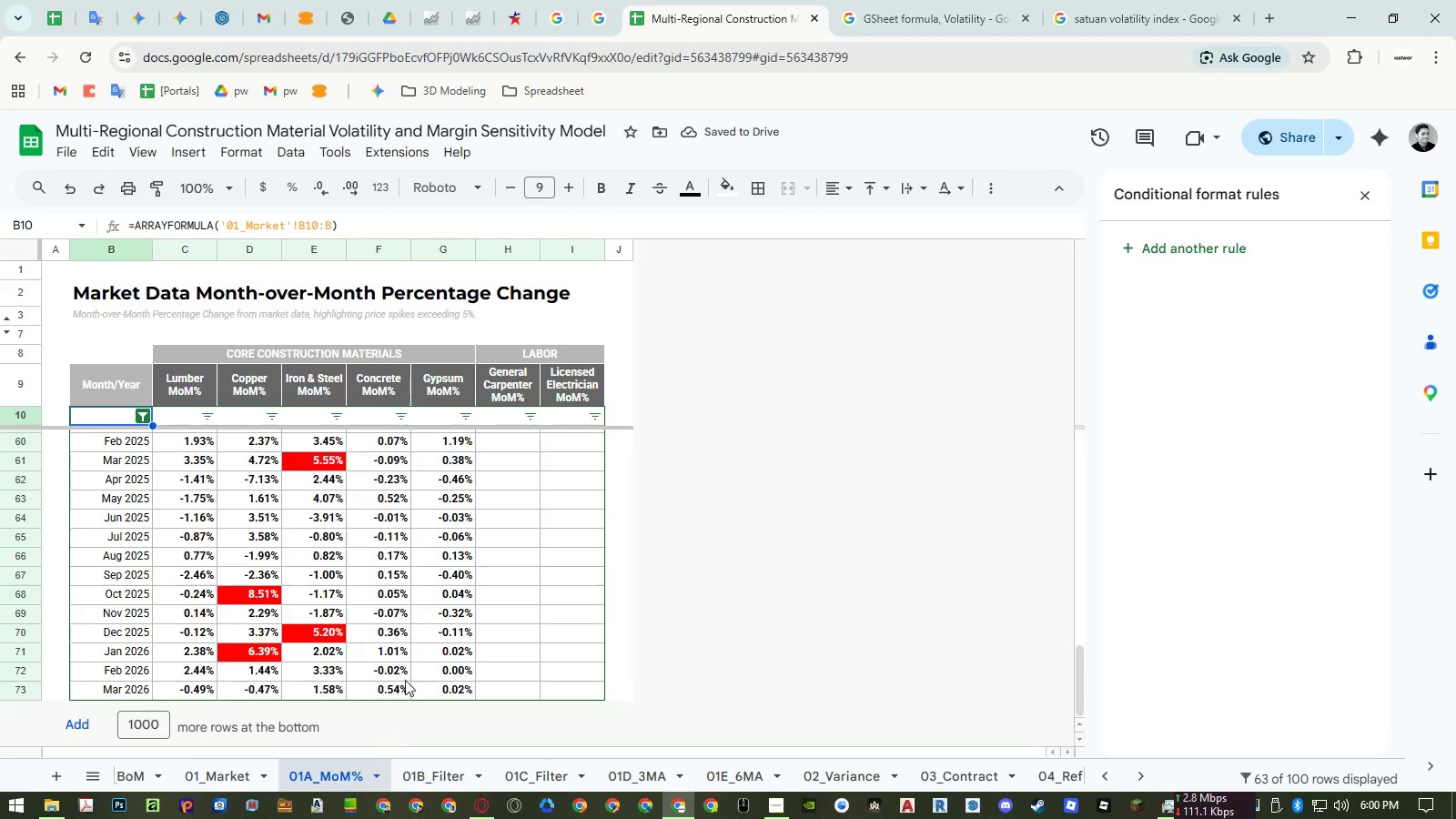 
scroll: coordinate [417, 662], scroll_direction: down, amount: 2.0
 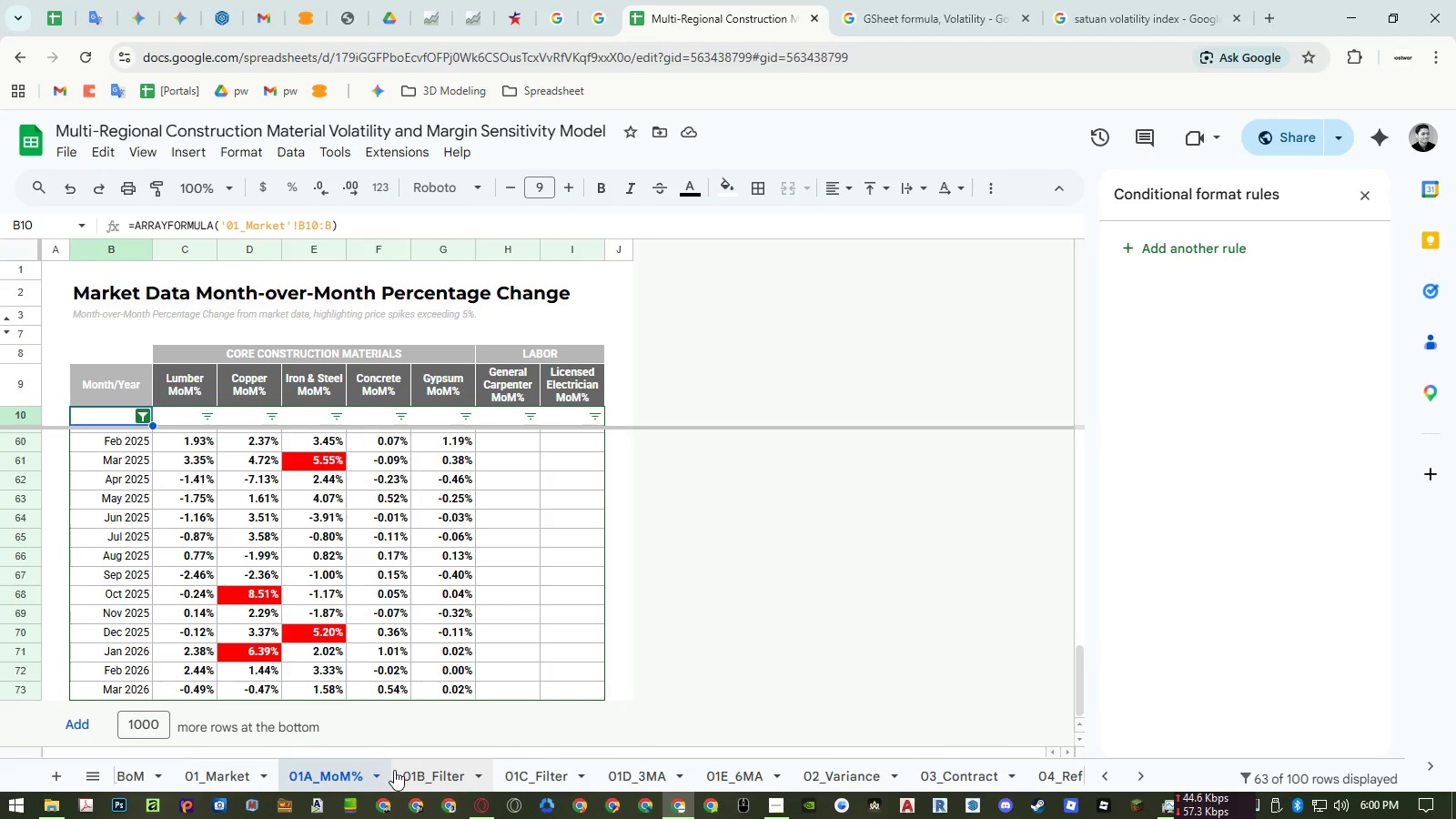 
left_click([422, 774])
 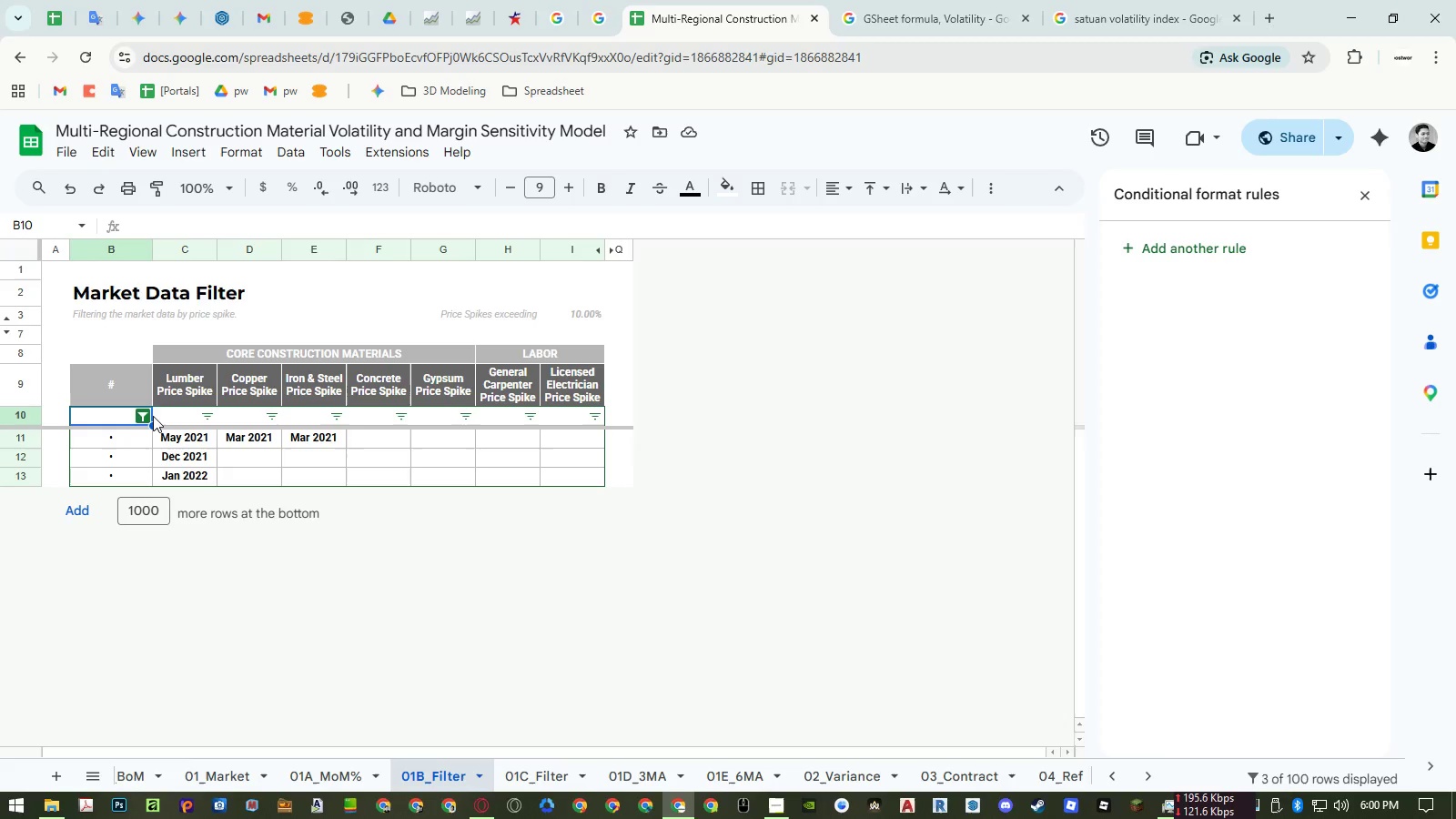 
left_click([143, 416])
 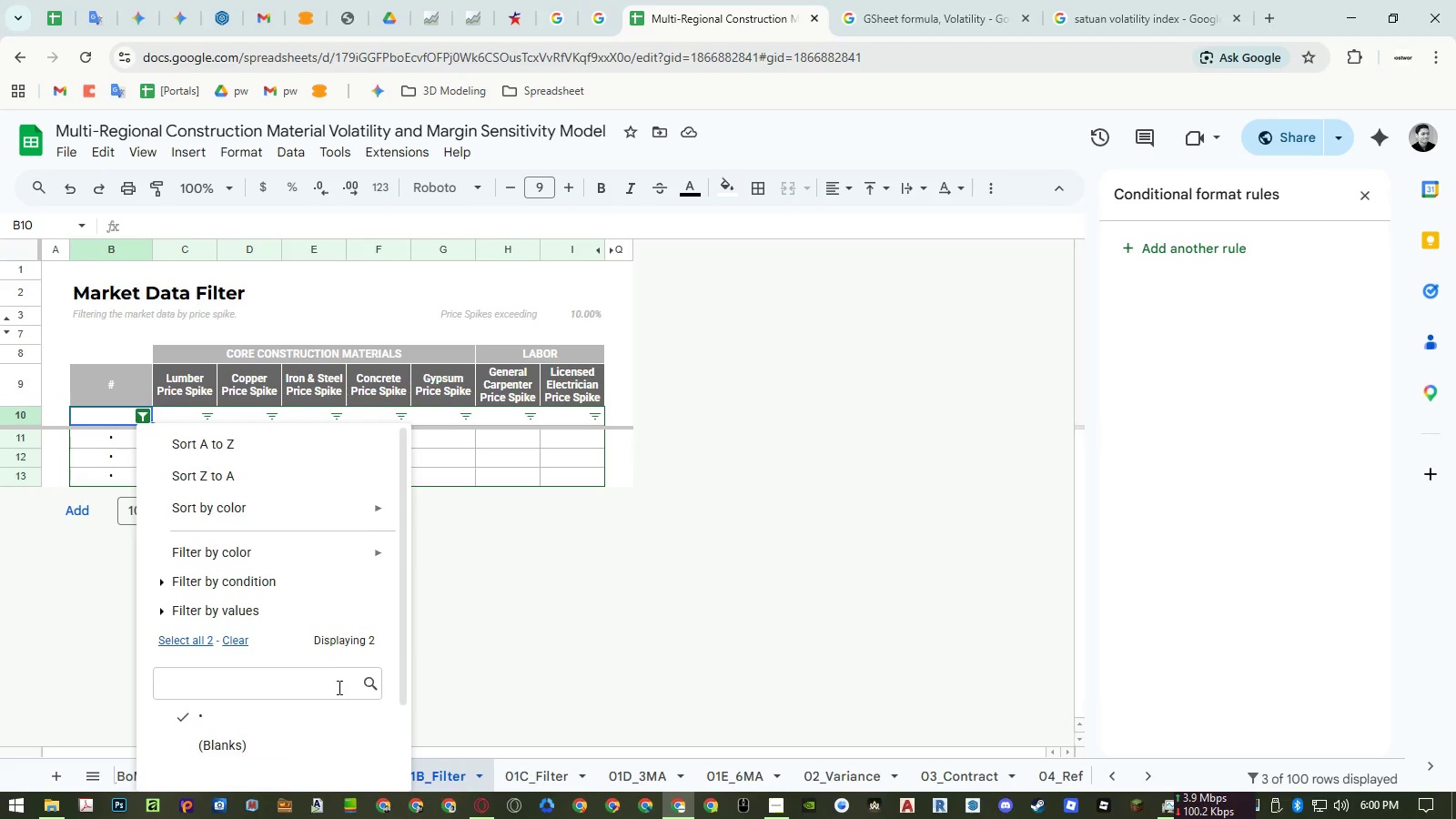 
scroll: coordinate [353, 729], scroll_direction: down, amount: 5.0
 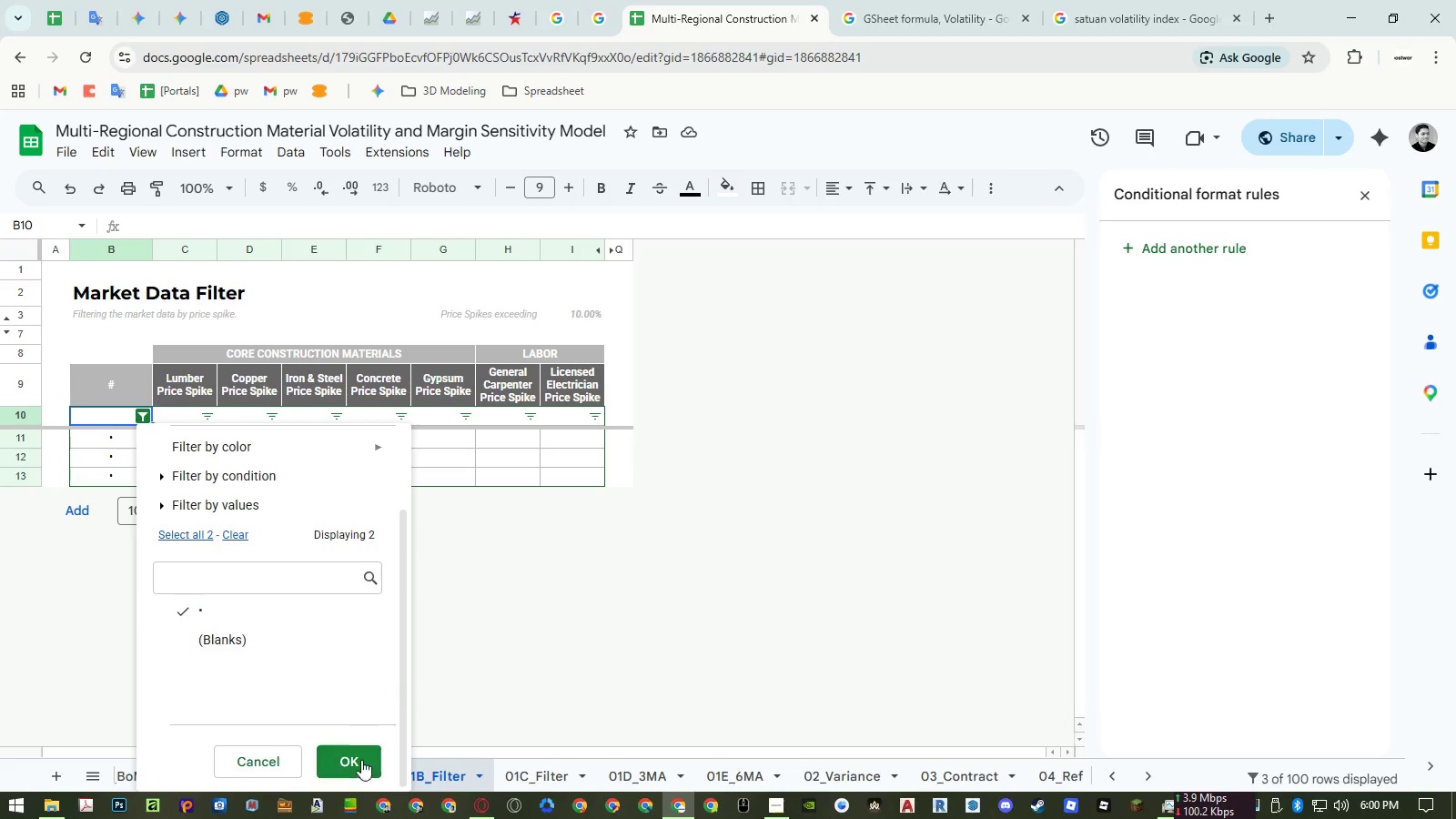 
left_click([361, 765])
 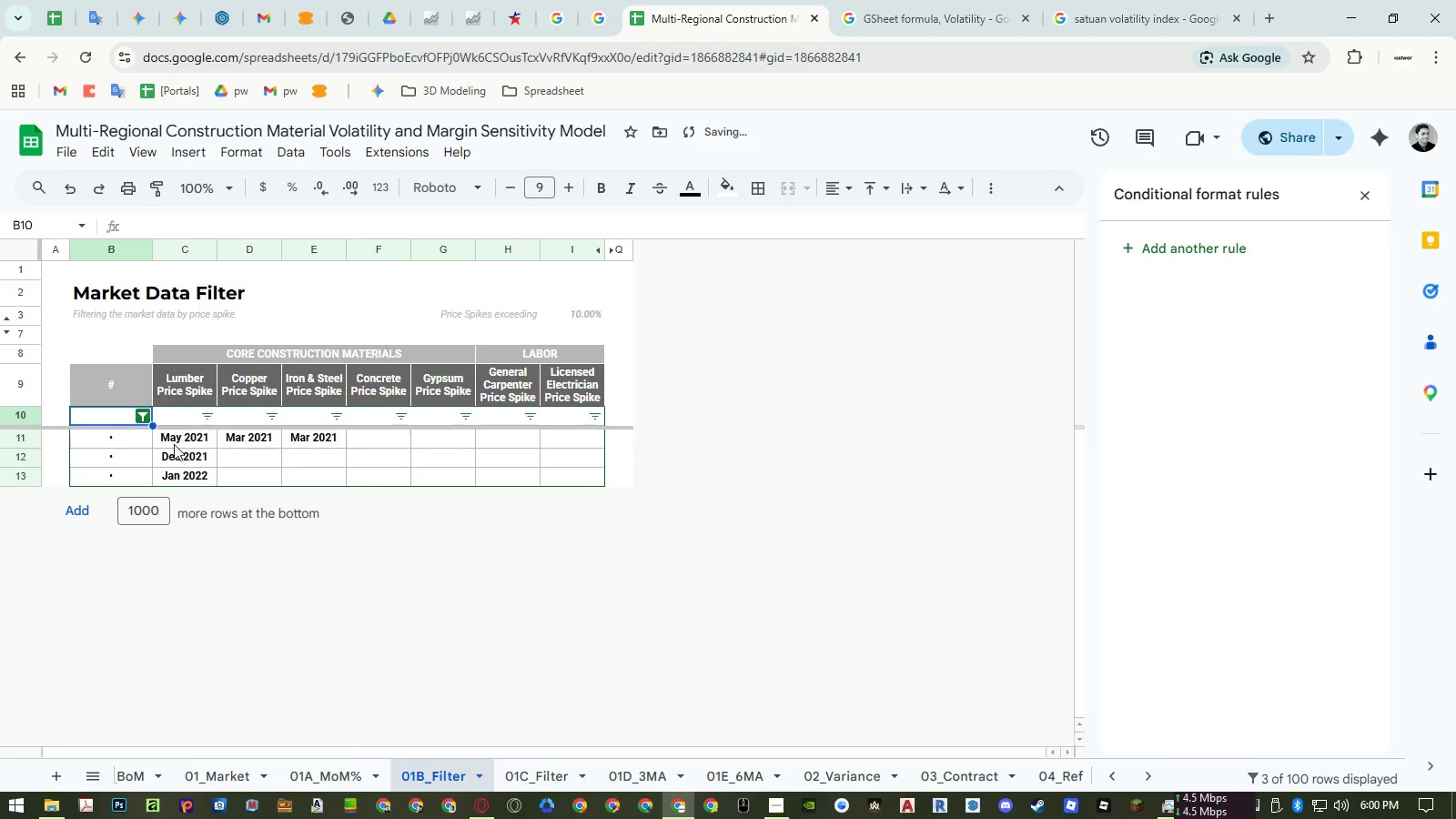 
left_click([141, 410])
 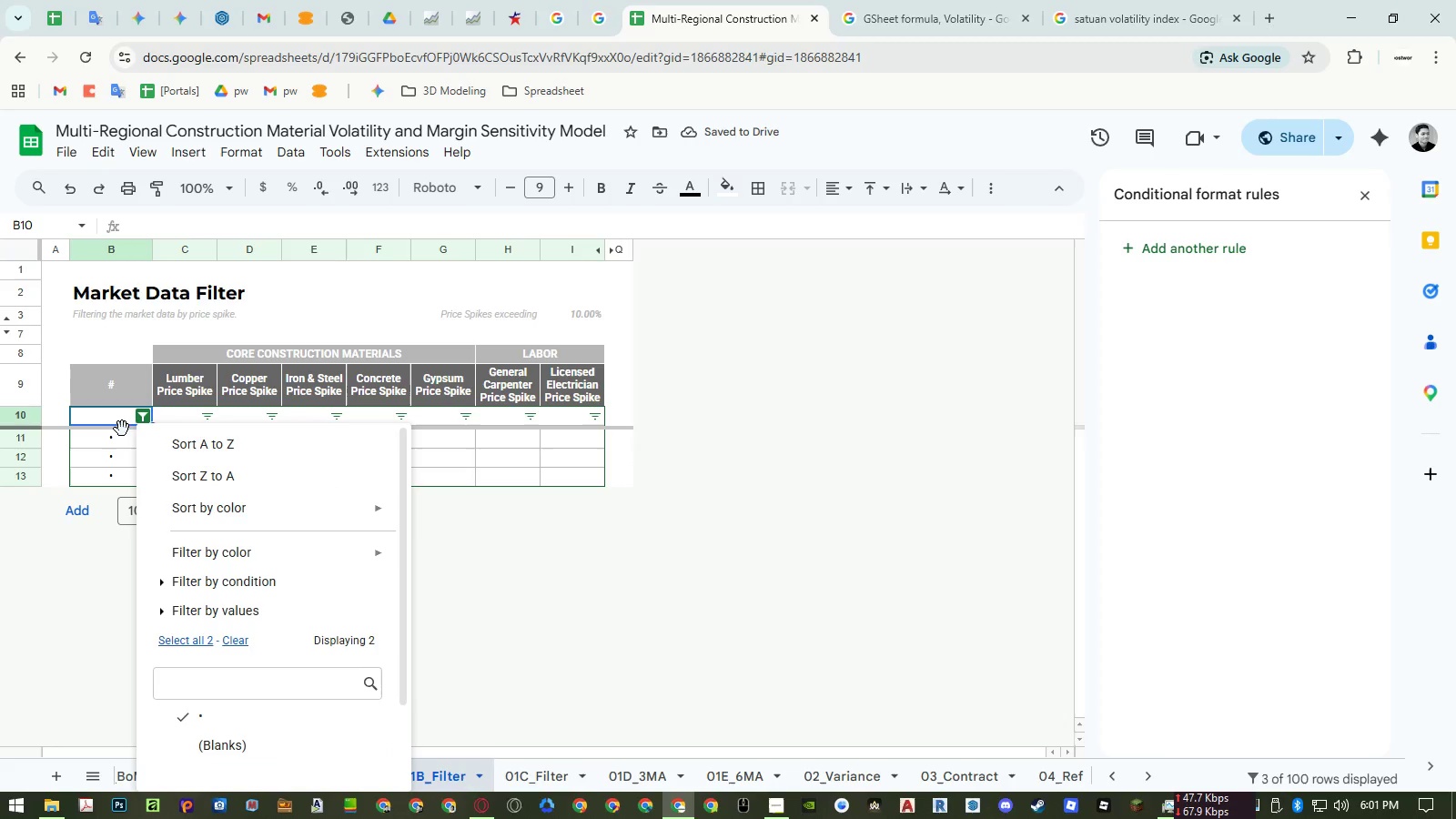 
left_click([118, 420])
 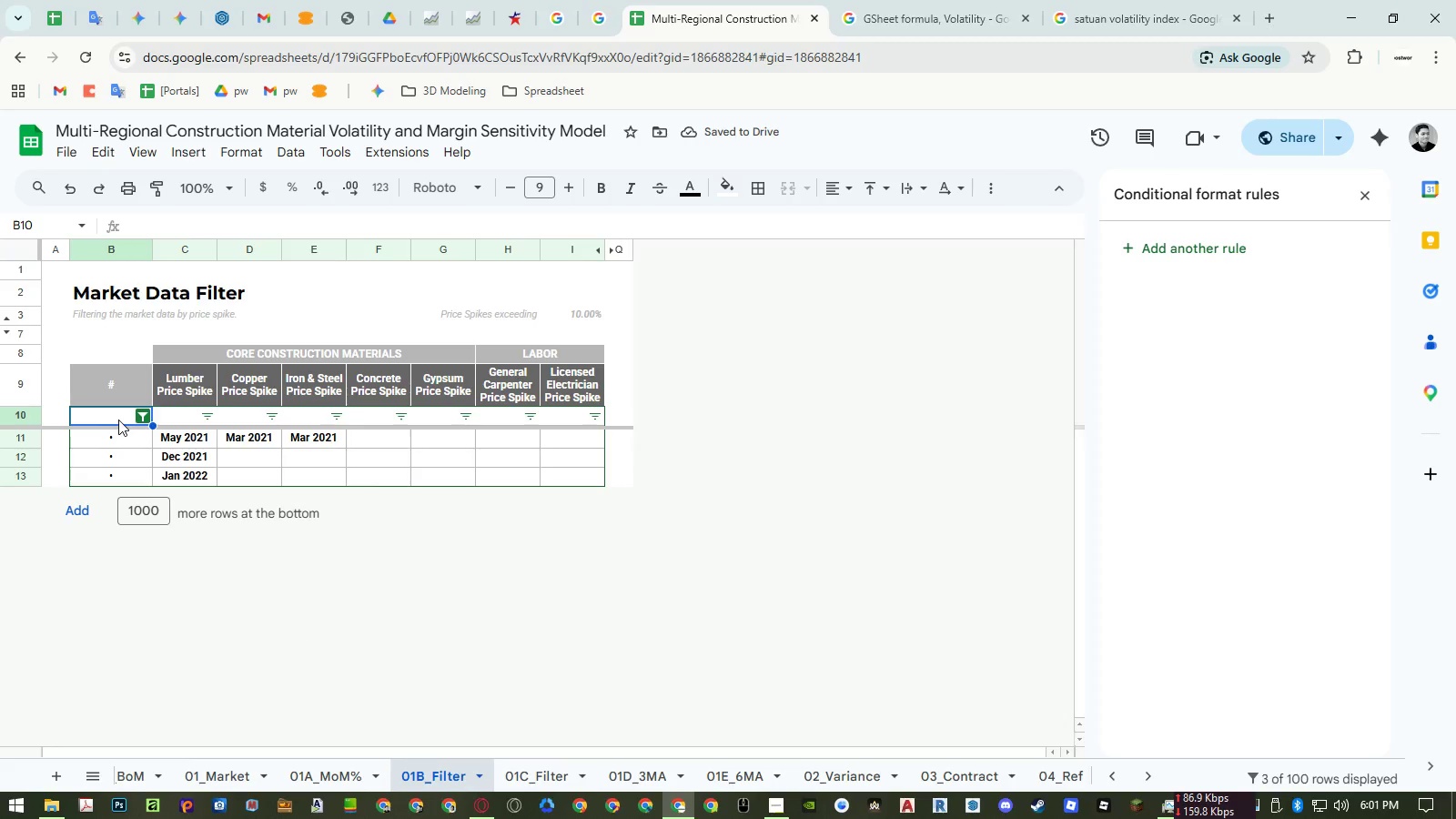 
key(Escape)
 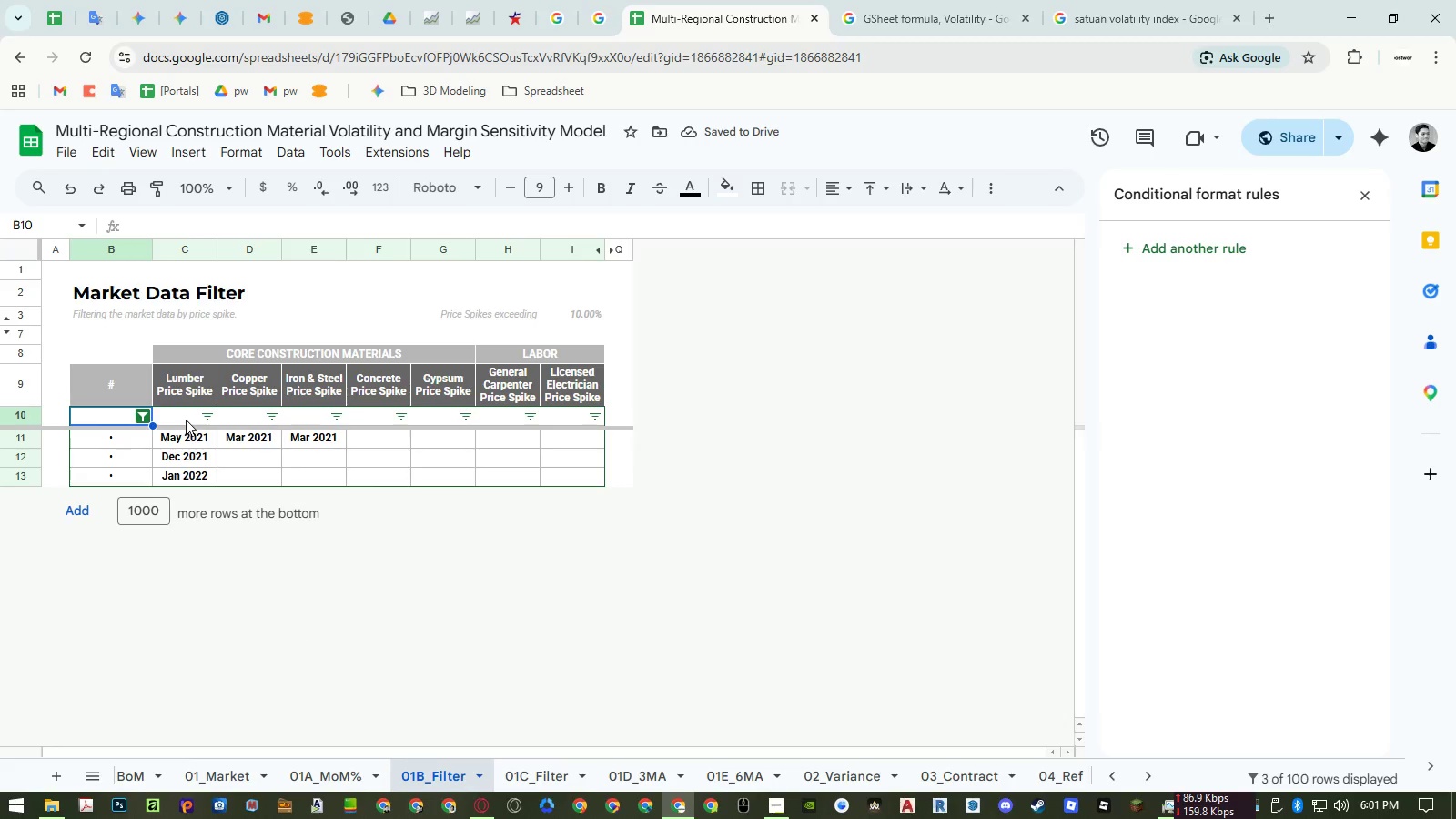 
double_click([186, 420])
 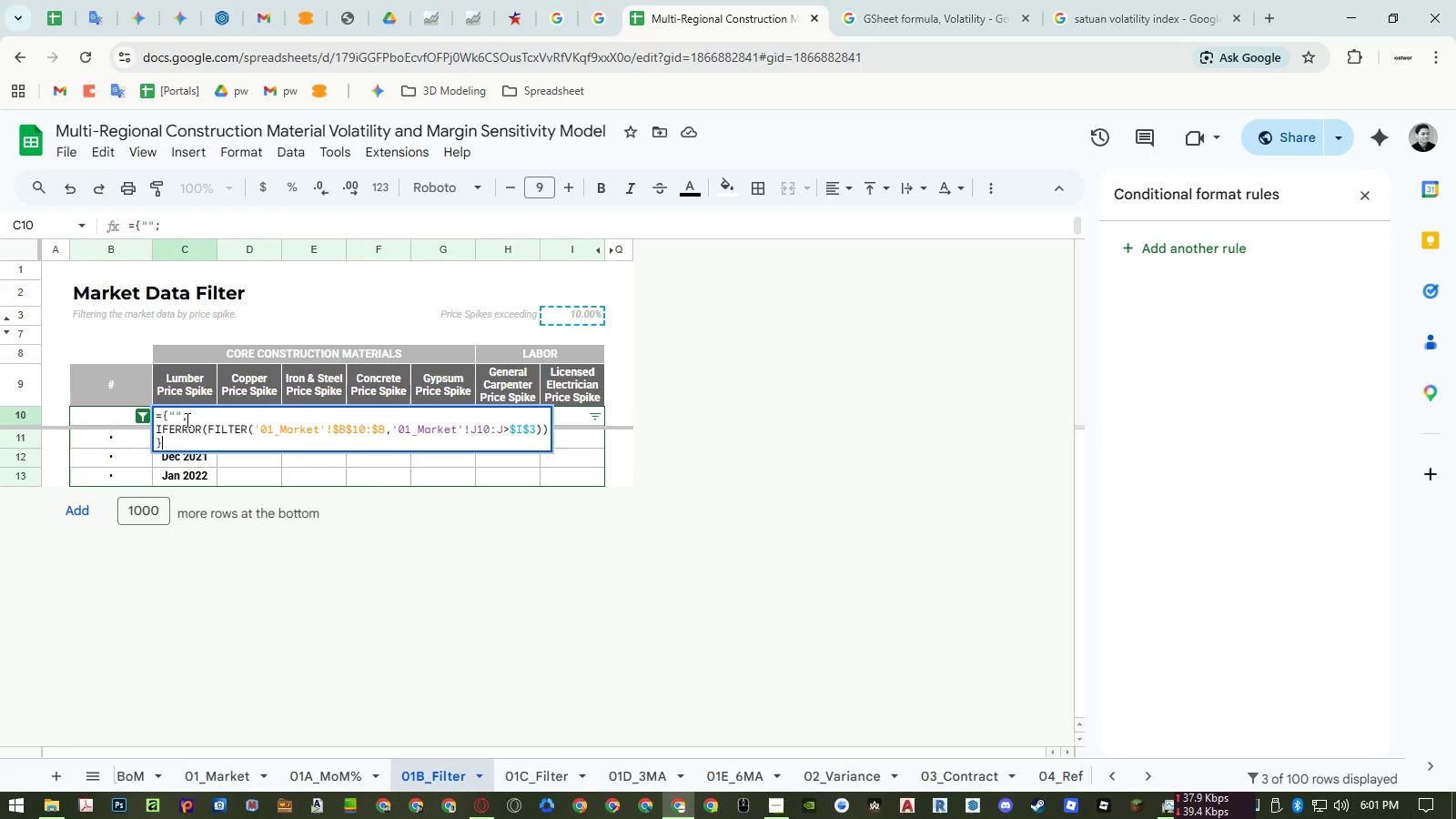 
key(Escape)
 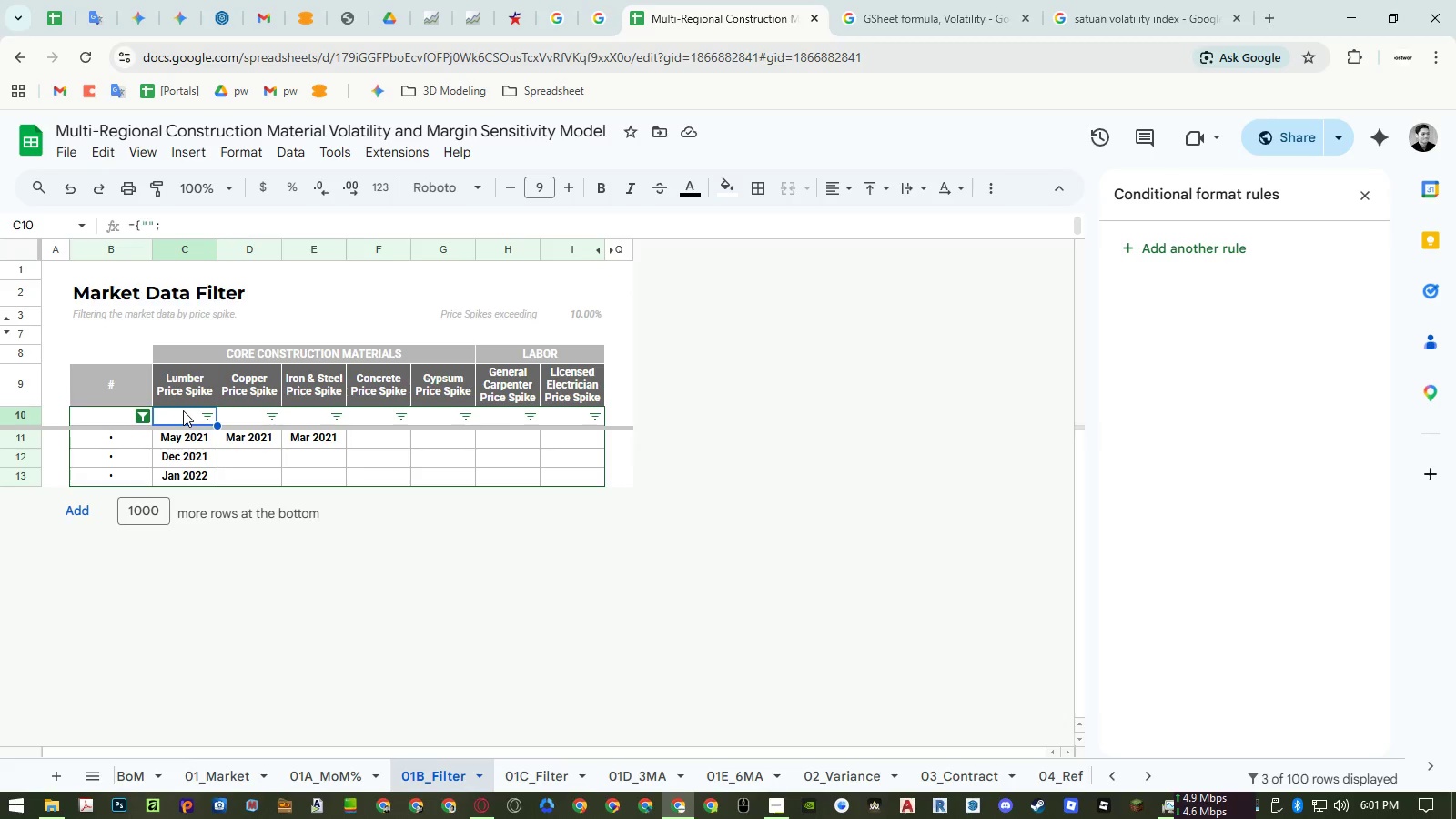 
double_click([183, 410])
 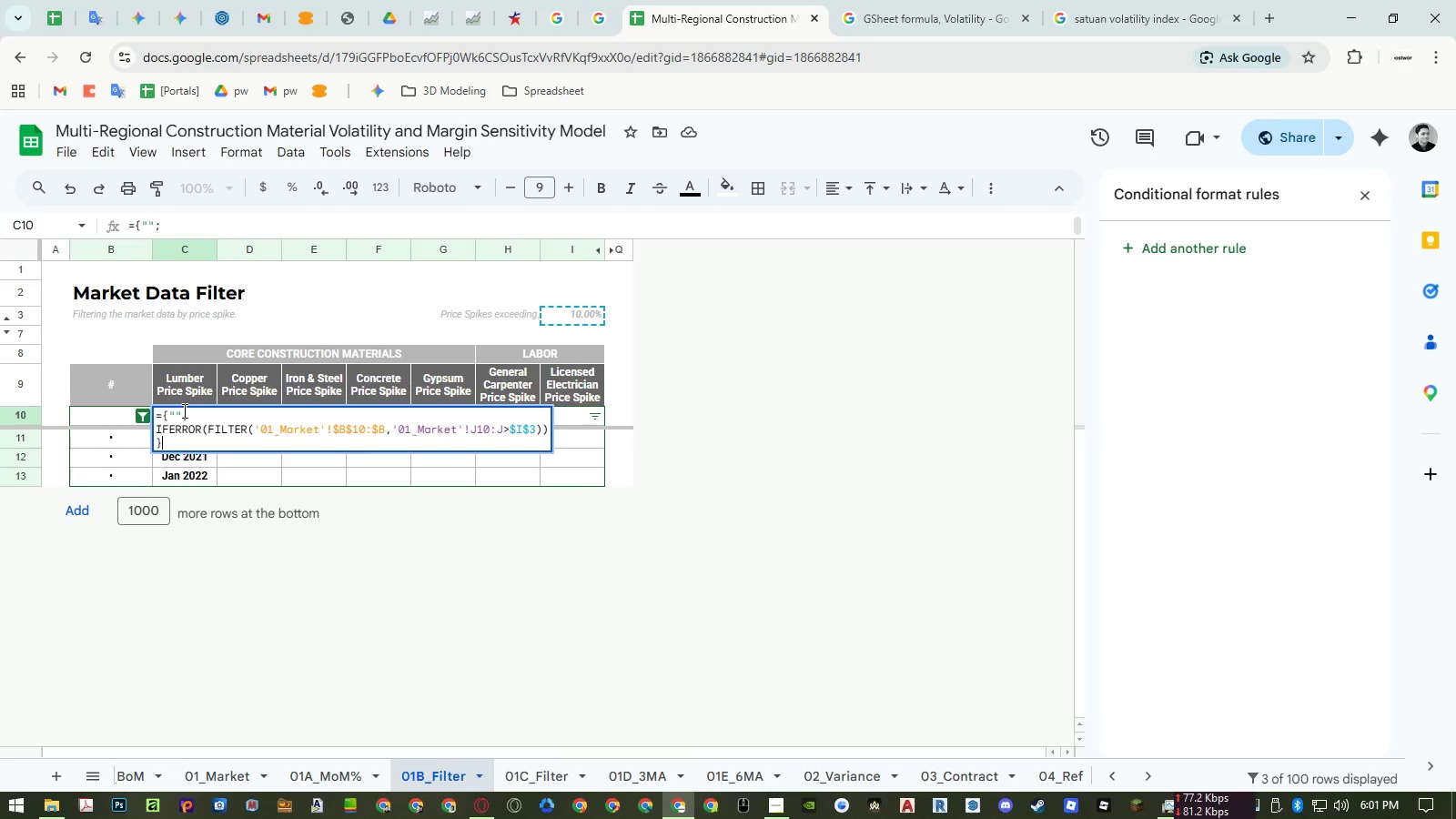 
key(Escape)
 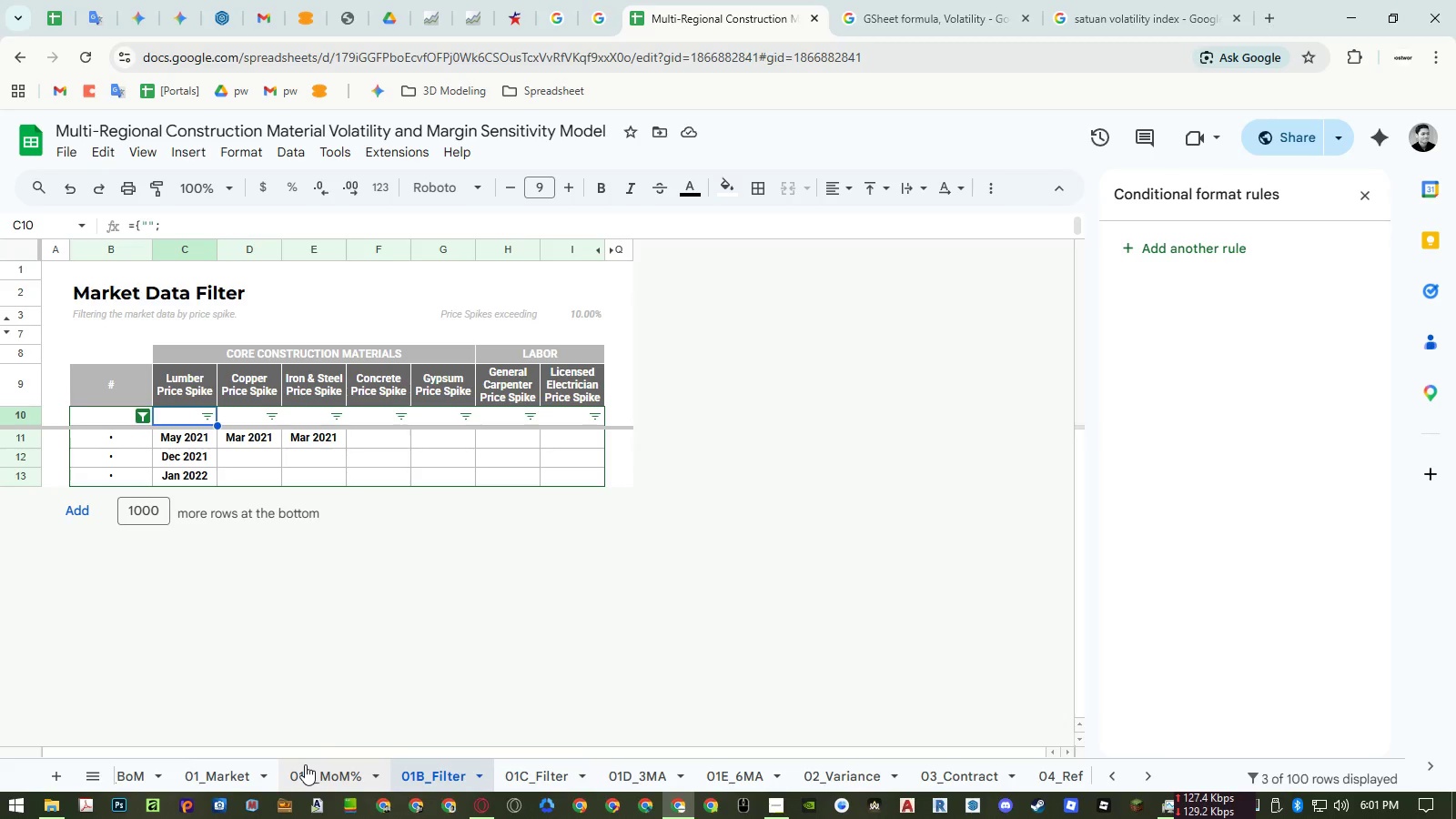 
left_click([305, 764])
 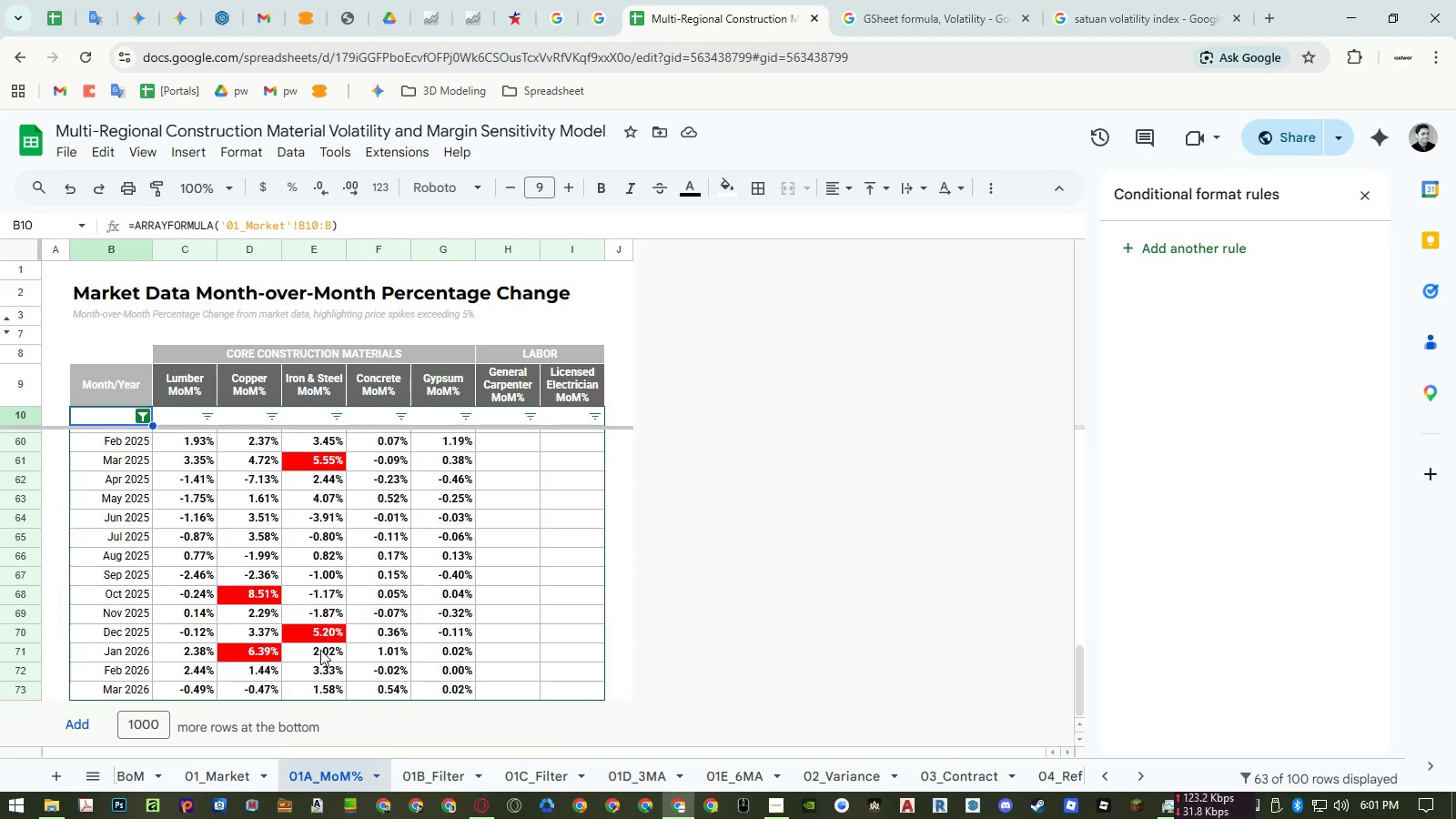 
scroll: coordinate [323, 642], scroll_direction: up, amount: 4.0
 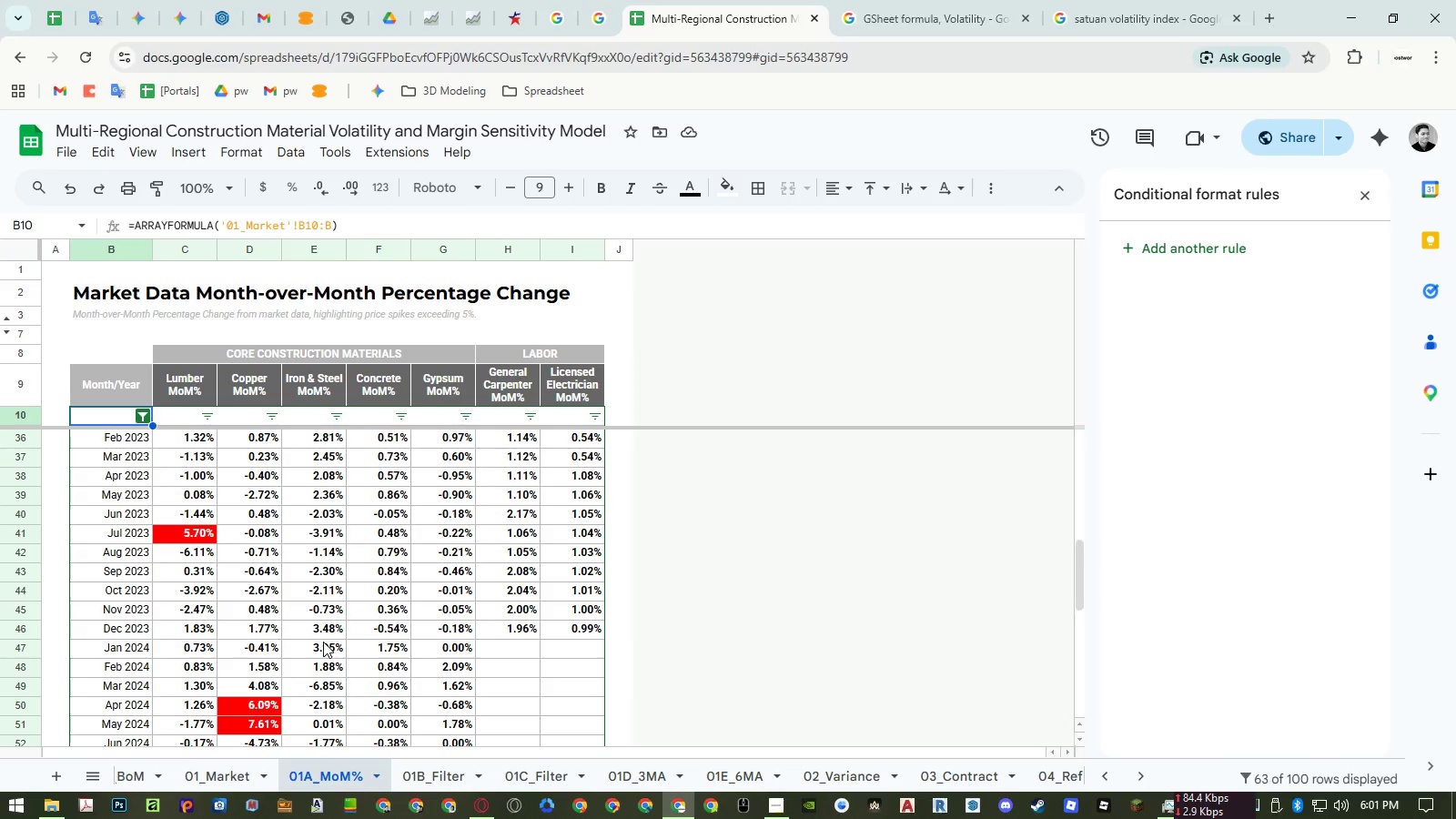 
scroll: coordinate [323, 642], scroll_direction: down, amount: 2.0
 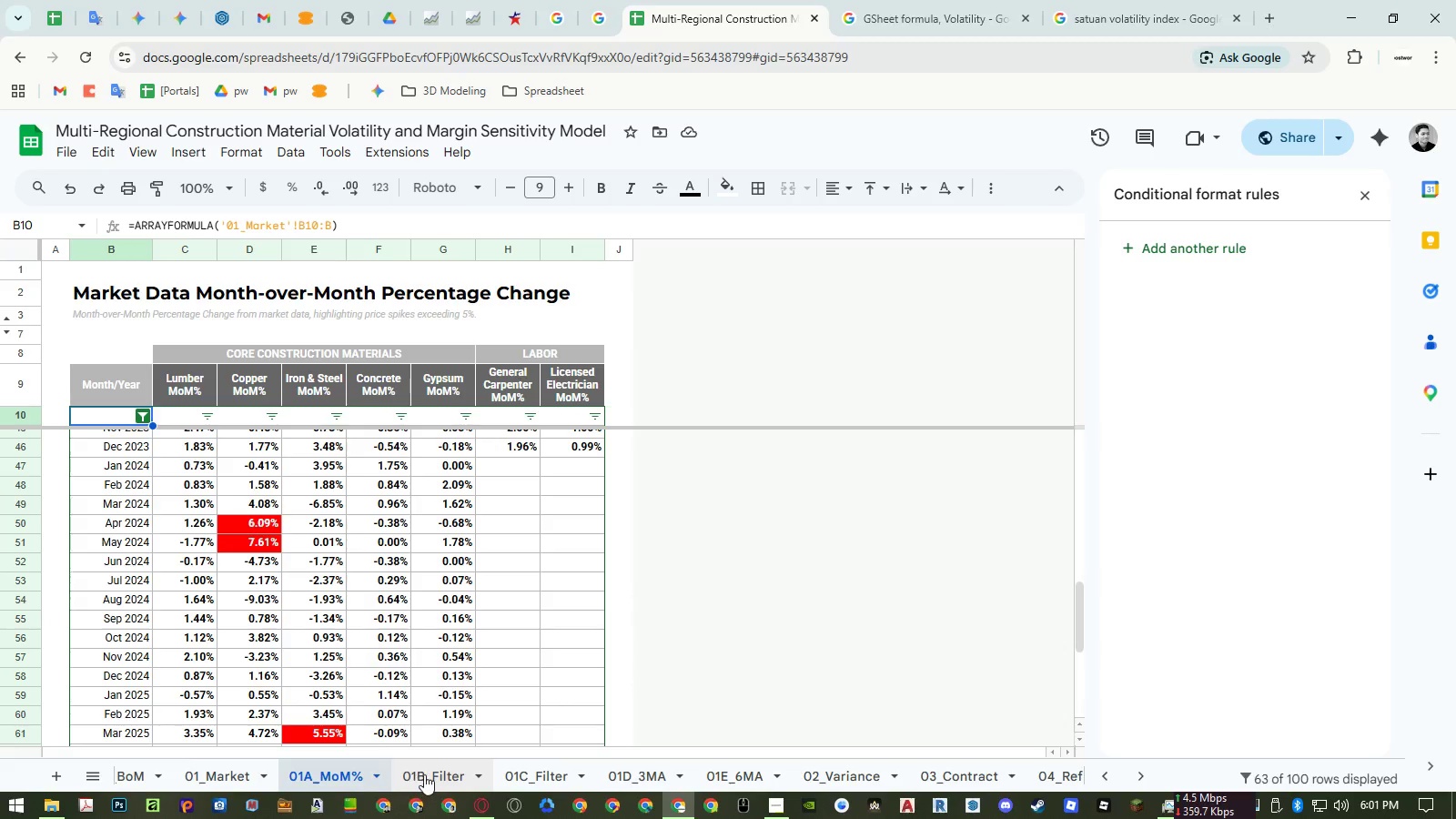 
left_click([424, 774])
 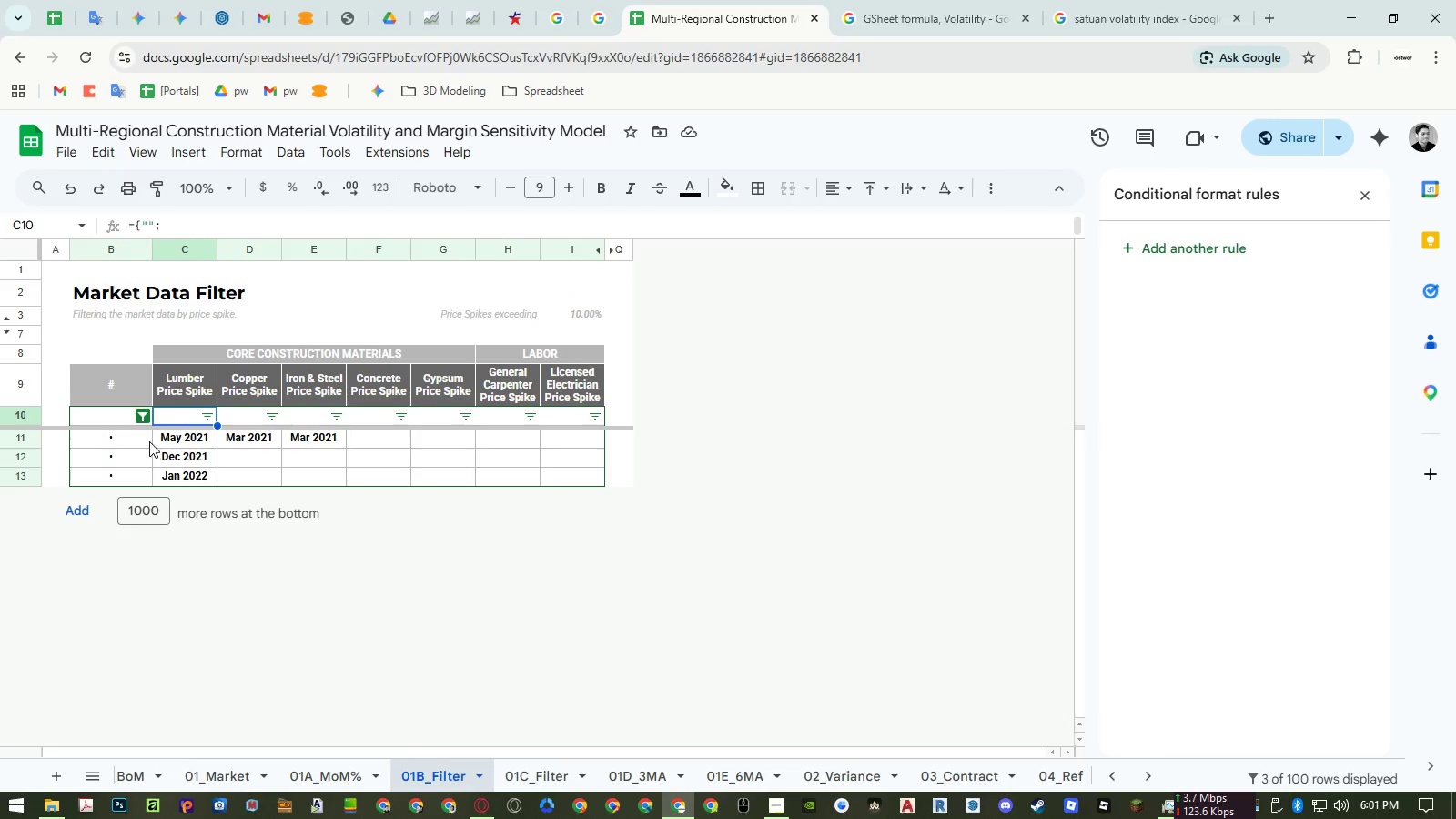 
left_click([142, 419])
 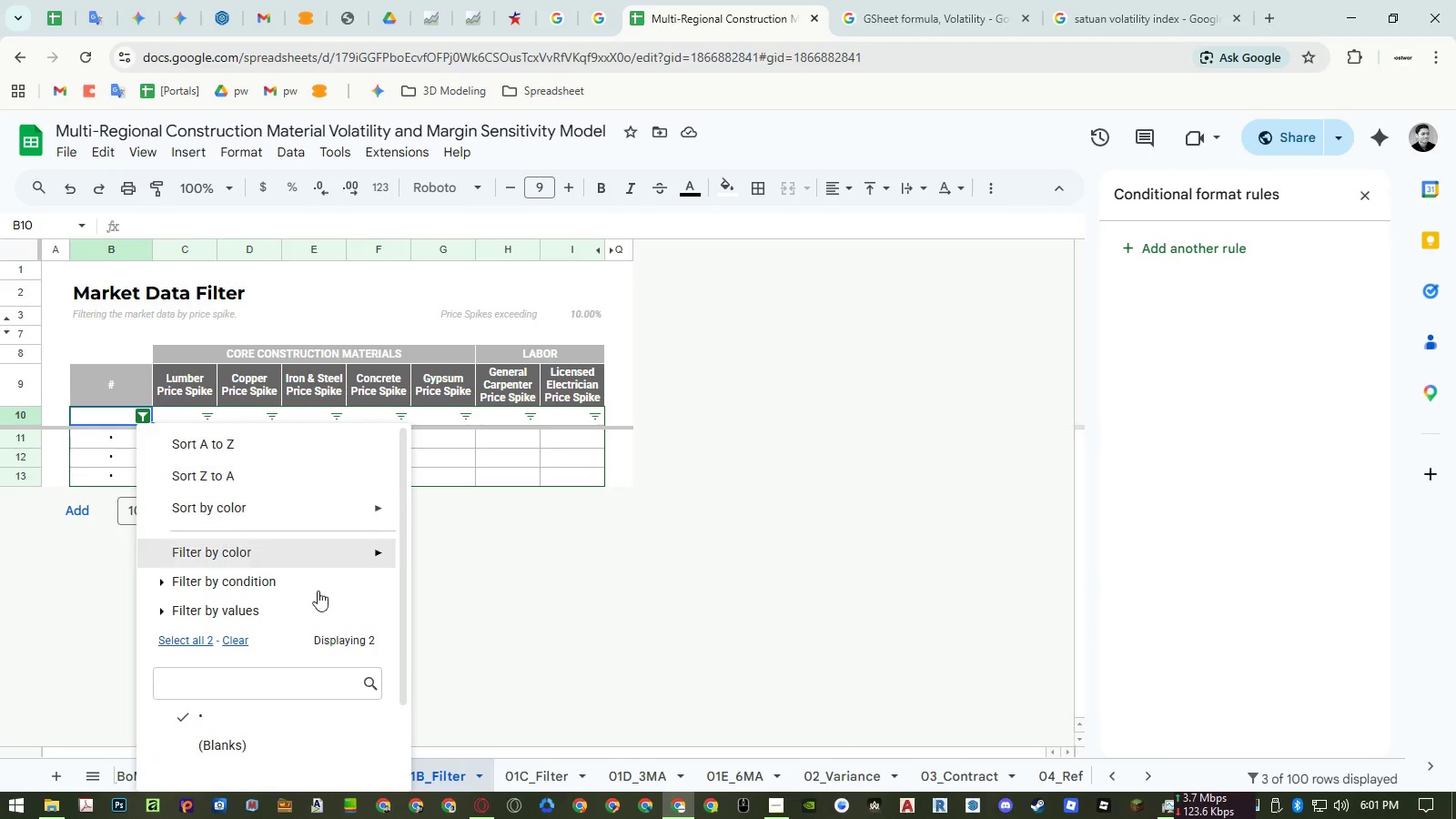 
scroll: coordinate [328, 667], scroll_direction: down, amount: 4.0
 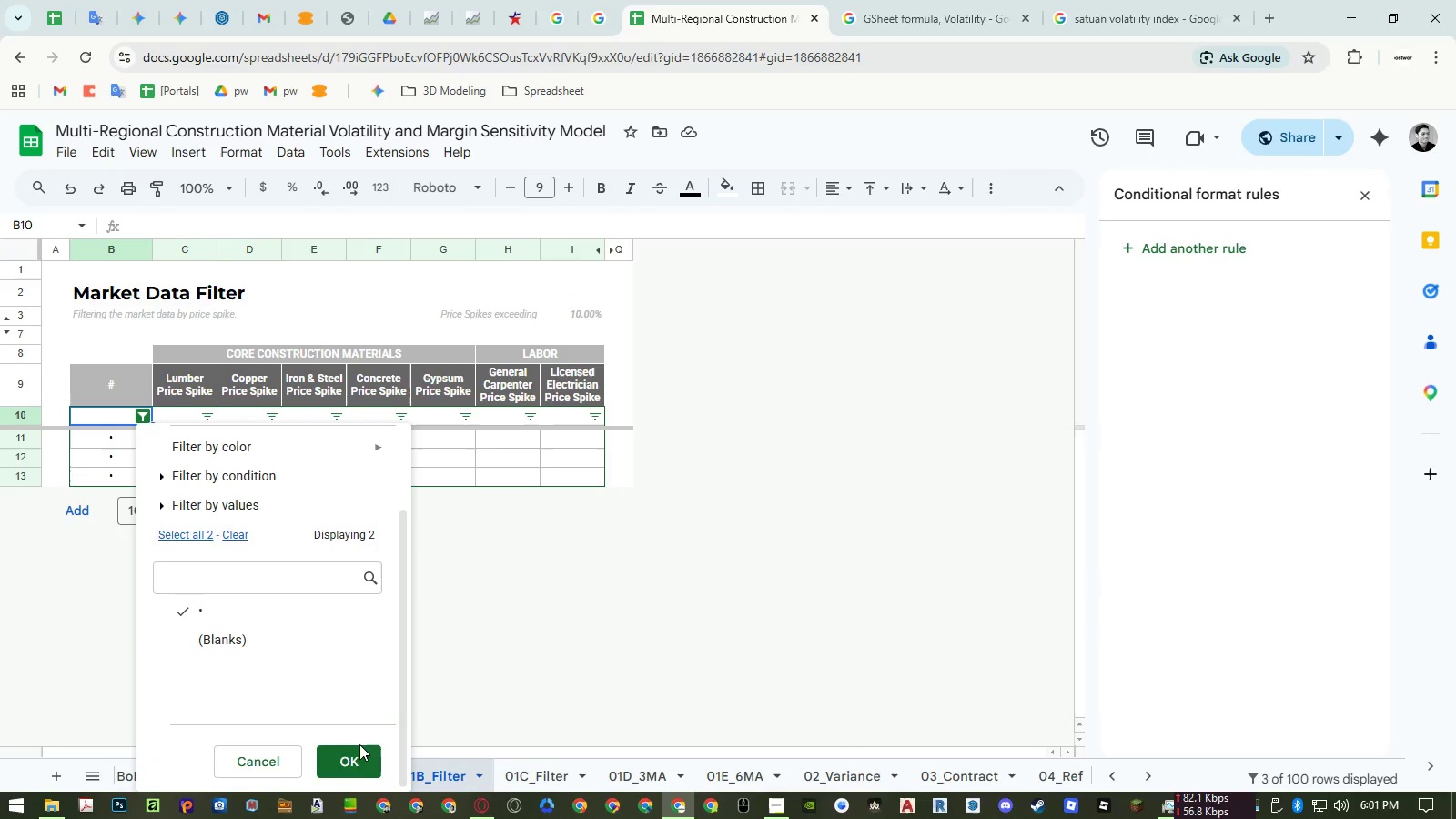 
left_click([357, 757])
 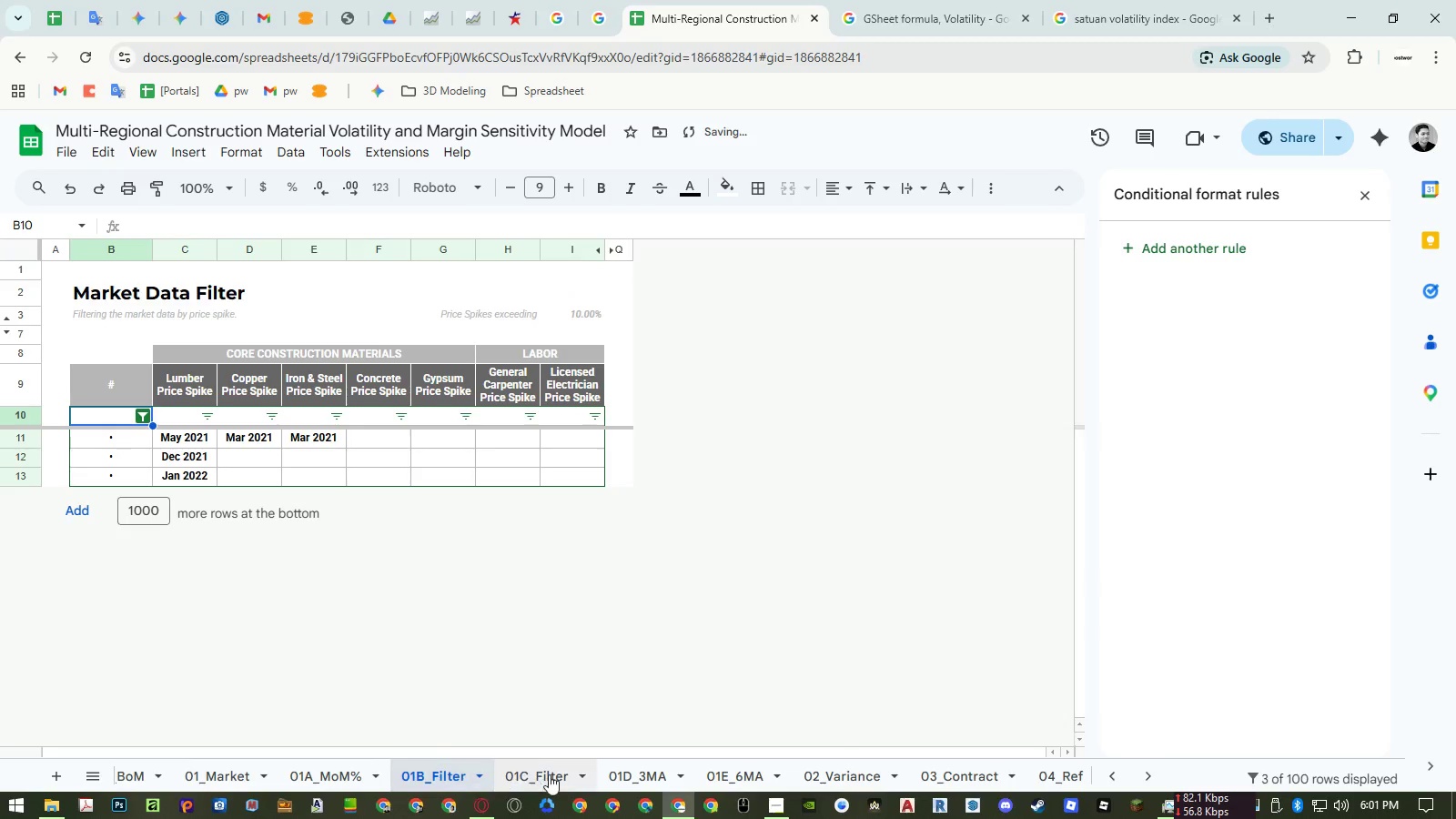 
double_click([552, 774])
 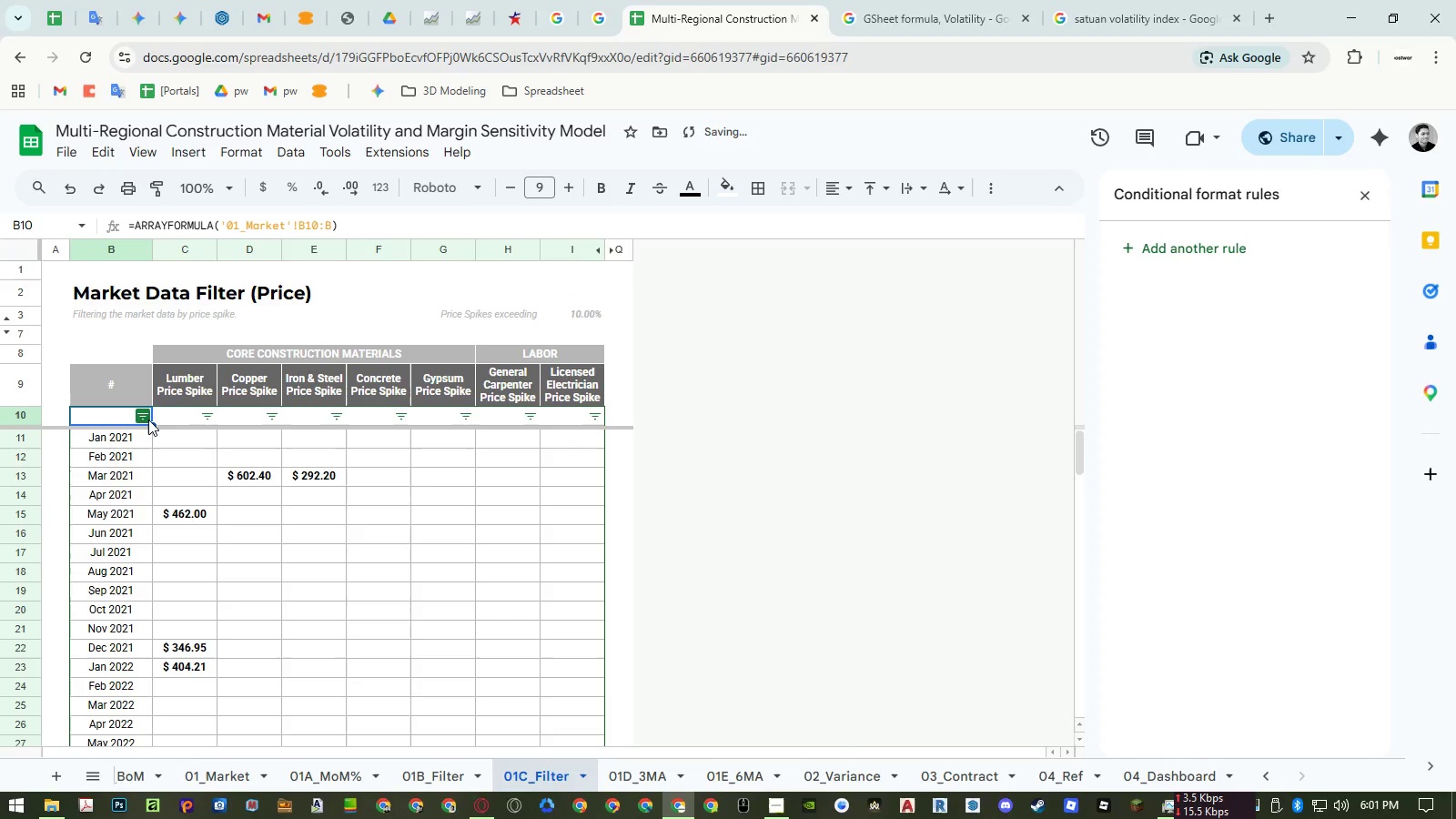 
left_click([146, 415])
 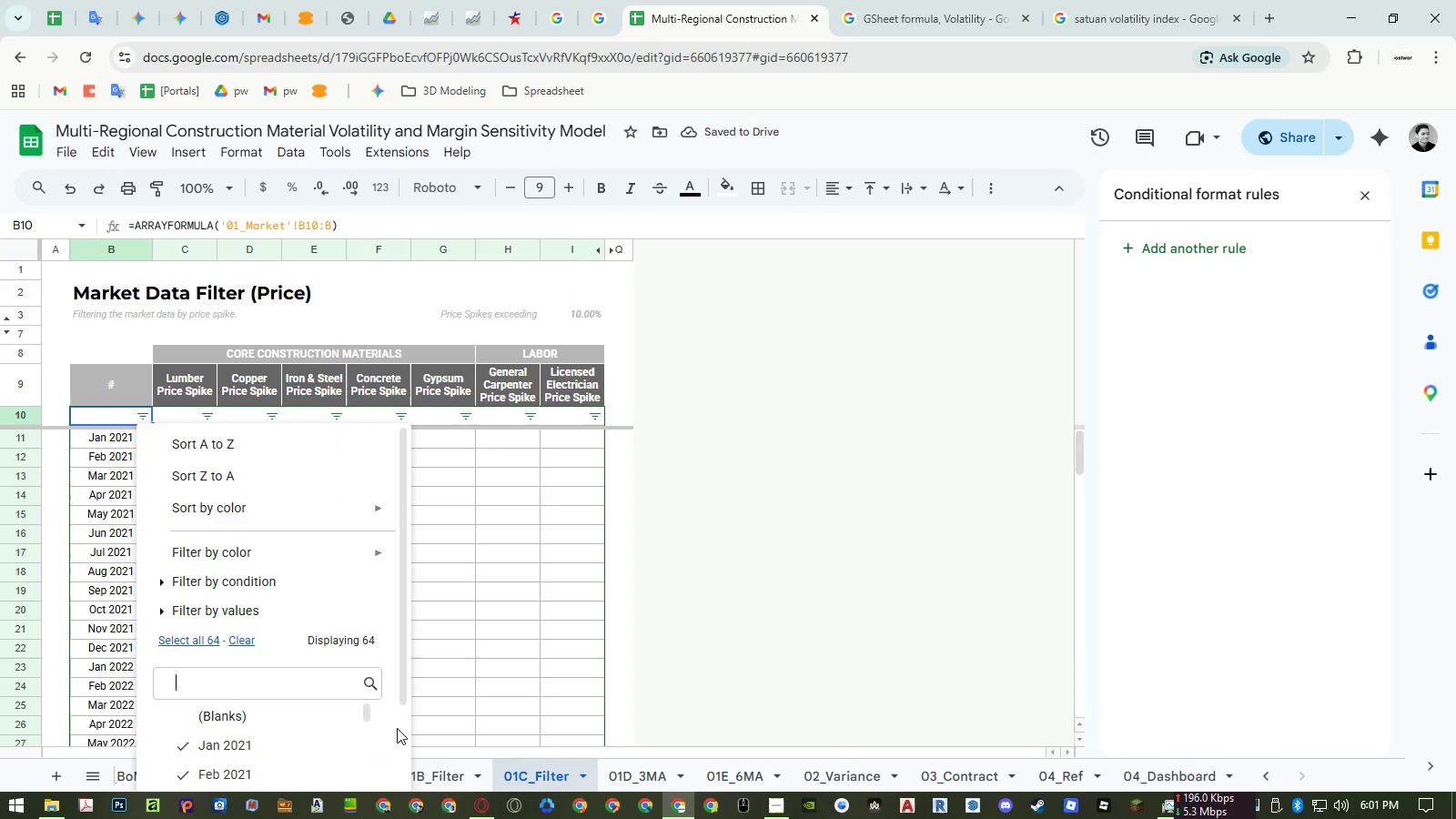 
scroll: coordinate [432, 619], scroll_direction: down, amount: 18.0
 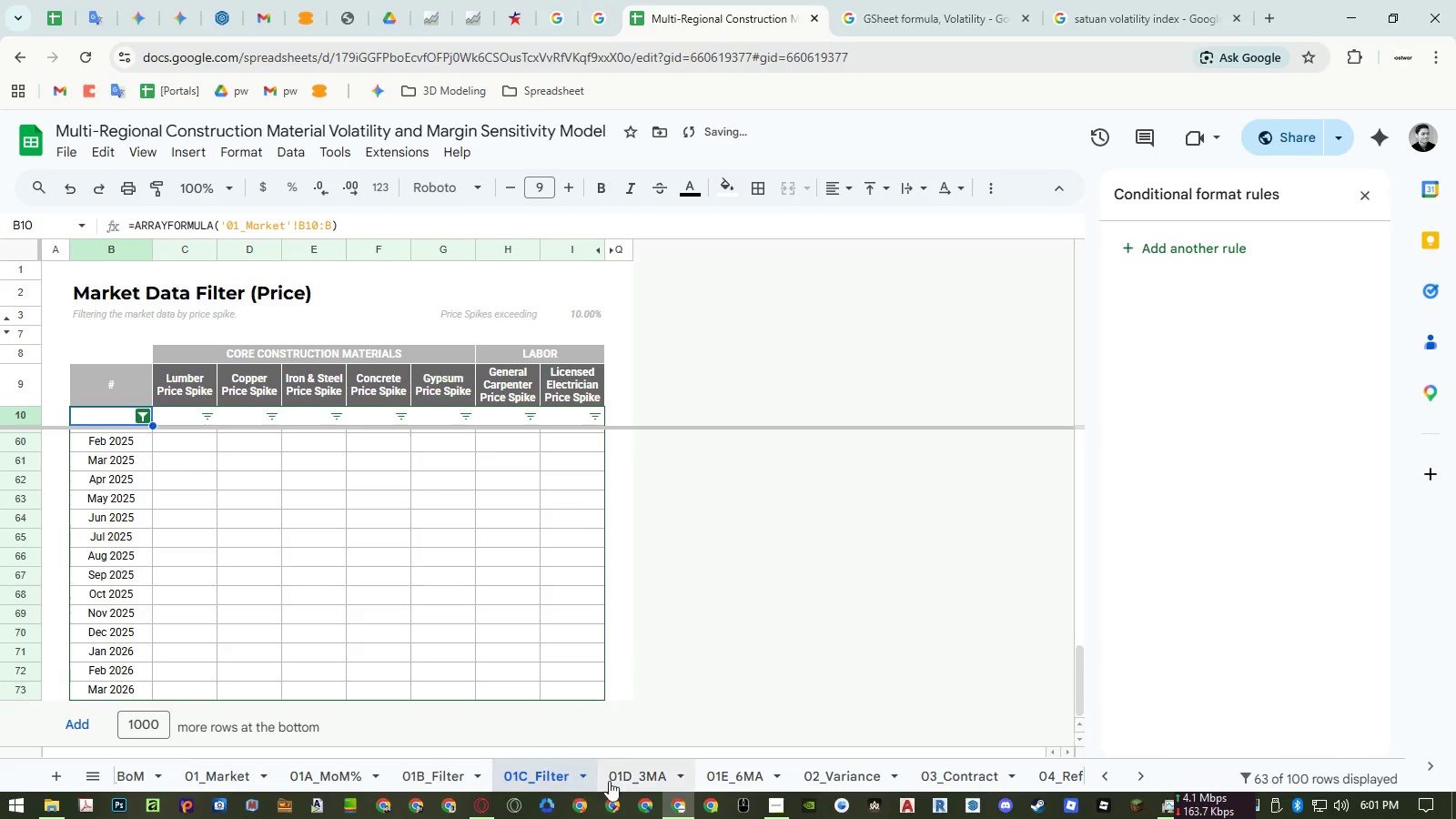 
left_click([653, 780])
 